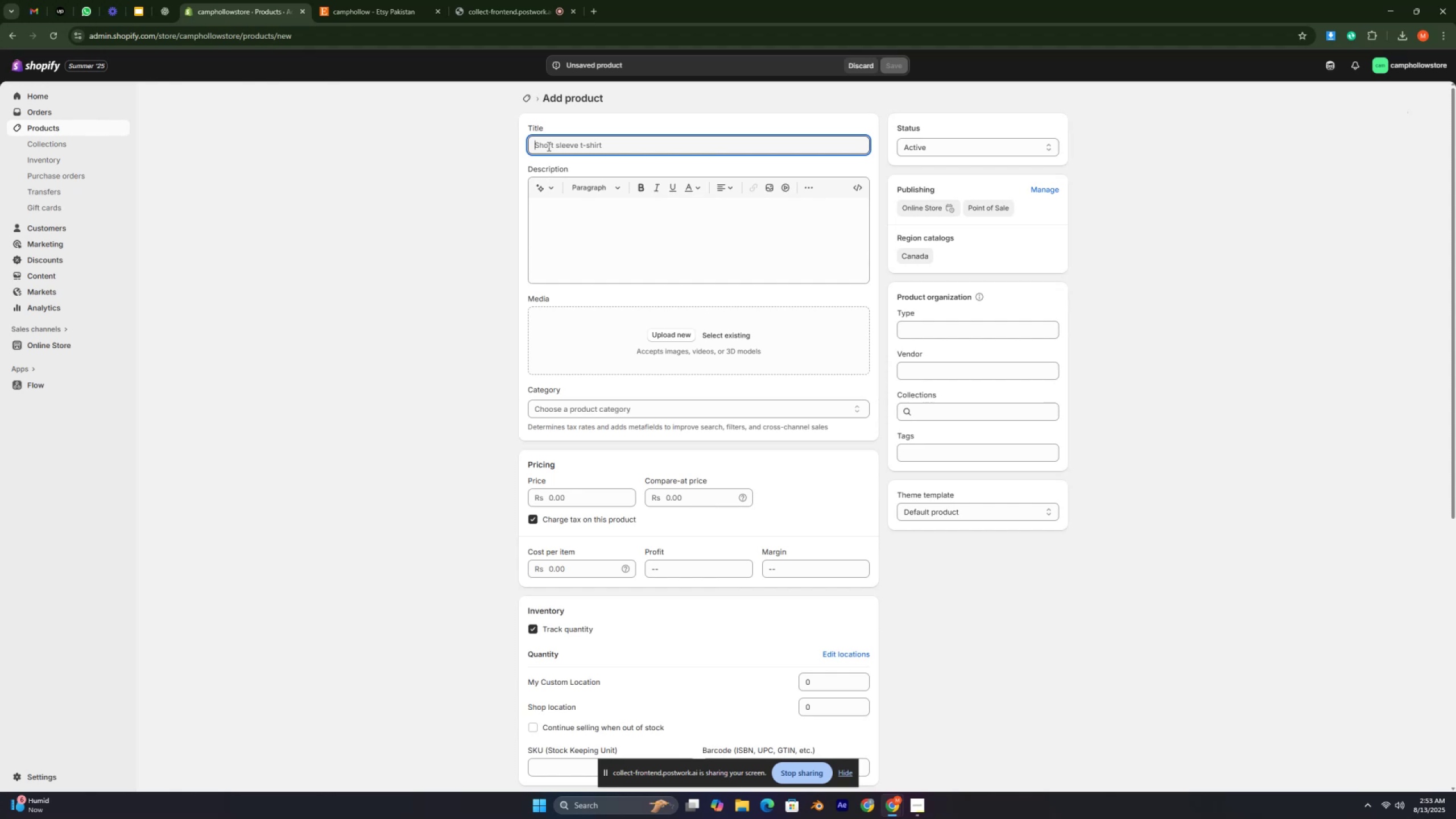 
scroll: coordinate [437, 293], scroll_direction: down, amount: 5.0
 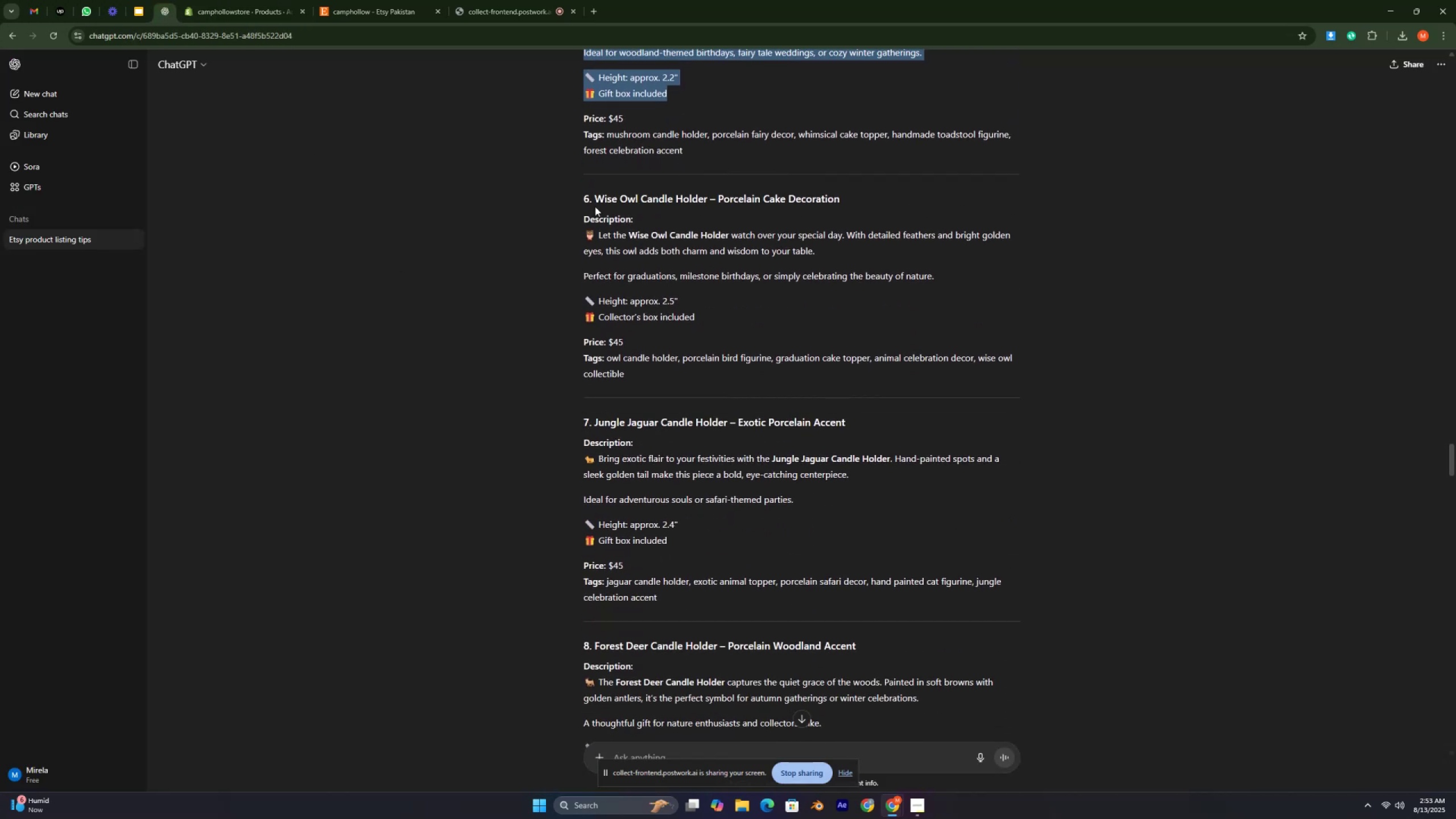 
left_click_drag(start_coordinate=[595, 200], to_coordinate=[855, 204])
 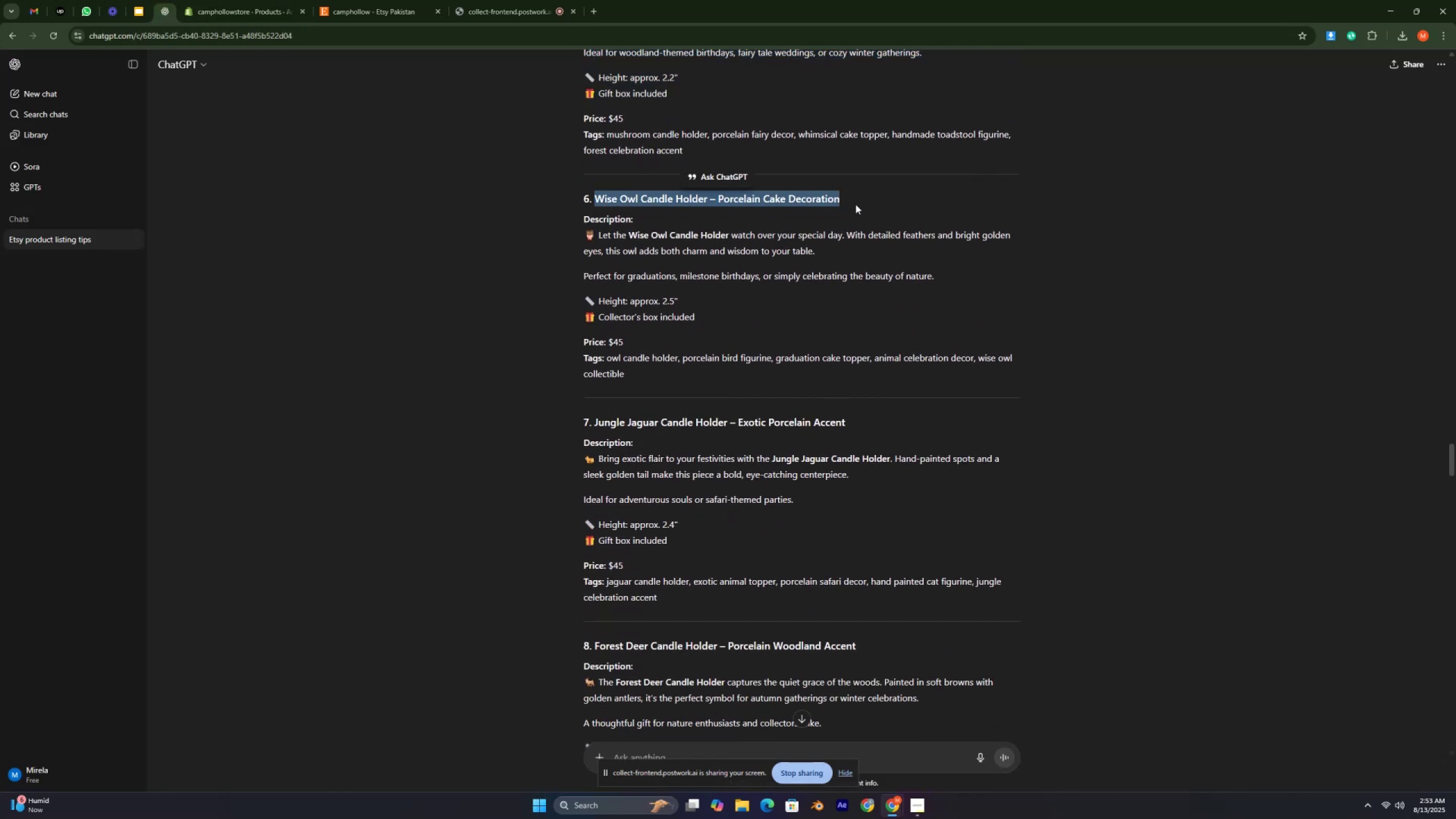 
key(Control+C)
 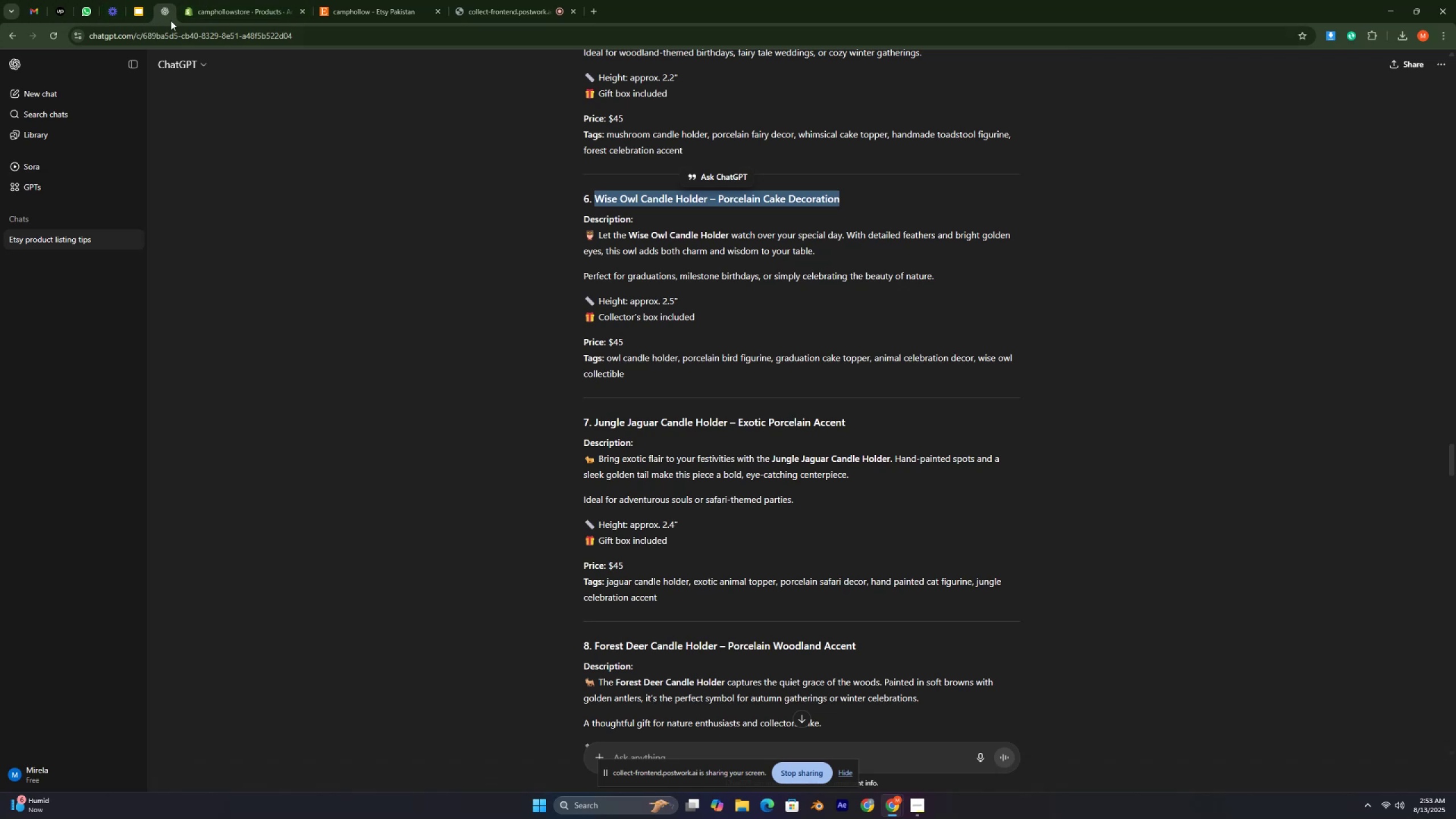 
left_click([222, 18])
 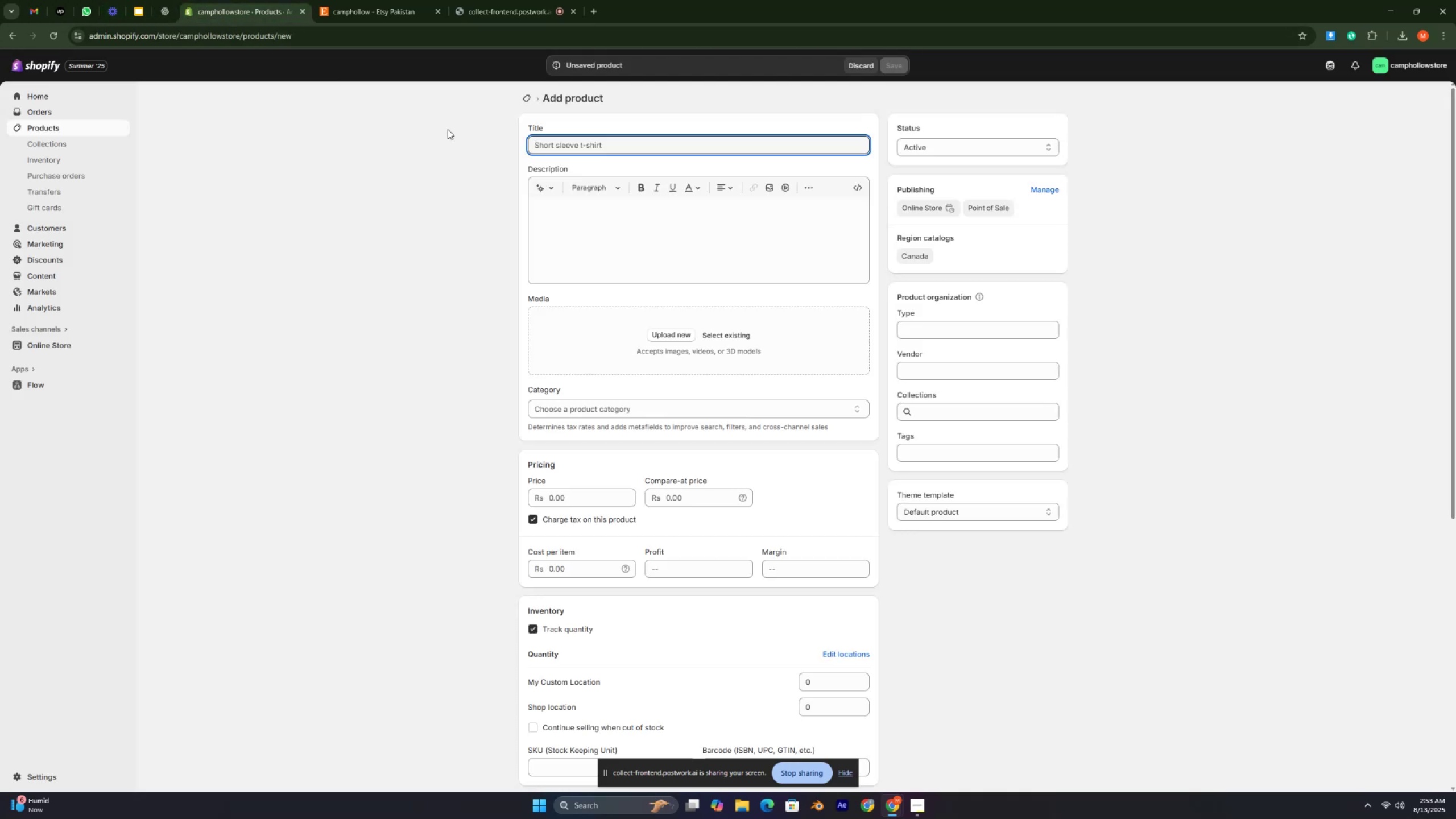 
key(Control+V)
 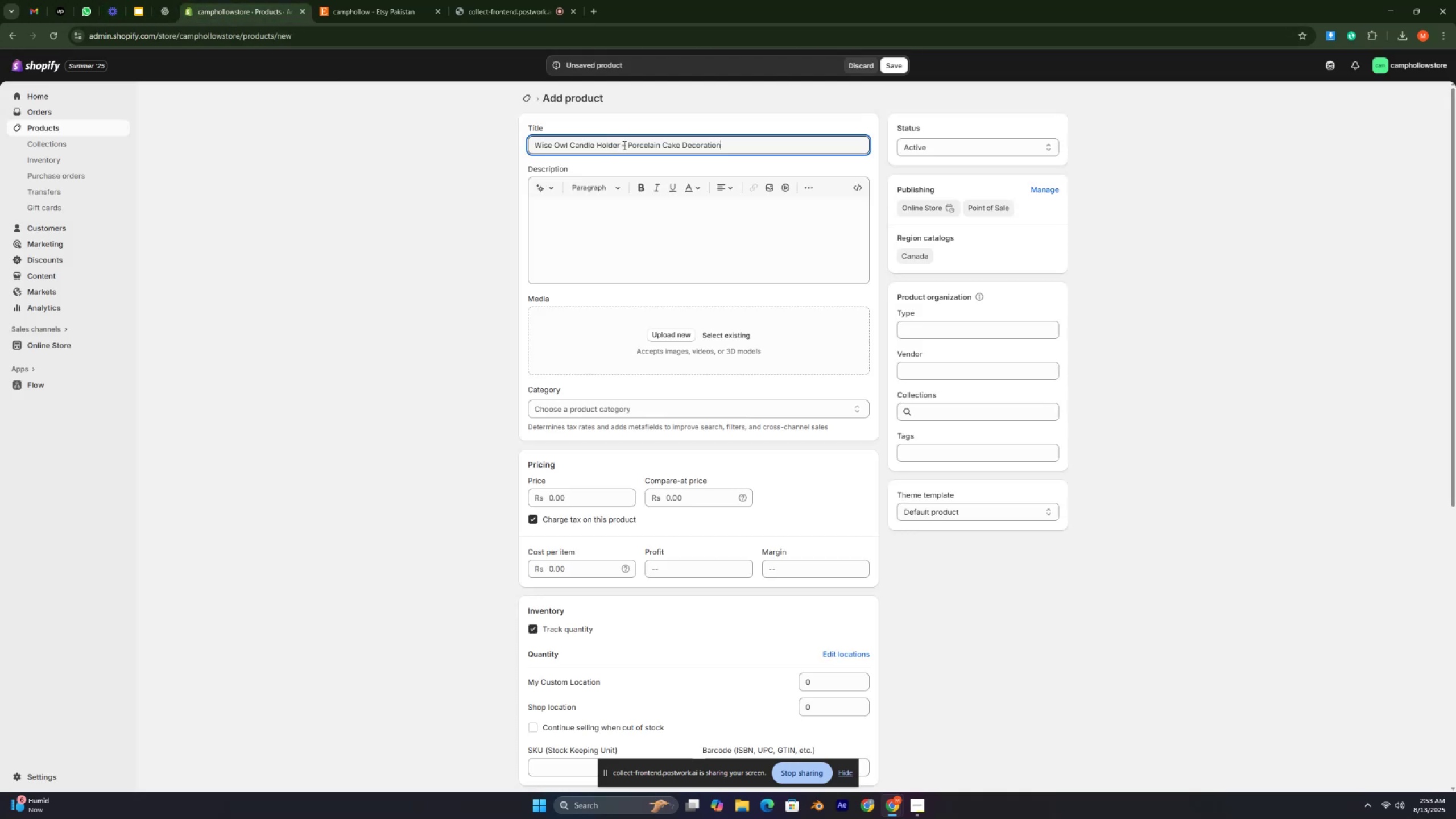 
left_click([624, 145])
 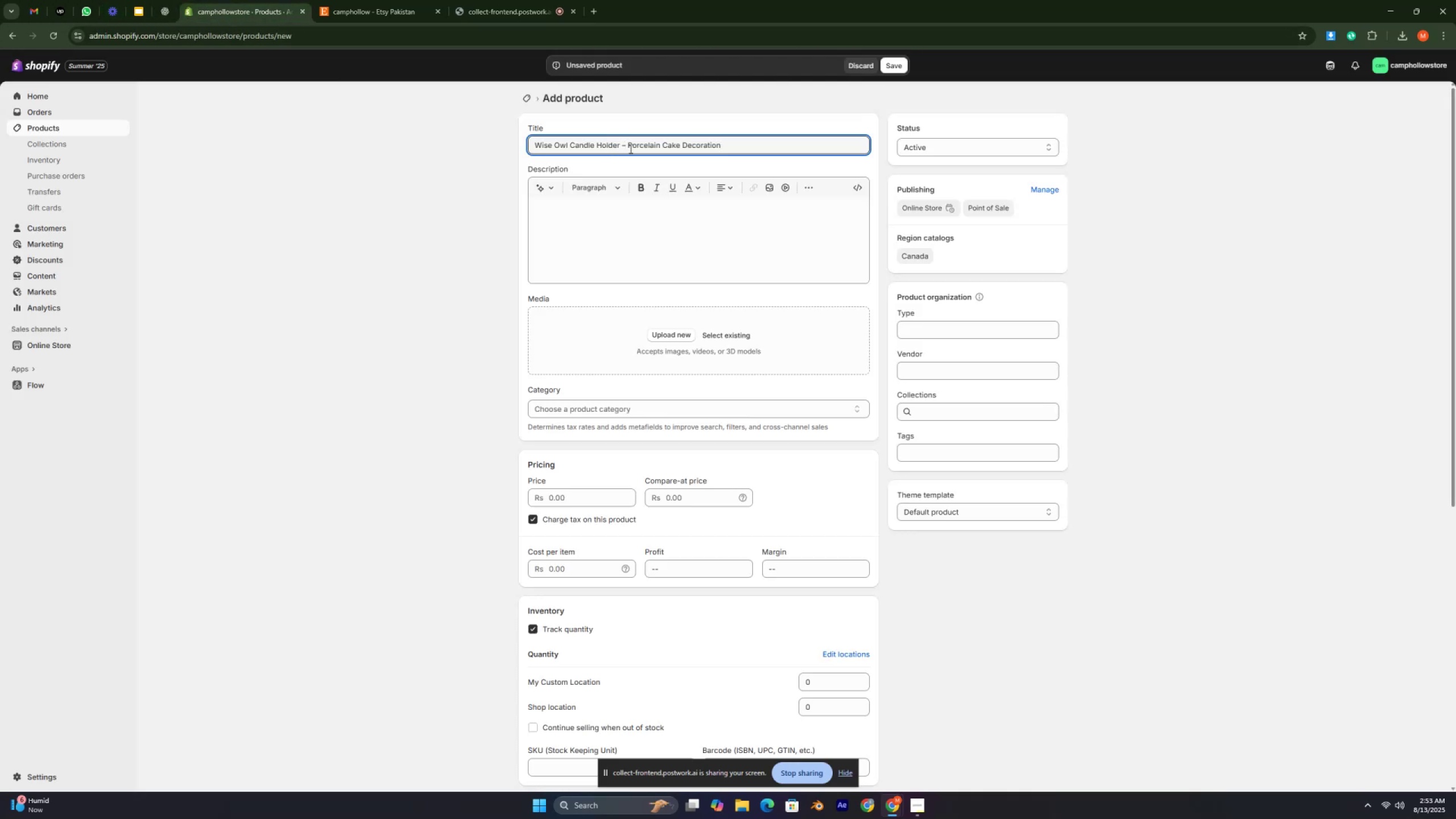 
key(Backspace)
 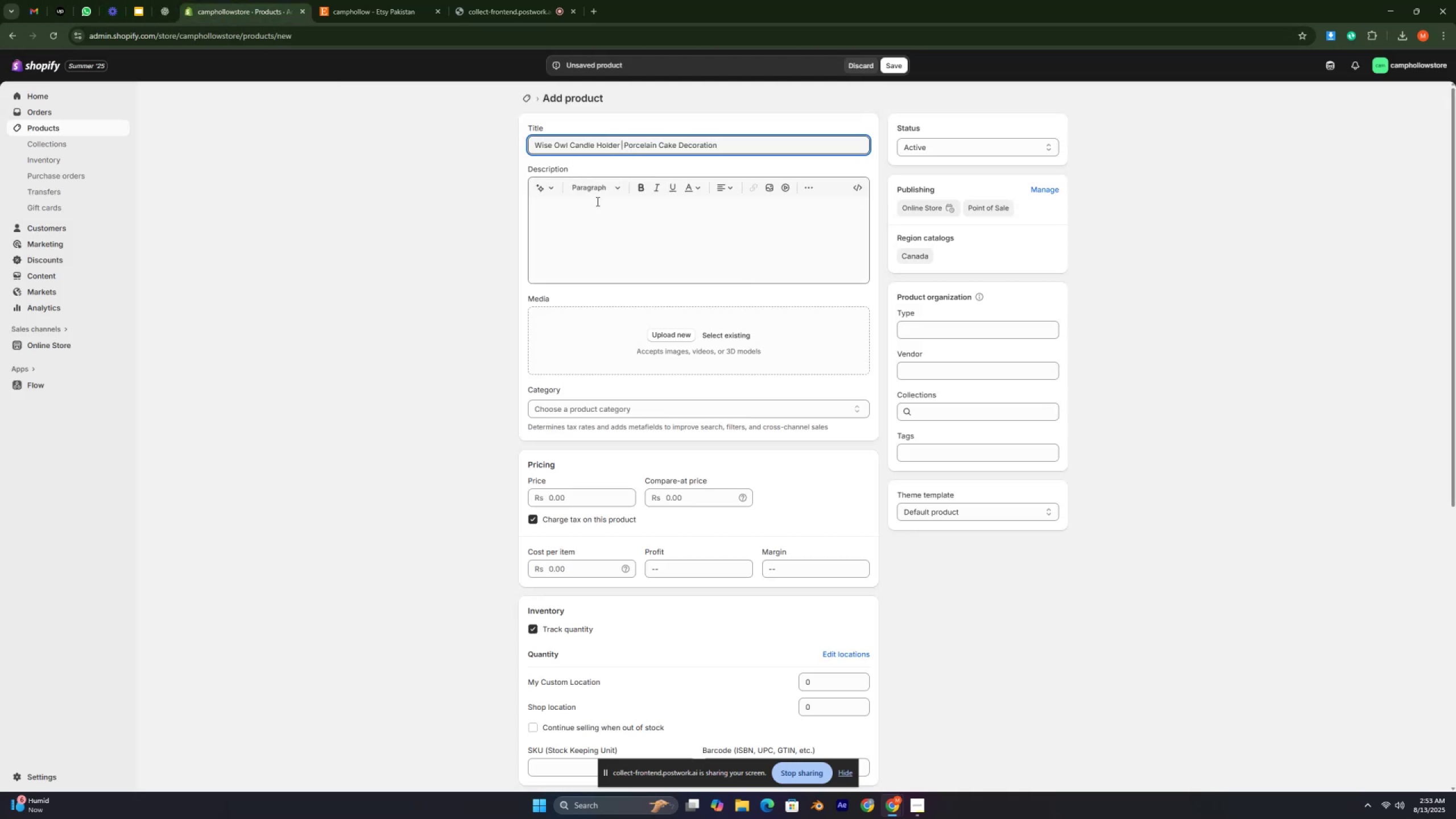 
left_click([581, 216])
 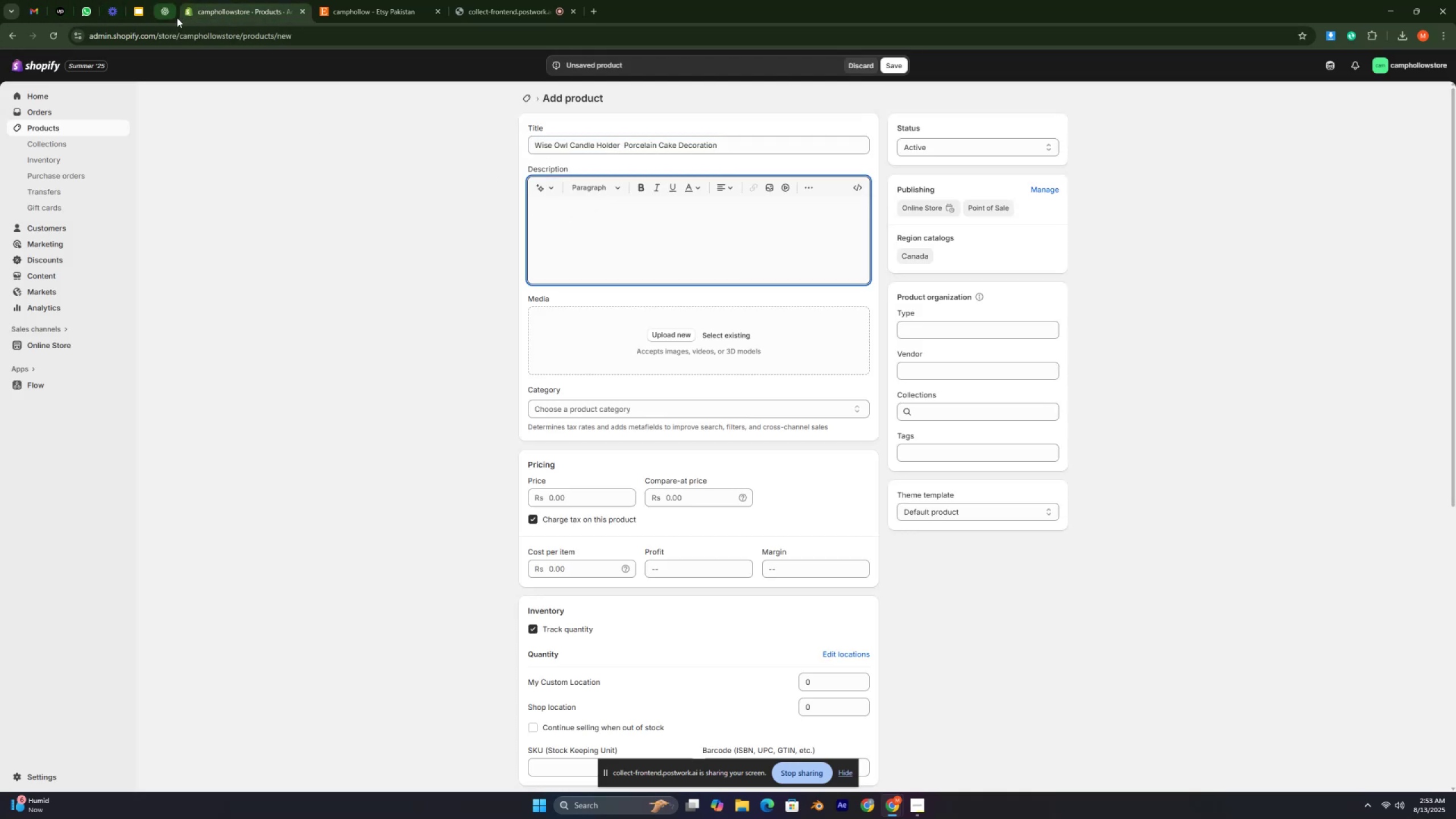 
left_click([173, 14])
 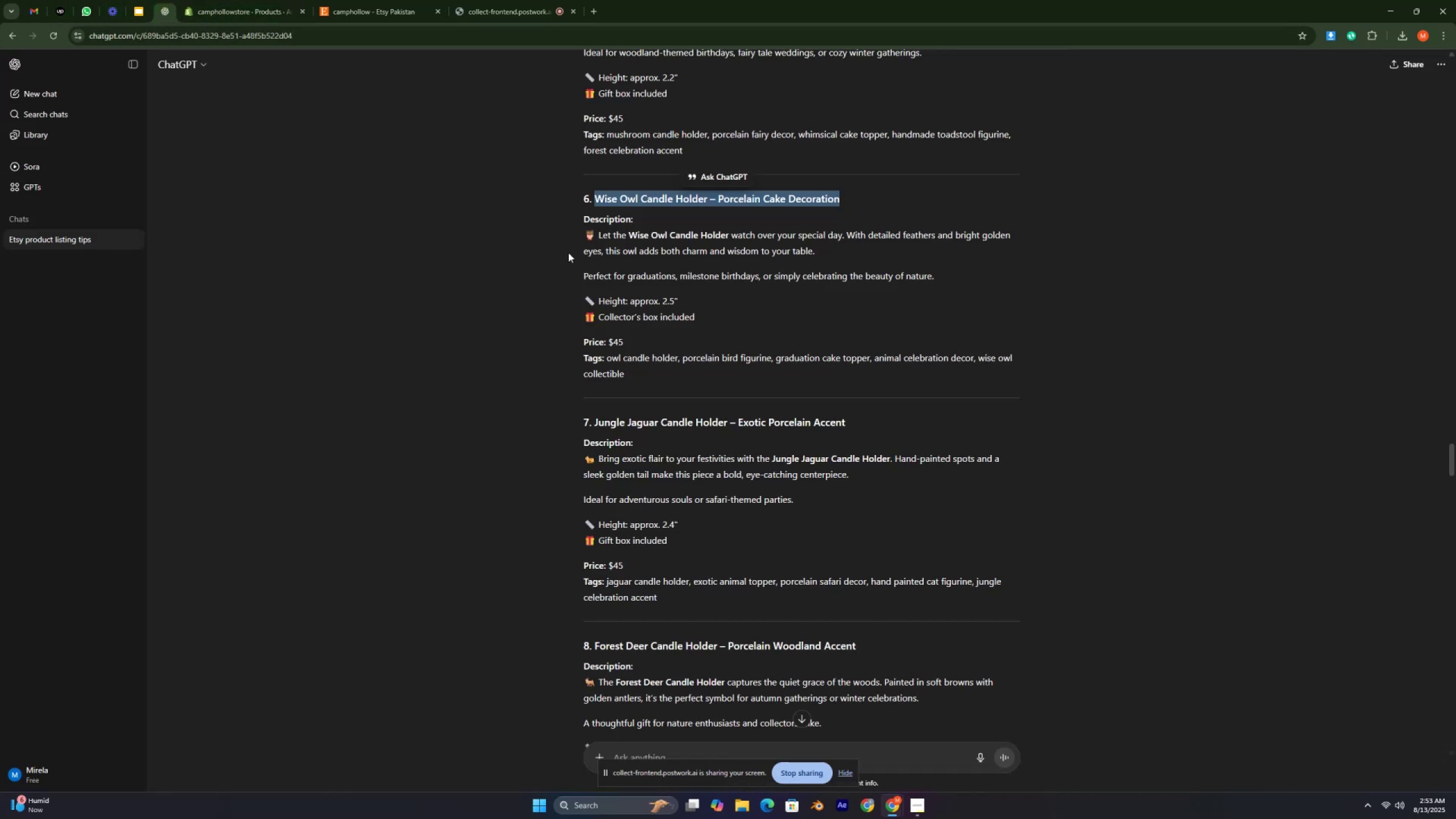 
left_click_drag(start_coordinate=[572, 235], to_coordinate=[710, 315])
 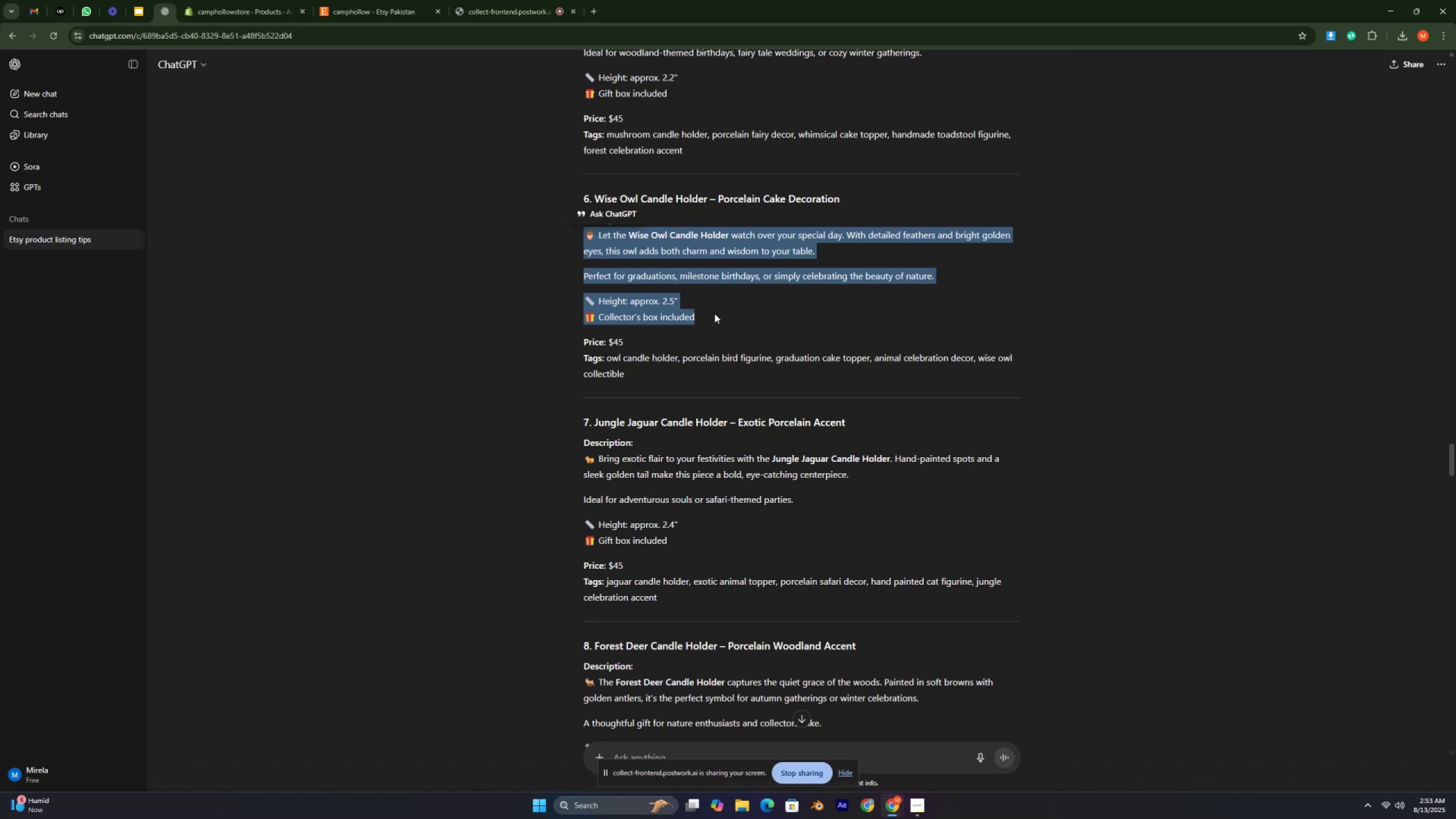 
key(Control+C)
 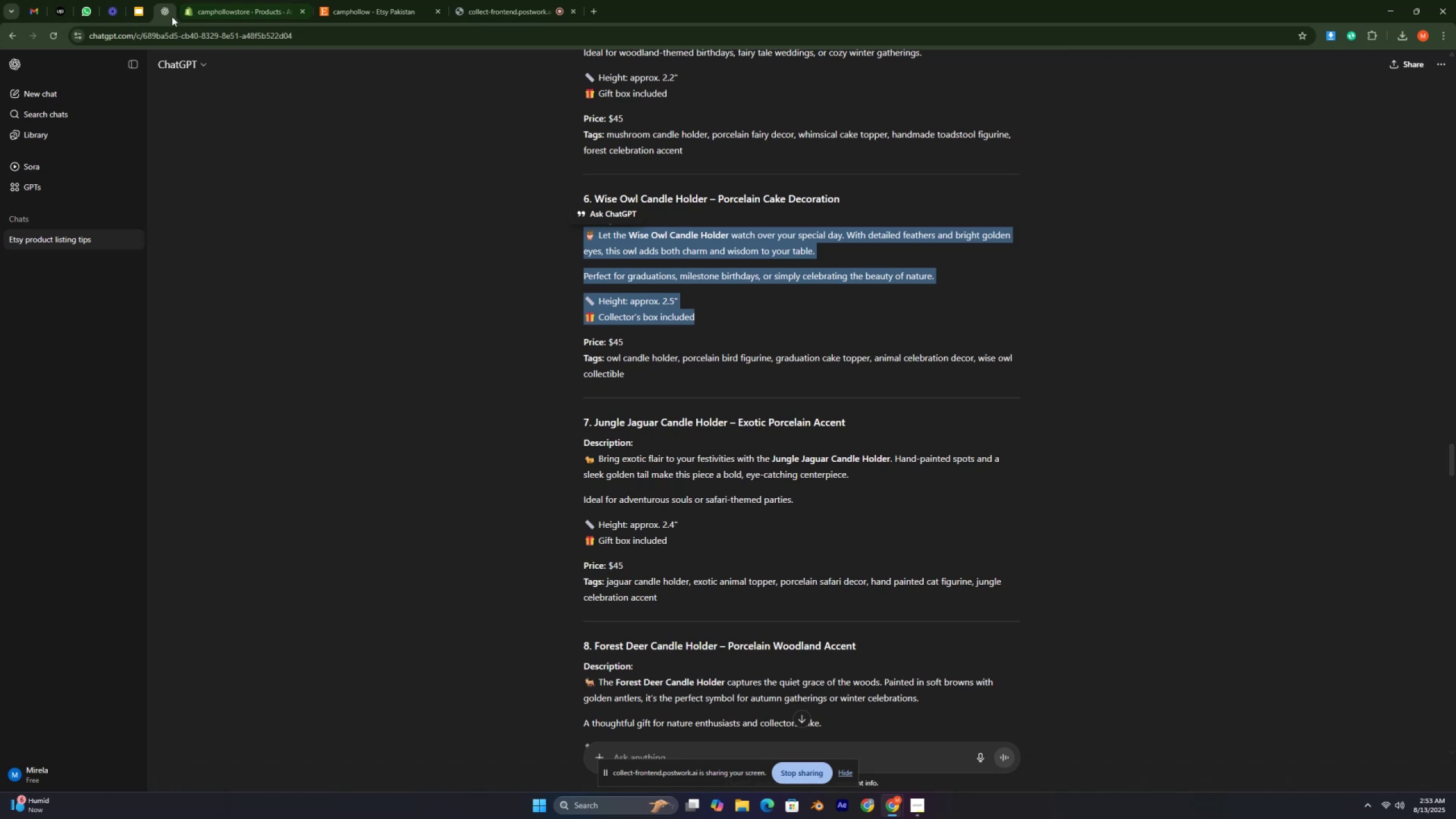 
left_click([190, 11])
 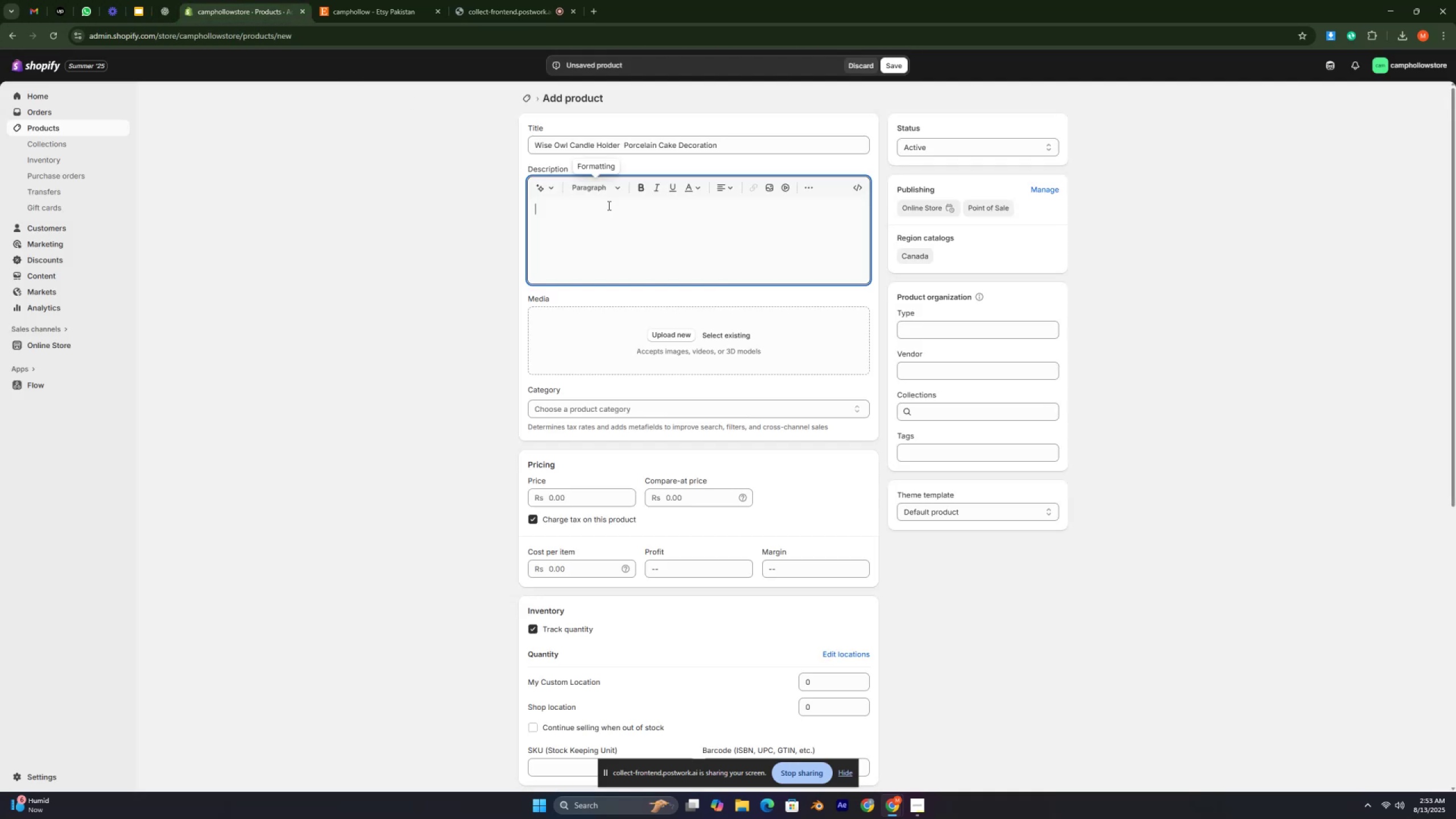 
key(Control+V)
 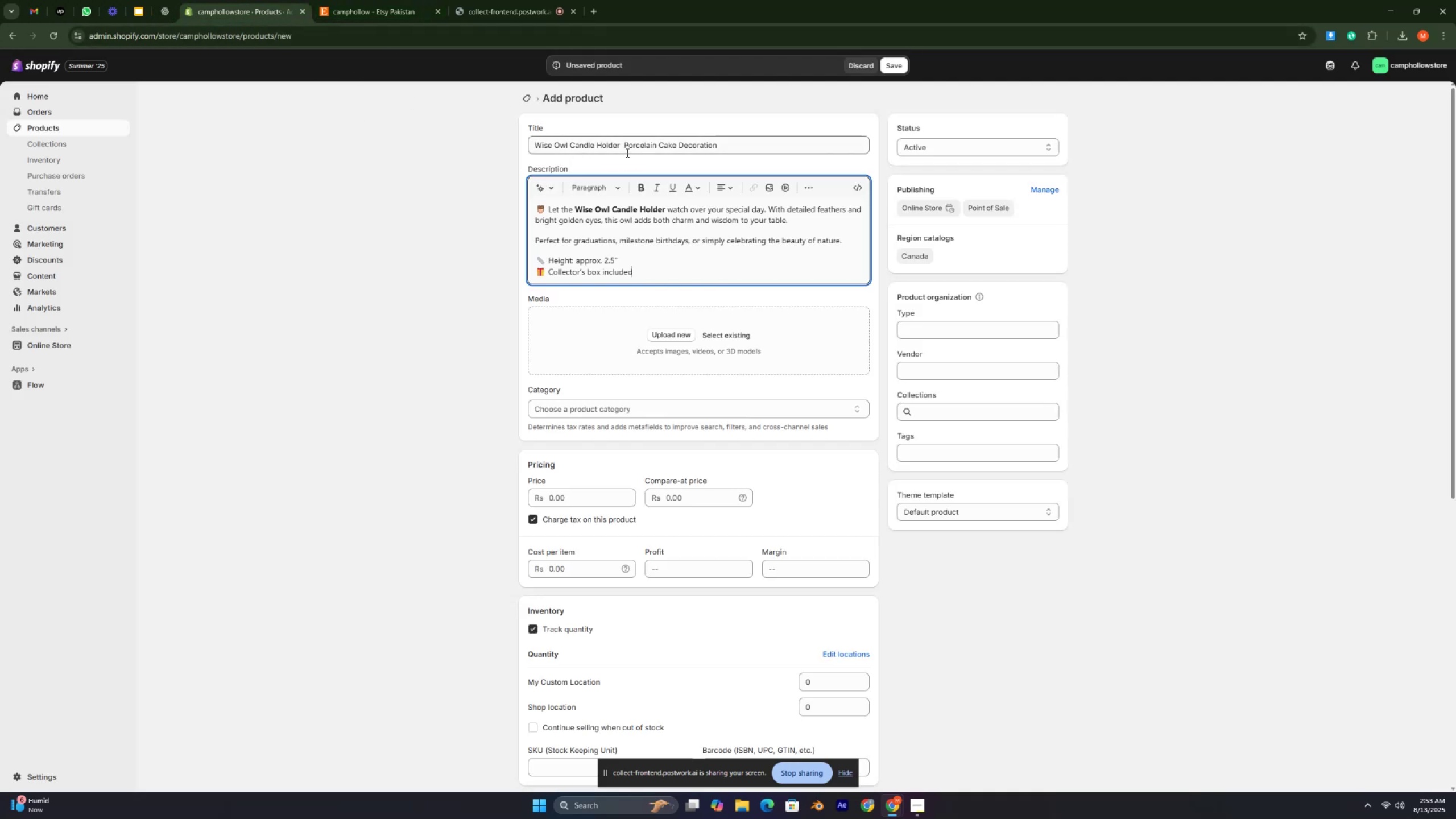 
left_click_drag(start_coordinate=[621, 144], to_coordinate=[532, 140])
 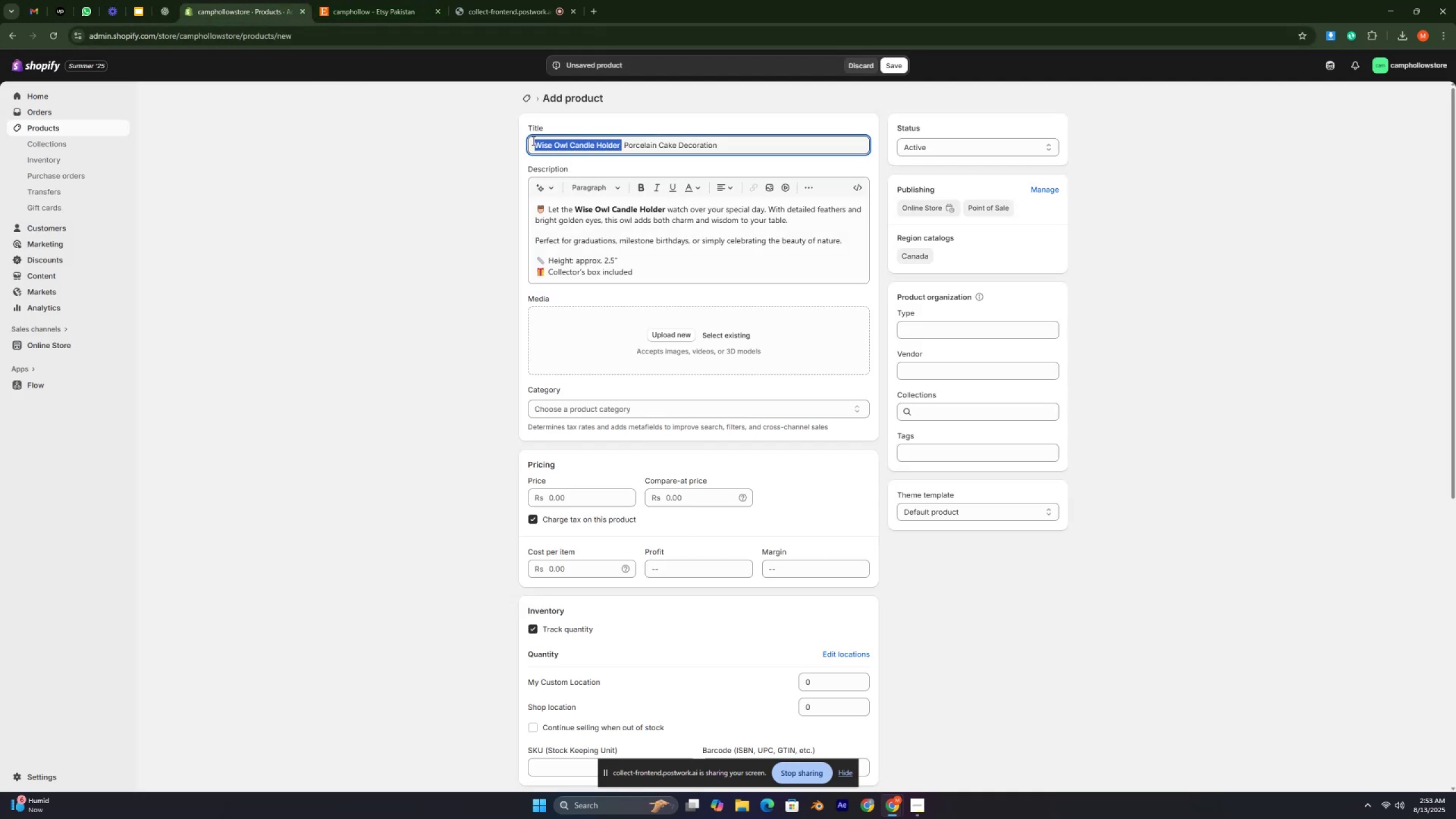 
key(Control+C)
 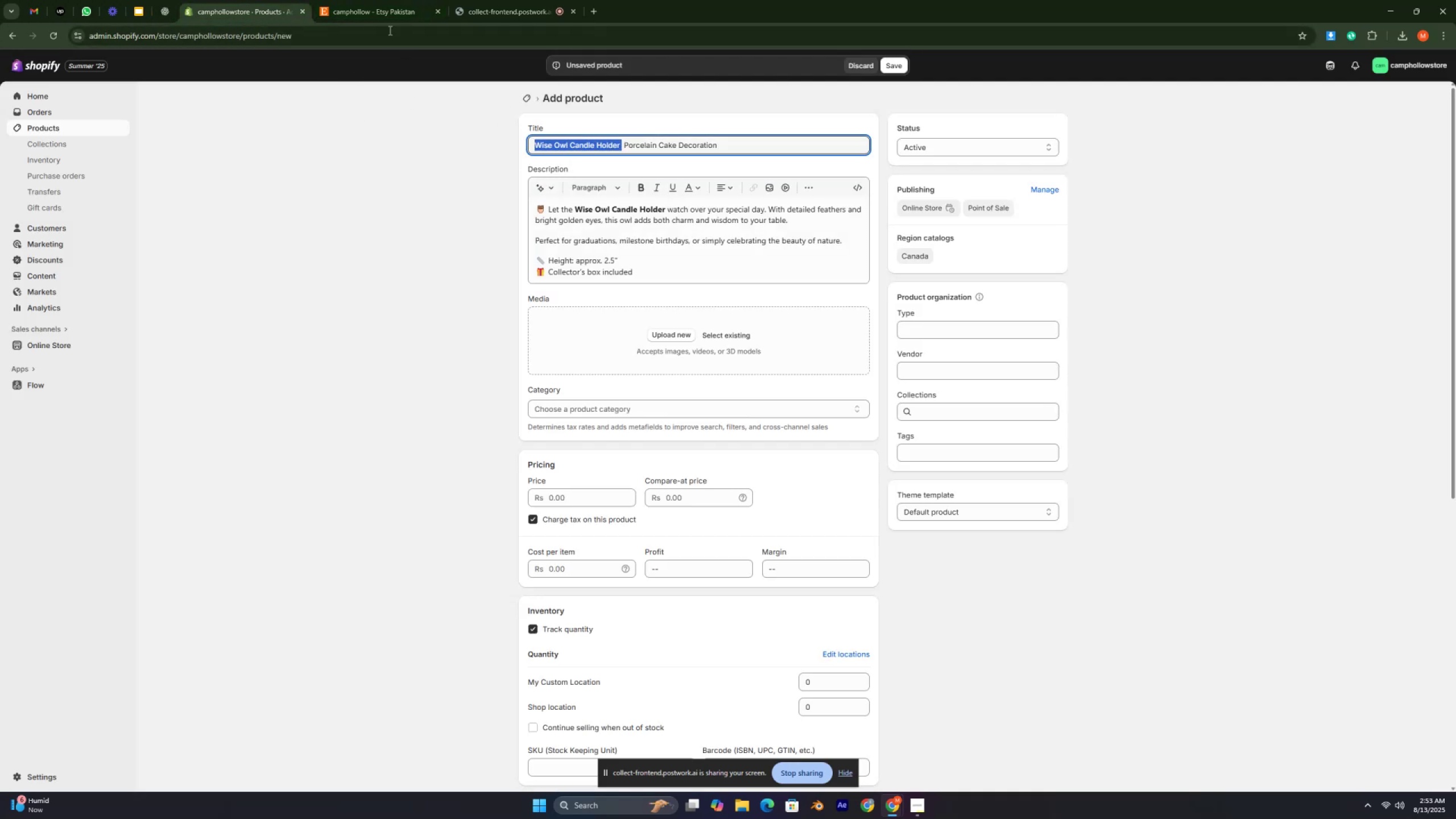 
left_click_drag(start_coordinate=[370, 12], to_coordinate=[369, 6])
 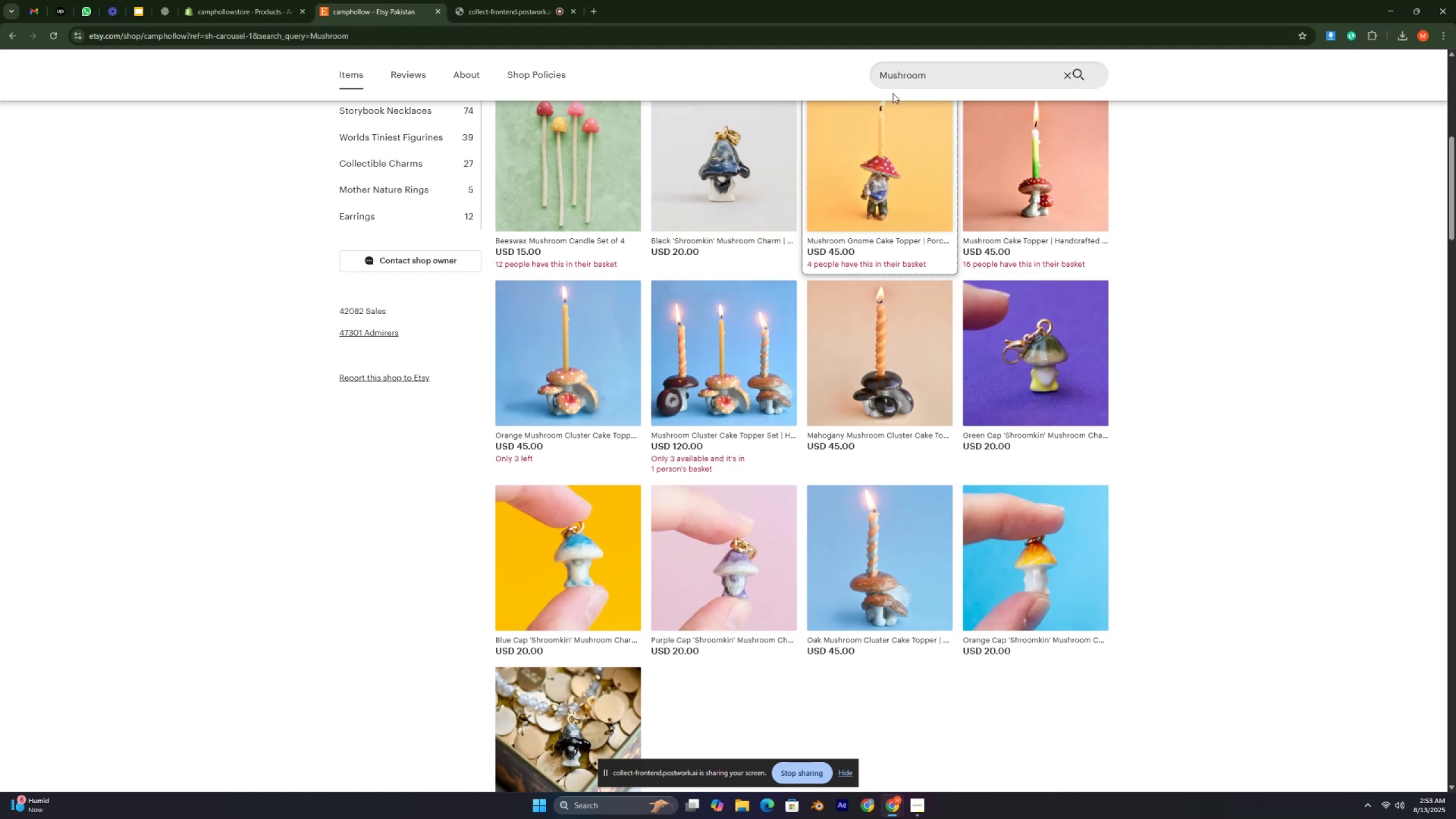 
double_click([896, 77])
 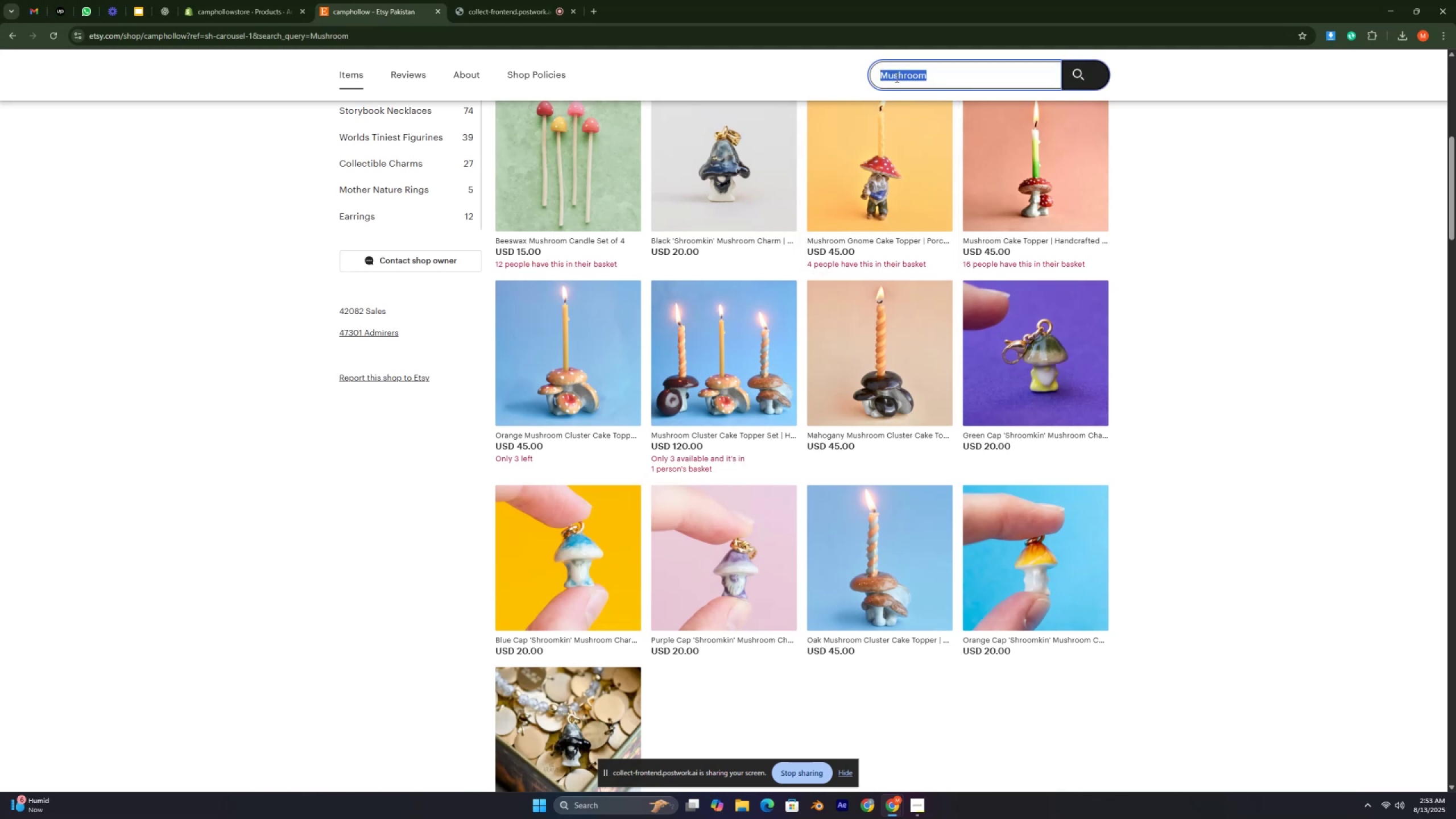 
triple_click([896, 77])
 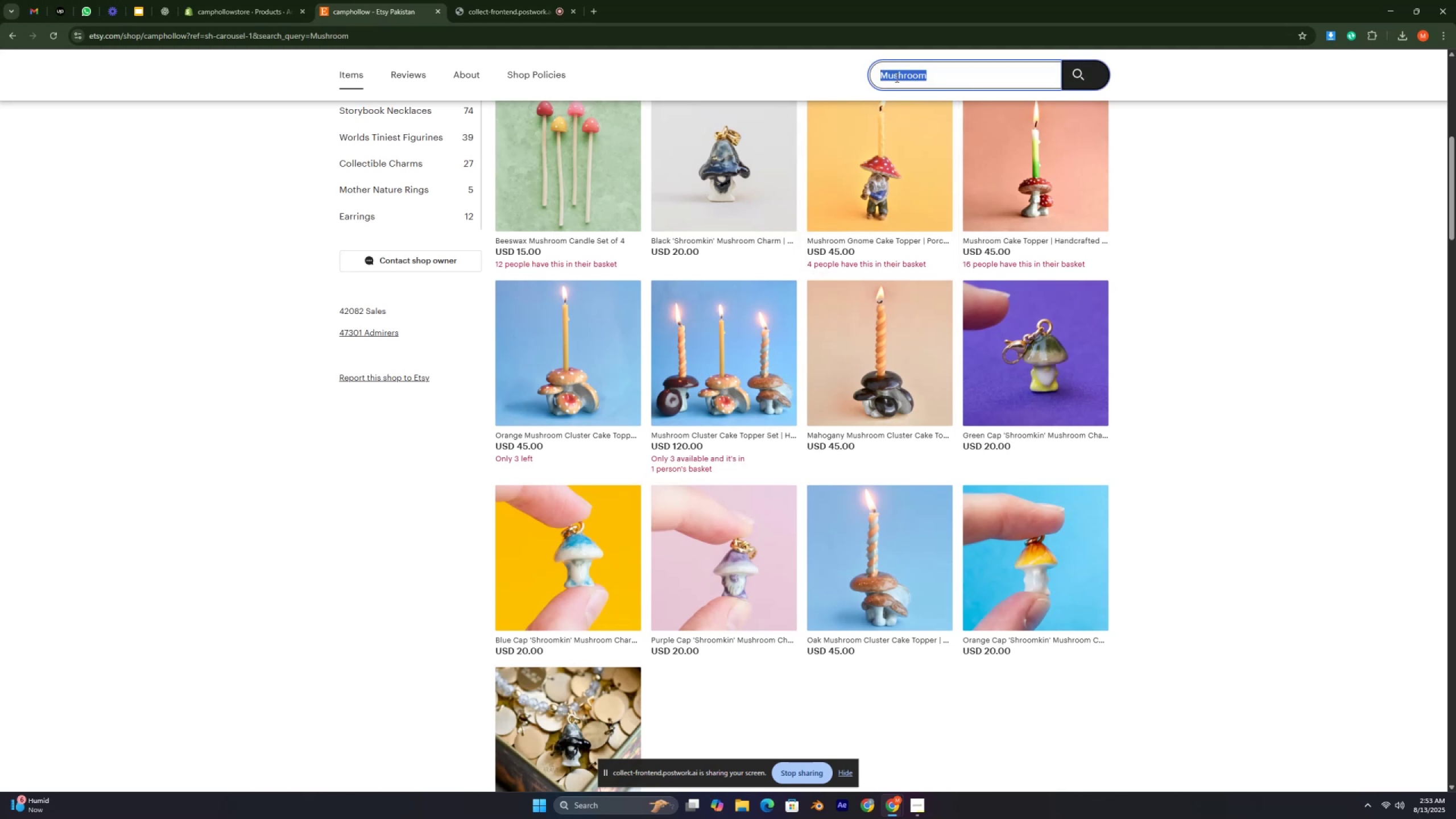 
key(Control+V)
 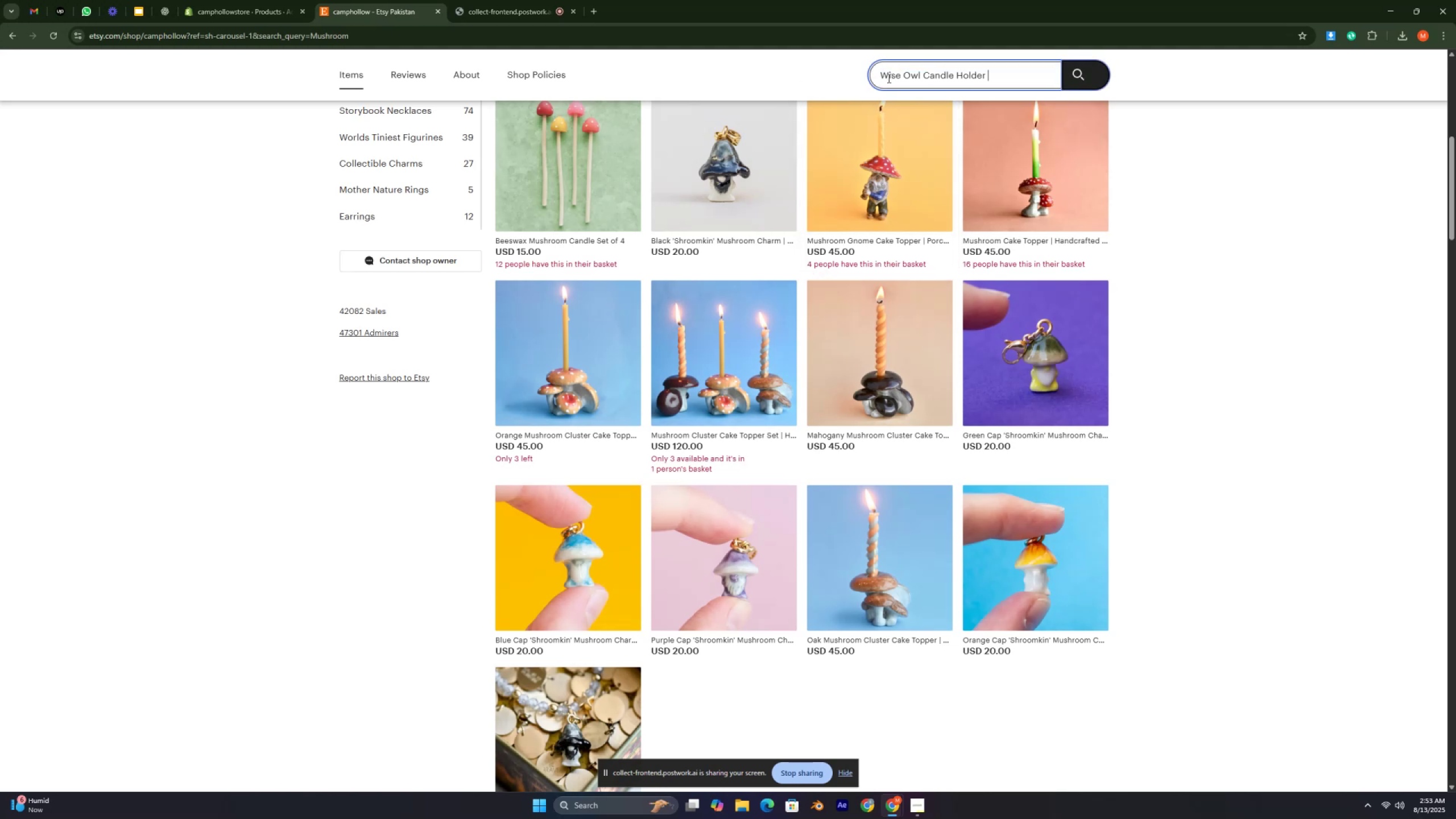 
key(Enter)
 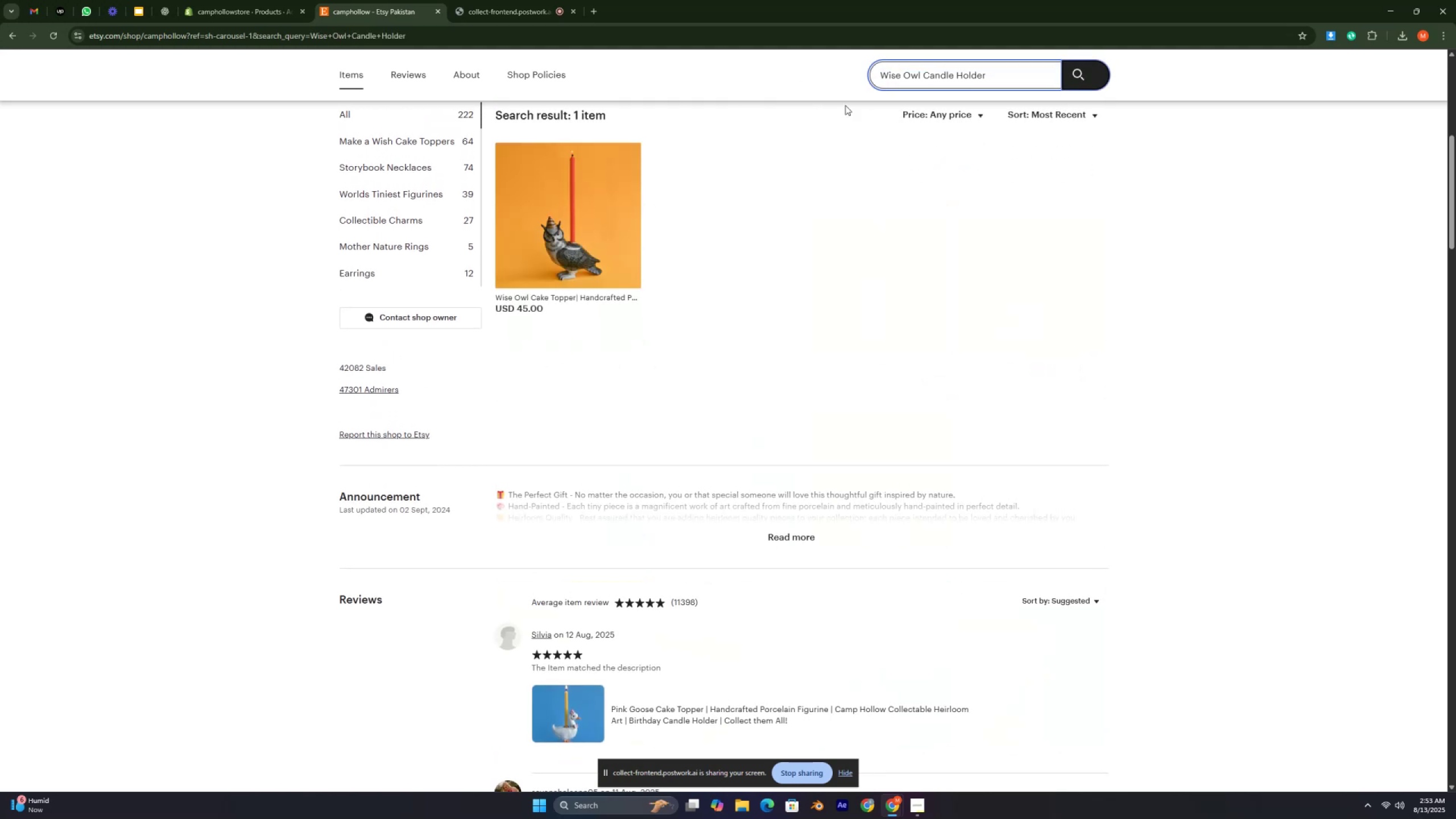 
left_click([563, 222])
 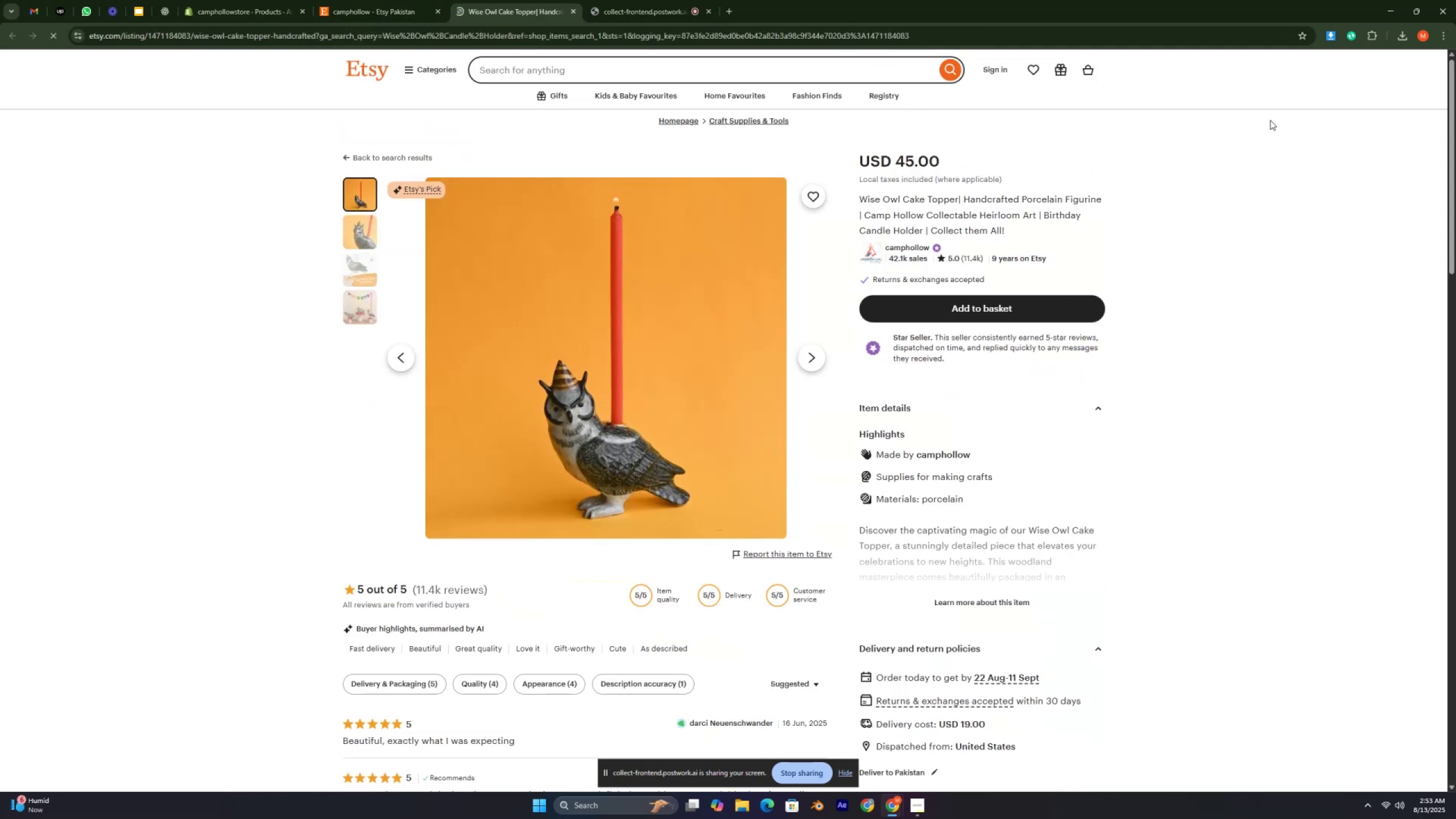 
left_click([1332, 32])
 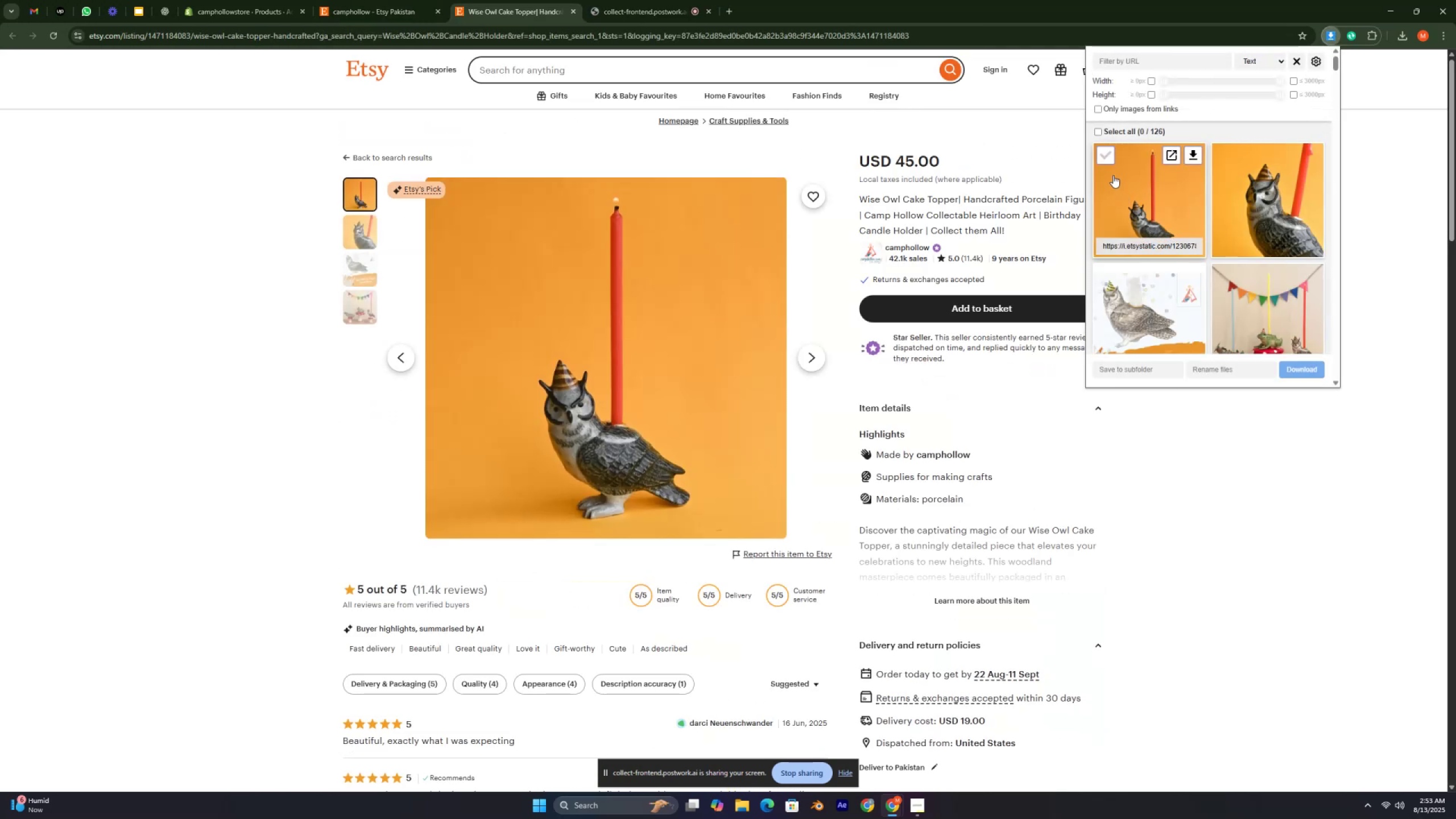 
left_click([1107, 155])
 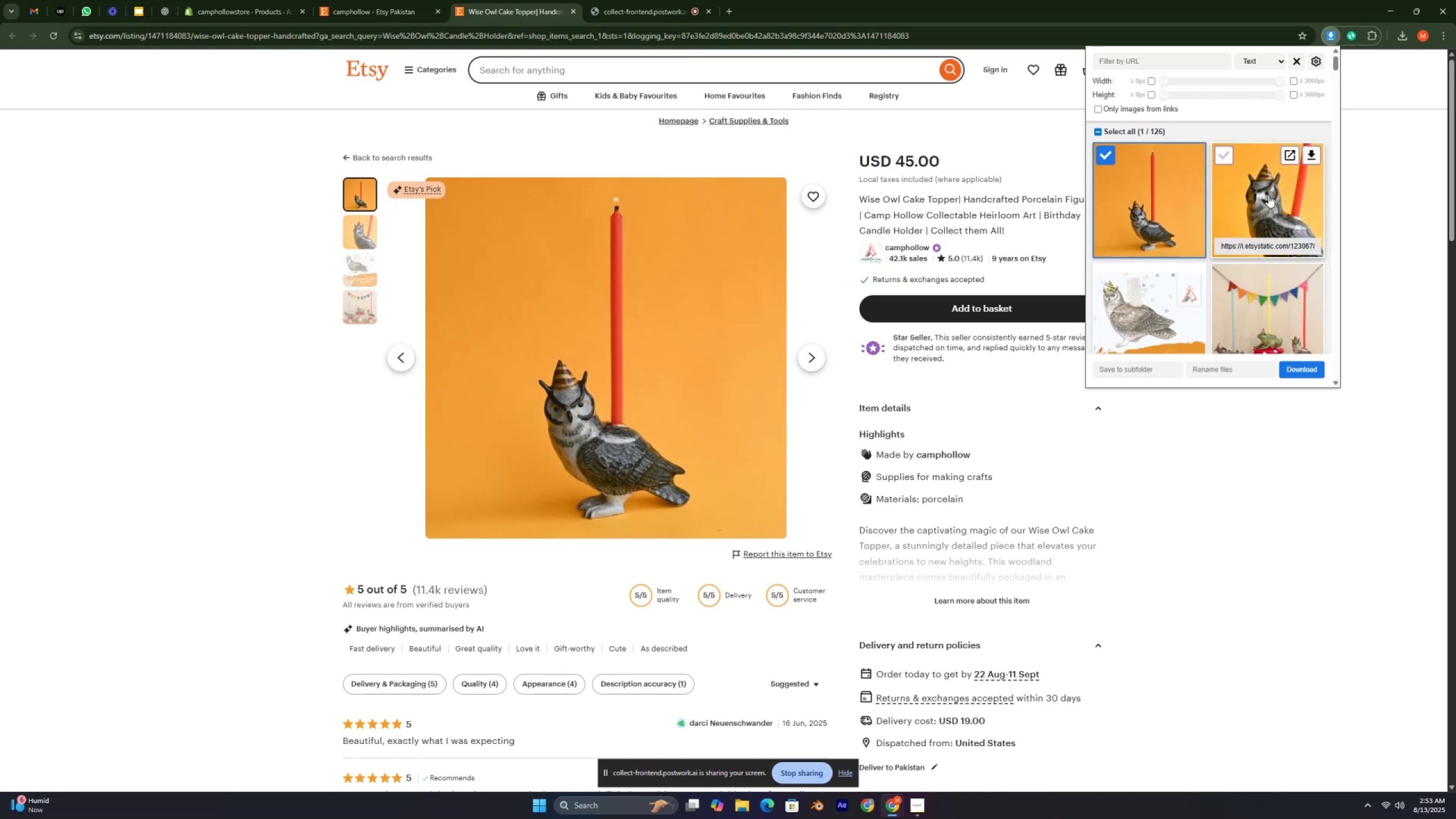 
left_click([1263, 182])
 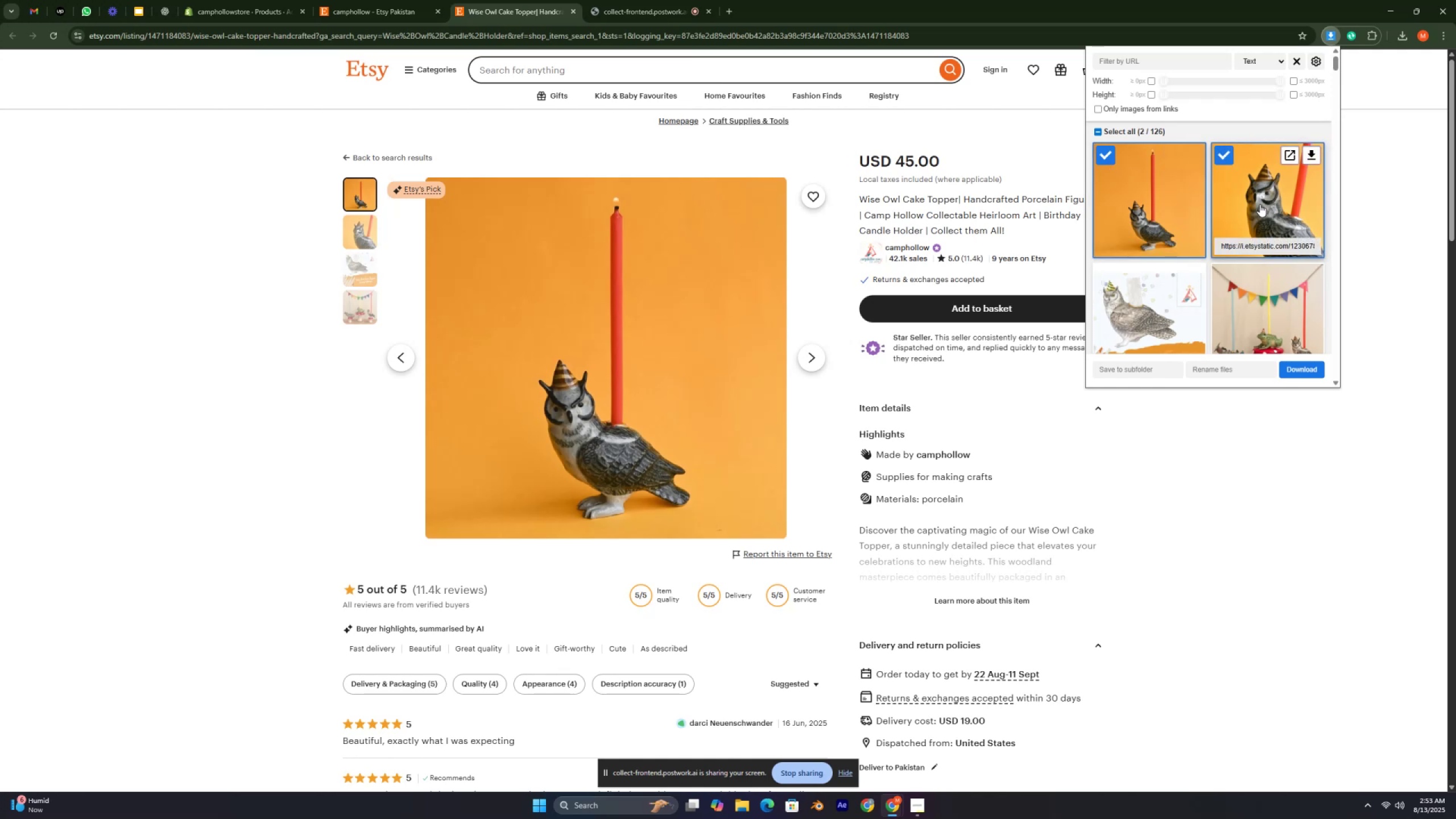 
scroll: coordinate [1257, 211], scroll_direction: down, amount: 2.0
 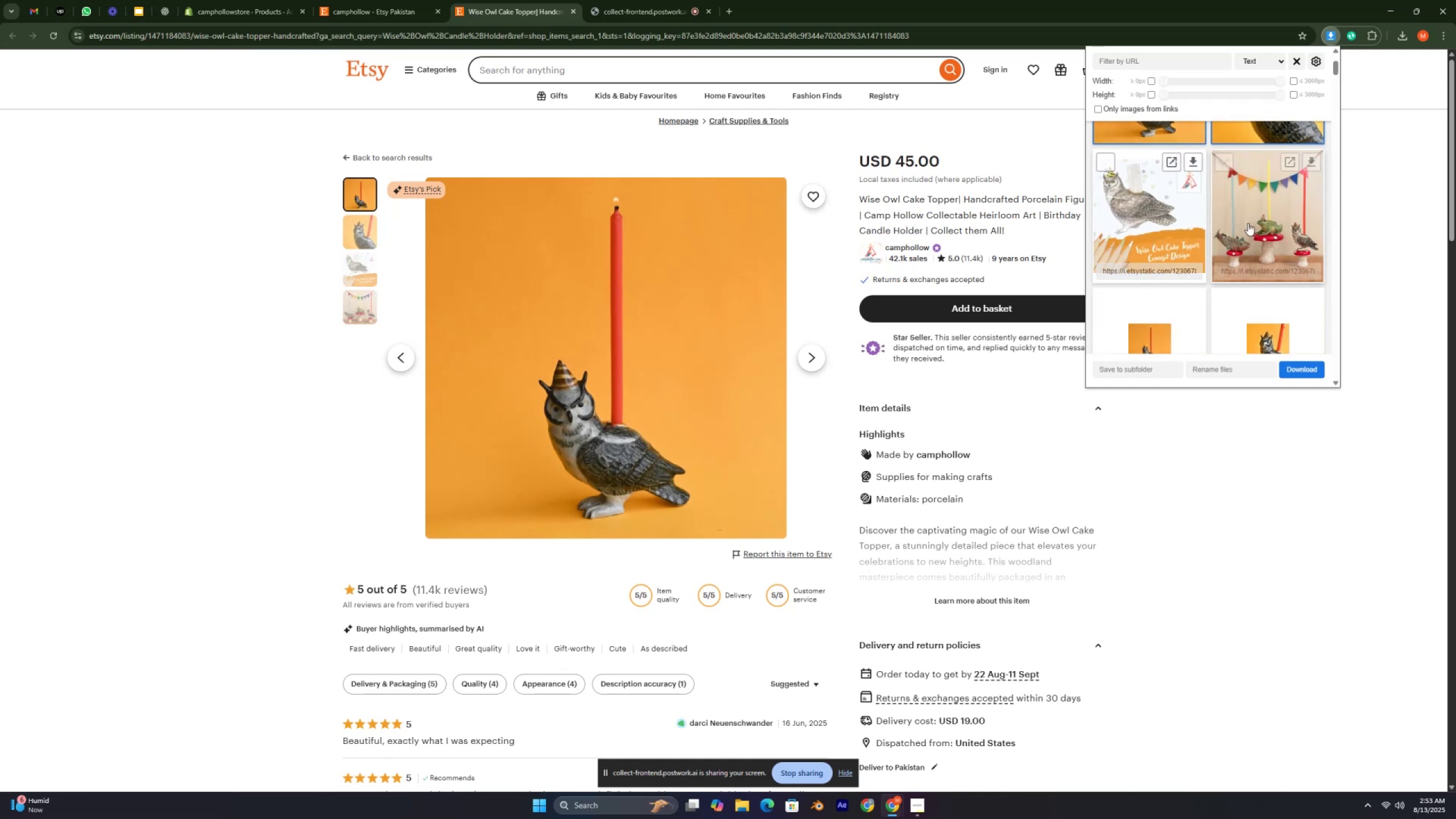 
left_click([1251, 222])
 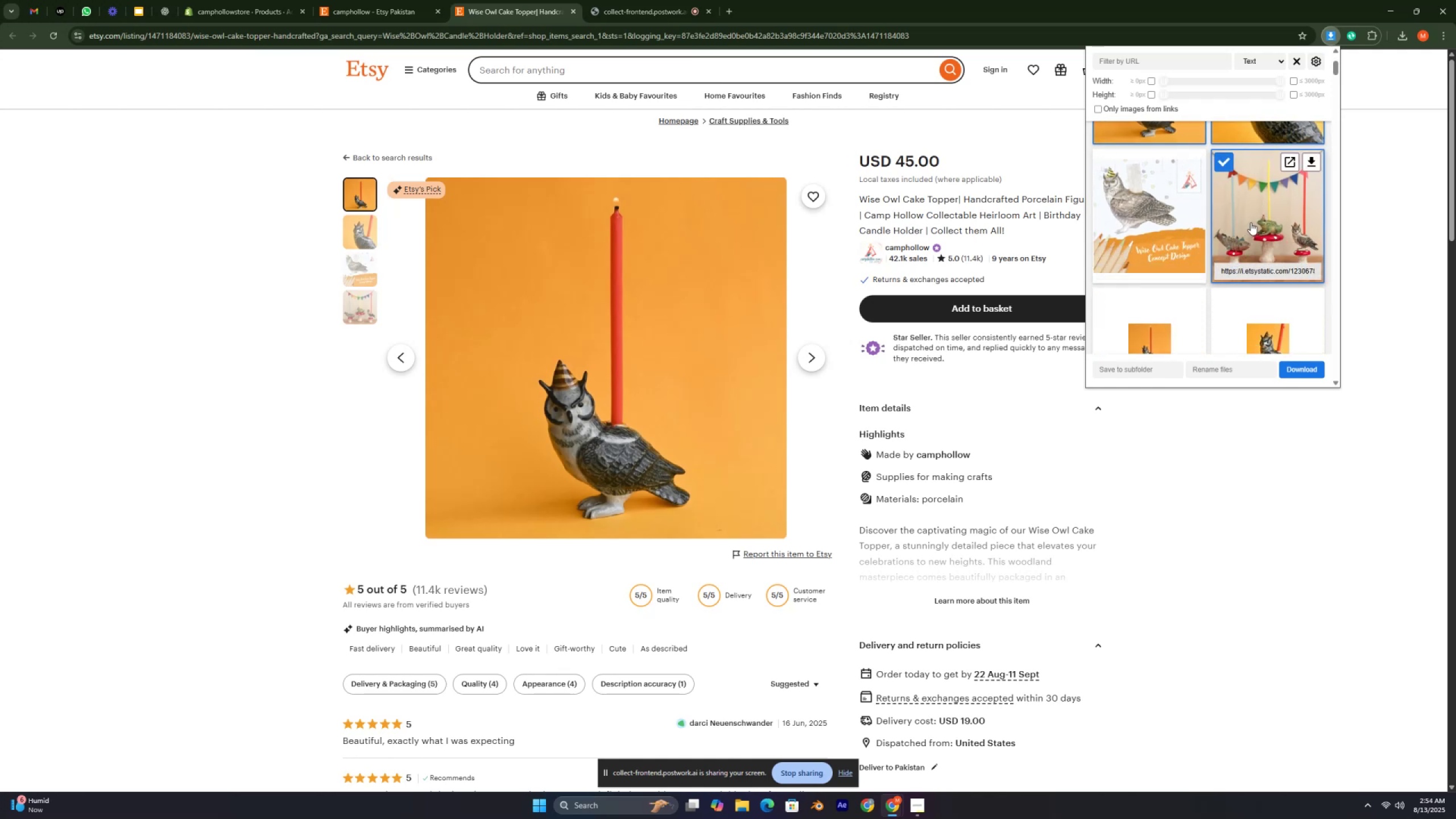 
scroll: coordinate [1233, 209], scroll_direction: down, amount: 15.0
 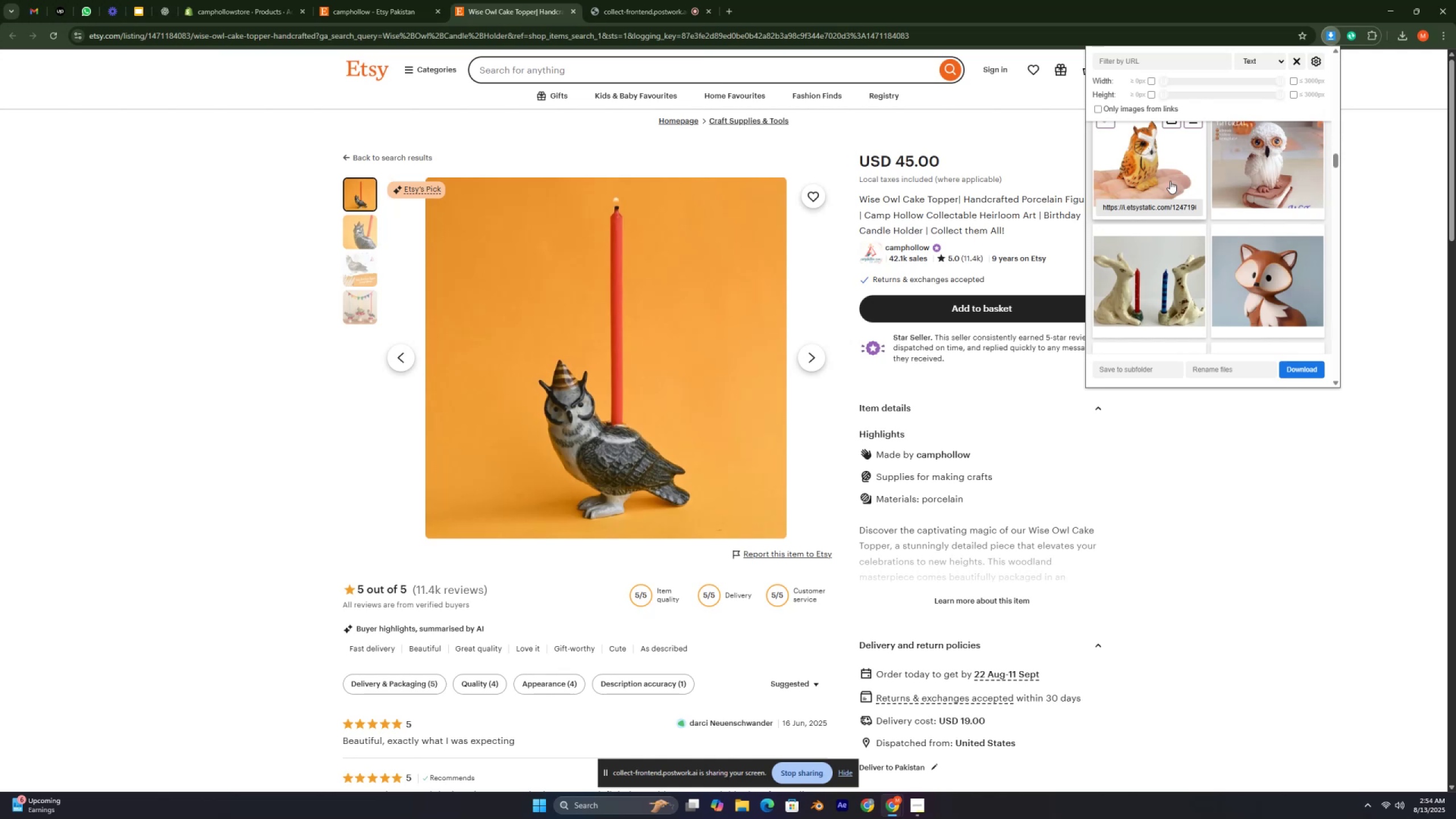 
double_click([1292, 179])
 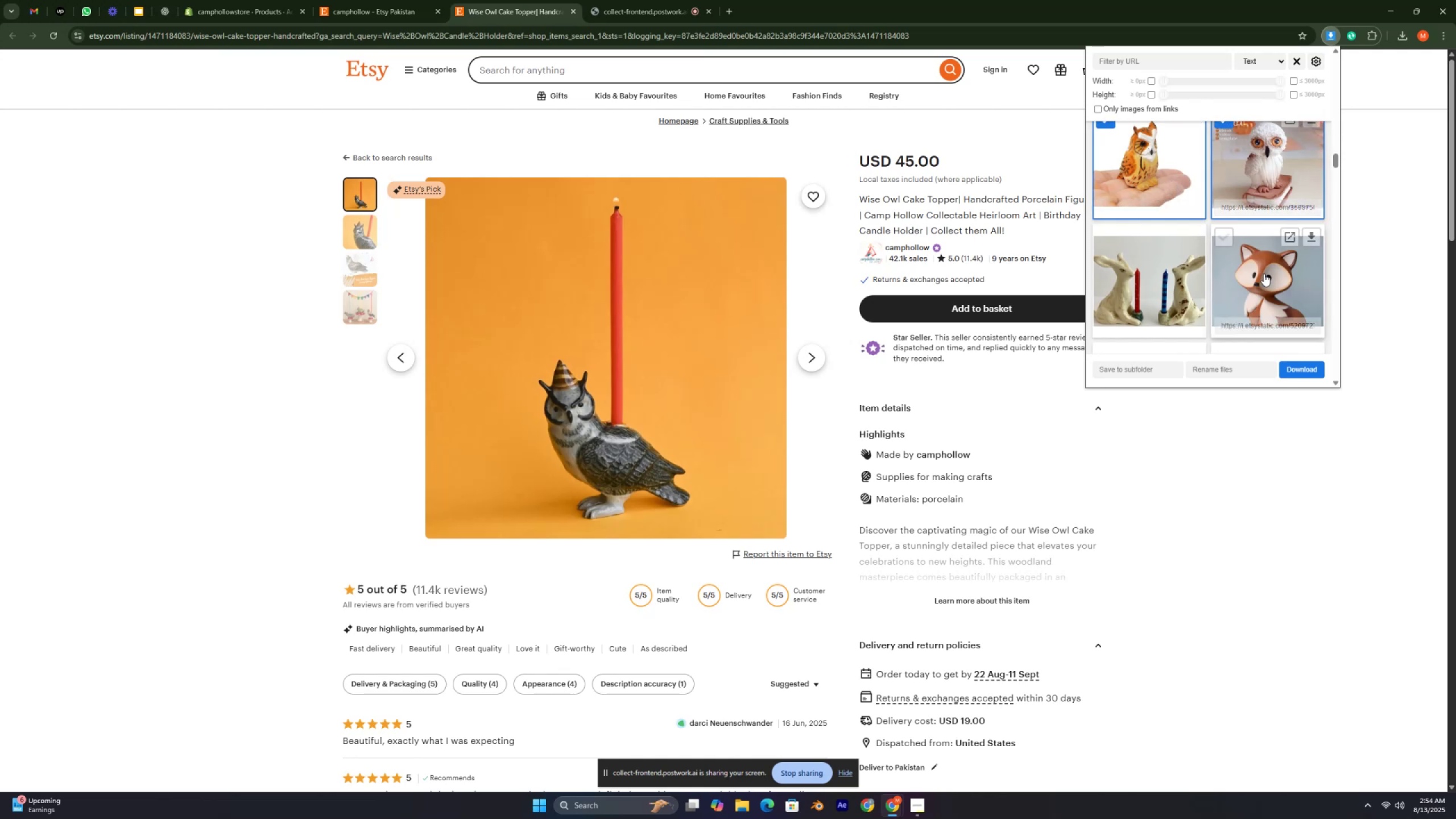 
triple_click([1263, 279])
 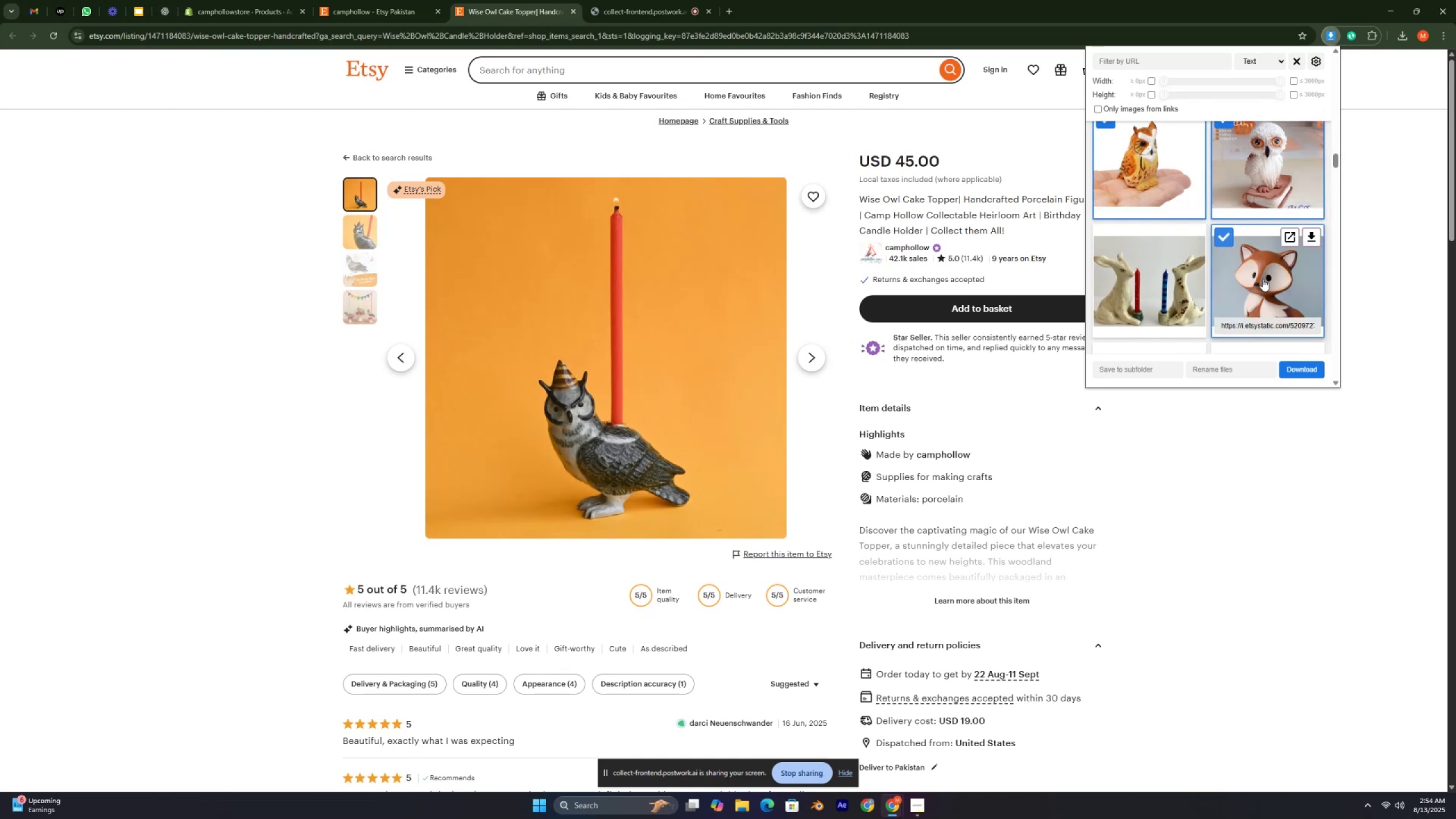 
scroll: coordinate [1263, 279], scroll_direction: down, amount: 3.0
 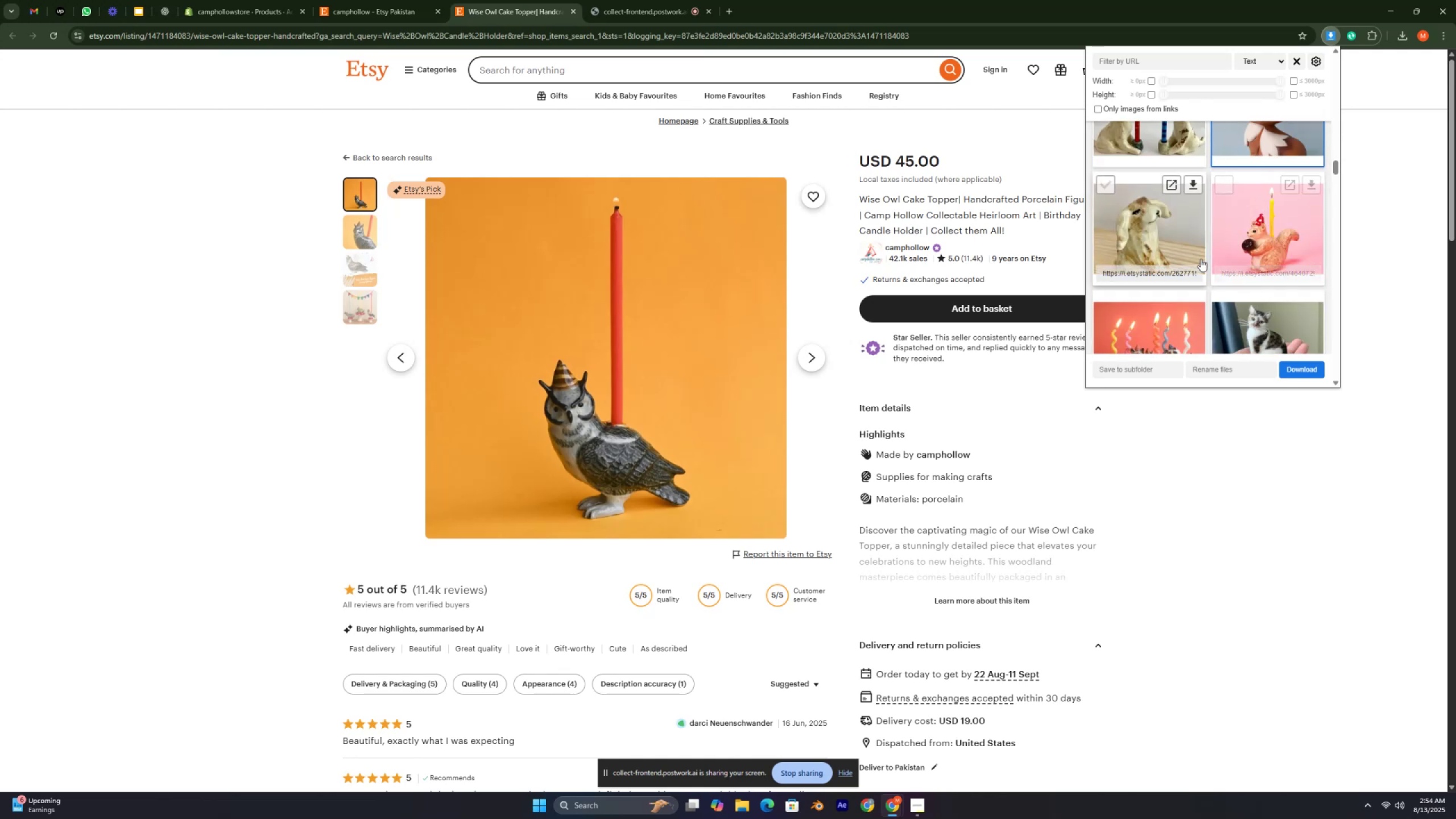 
left_click([1258, 233])
 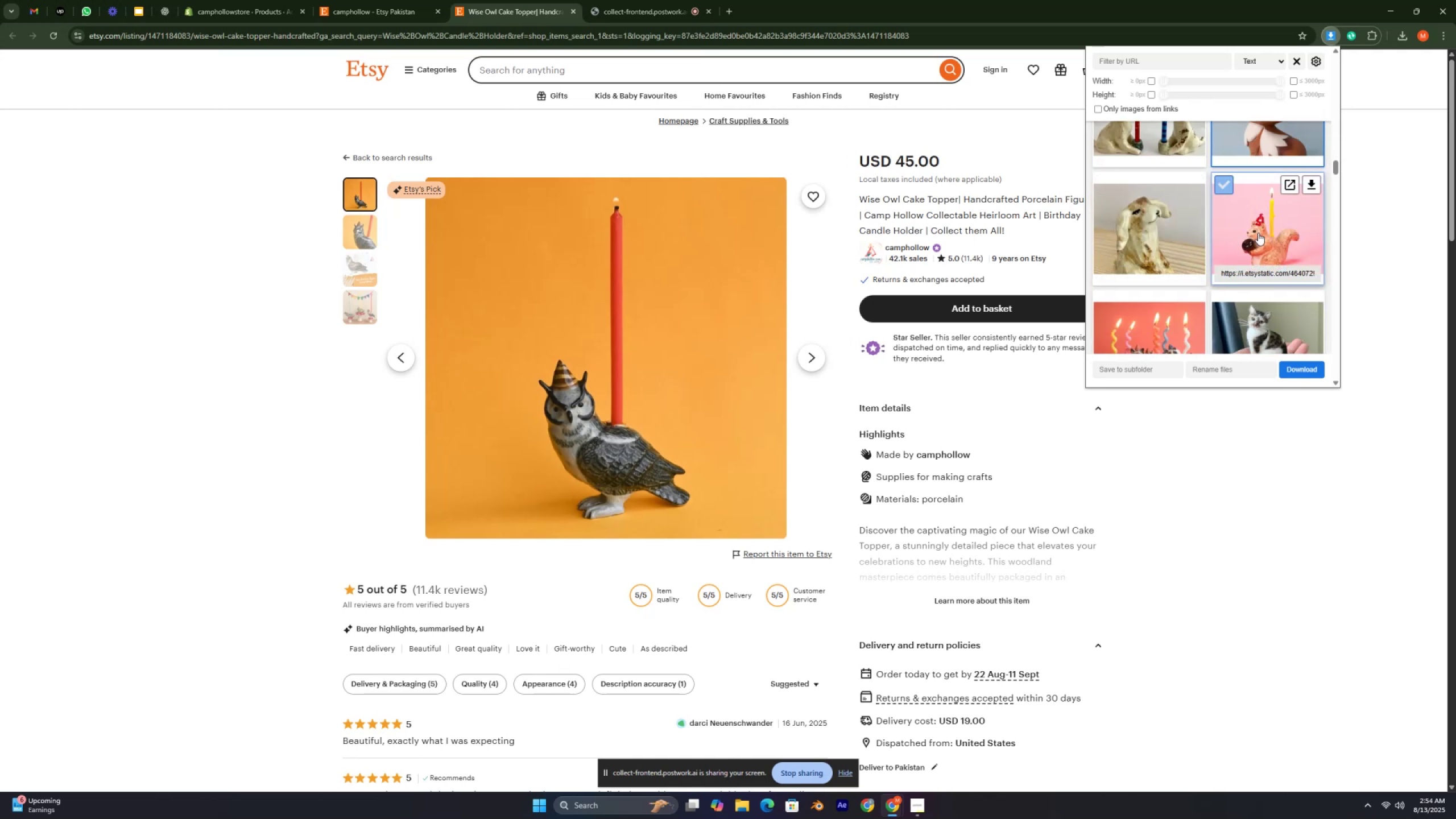 
scroll: coordinate [1259, 209], scroll_direction: down, amount: 52.0
 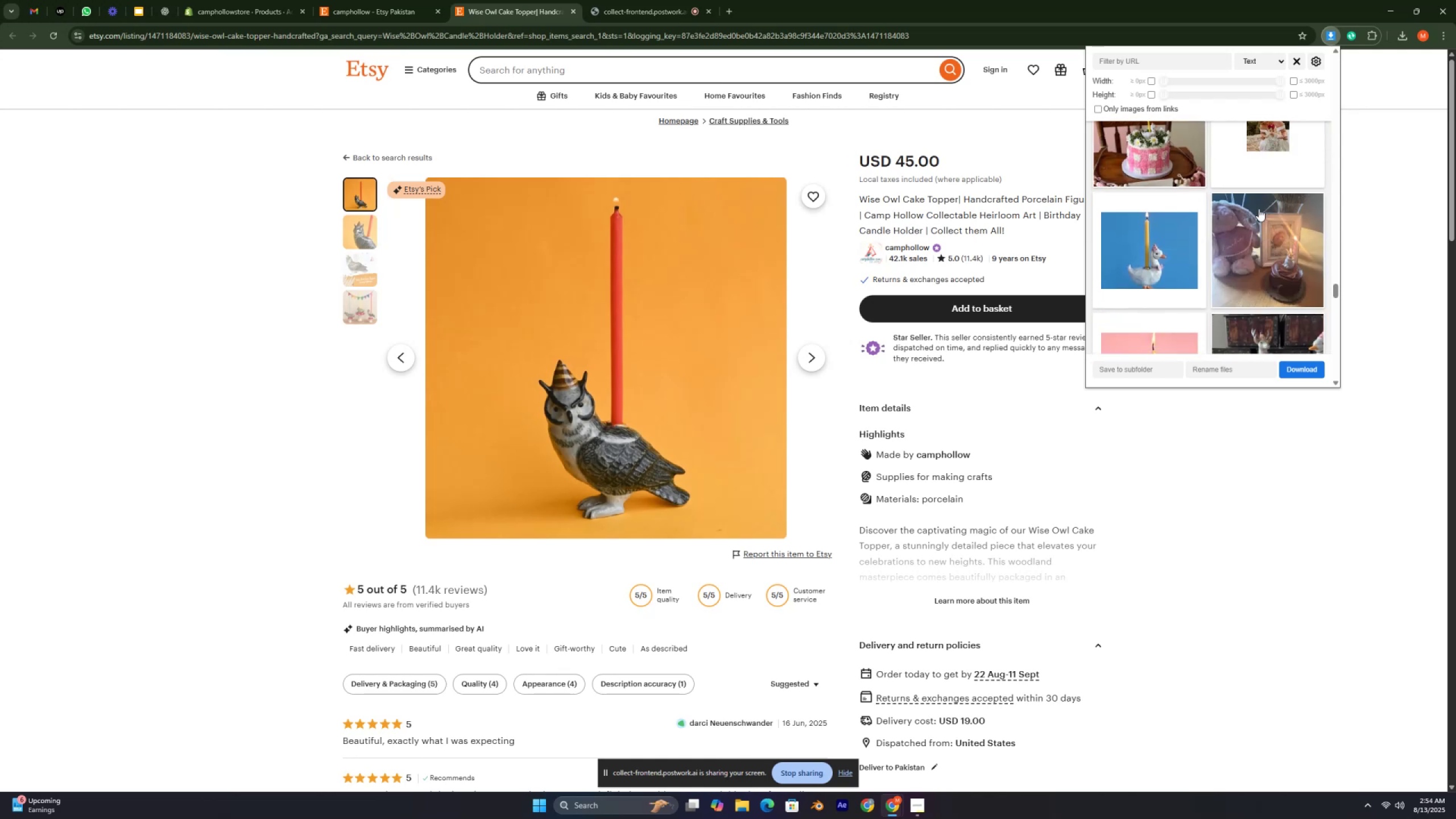 
scroll: coordinate [1260, 241], scroll_direction: down, amount: 47.0
 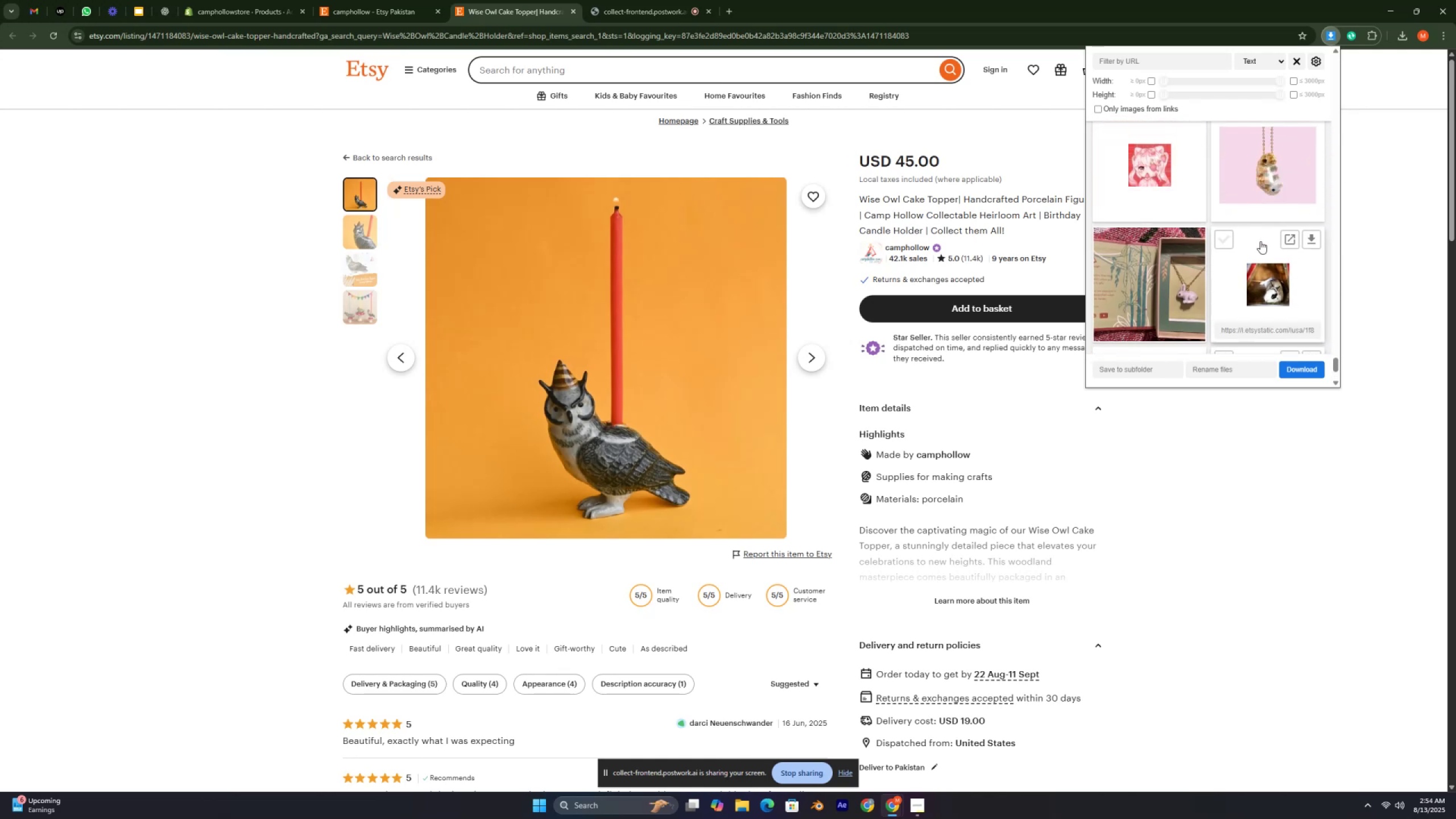 
scroll: coordinate [1260, 241], scroll_direction: up, amount: 2.0
 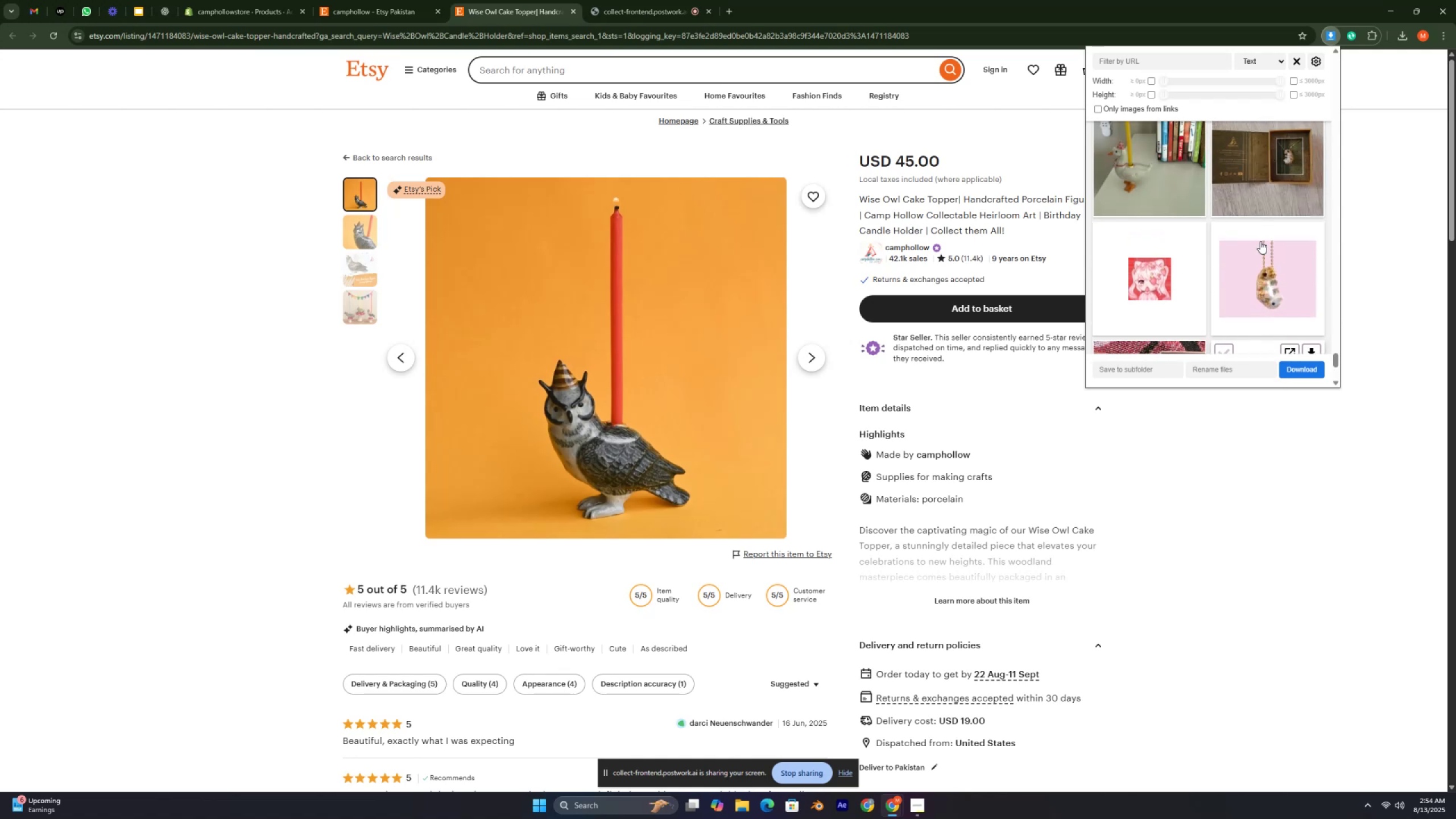 
scroll: coordinate [1260, 241], scroll_direction: down, amount: 3.0
 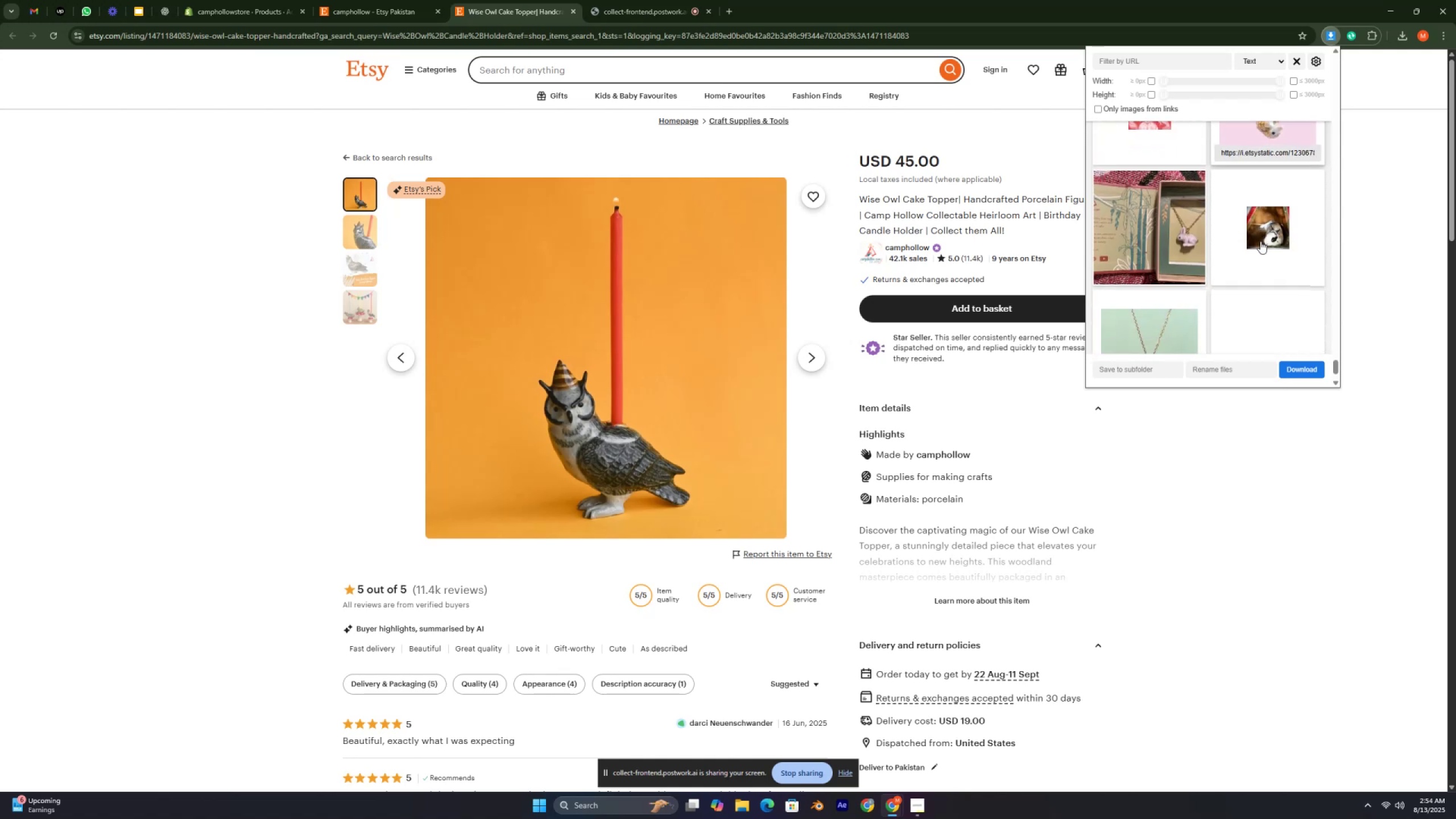 
scroll: coordinate [1260, 241], scroll_direction: none, amount: 0.0
 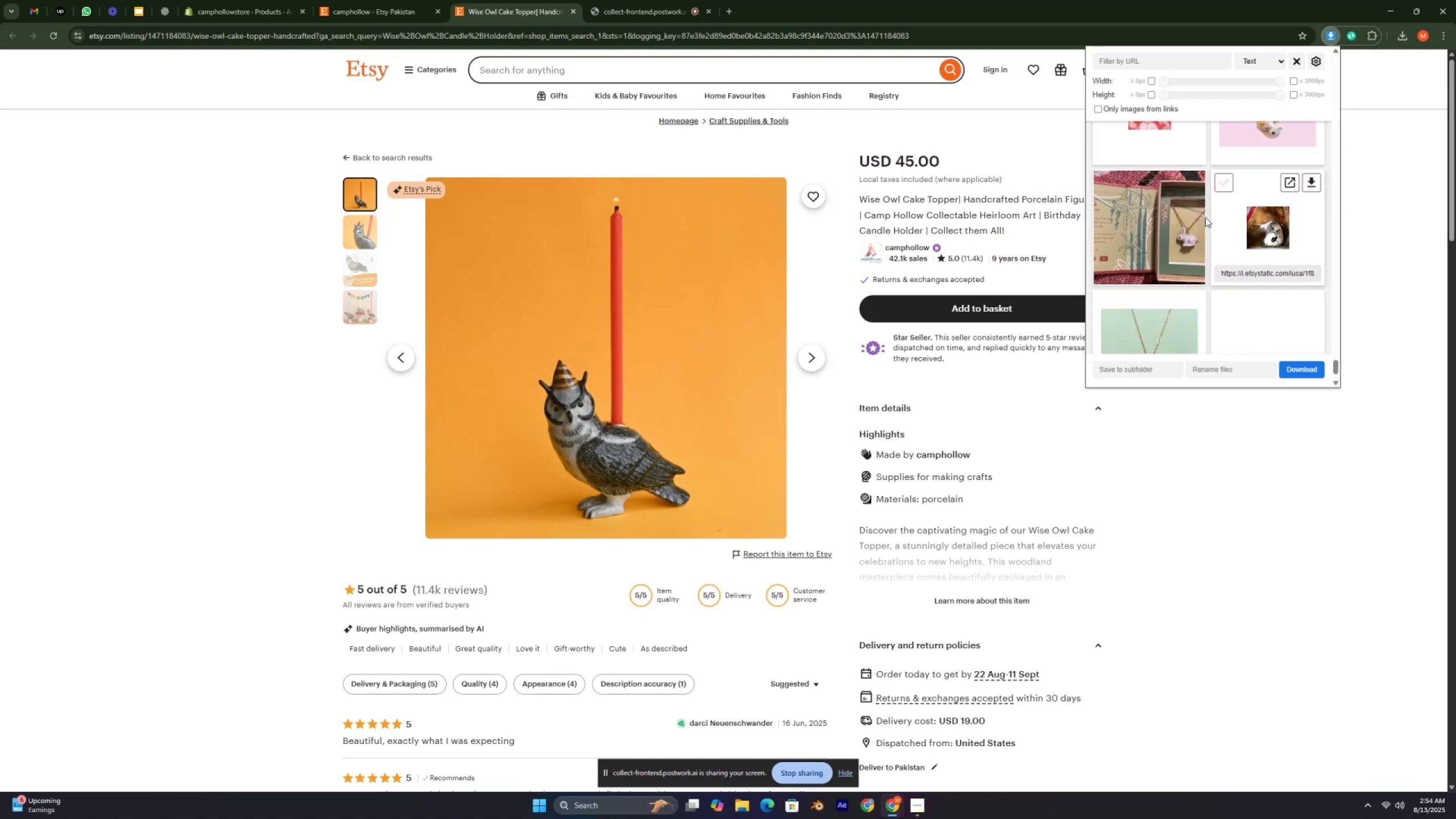 
left_click([1160, 208])
 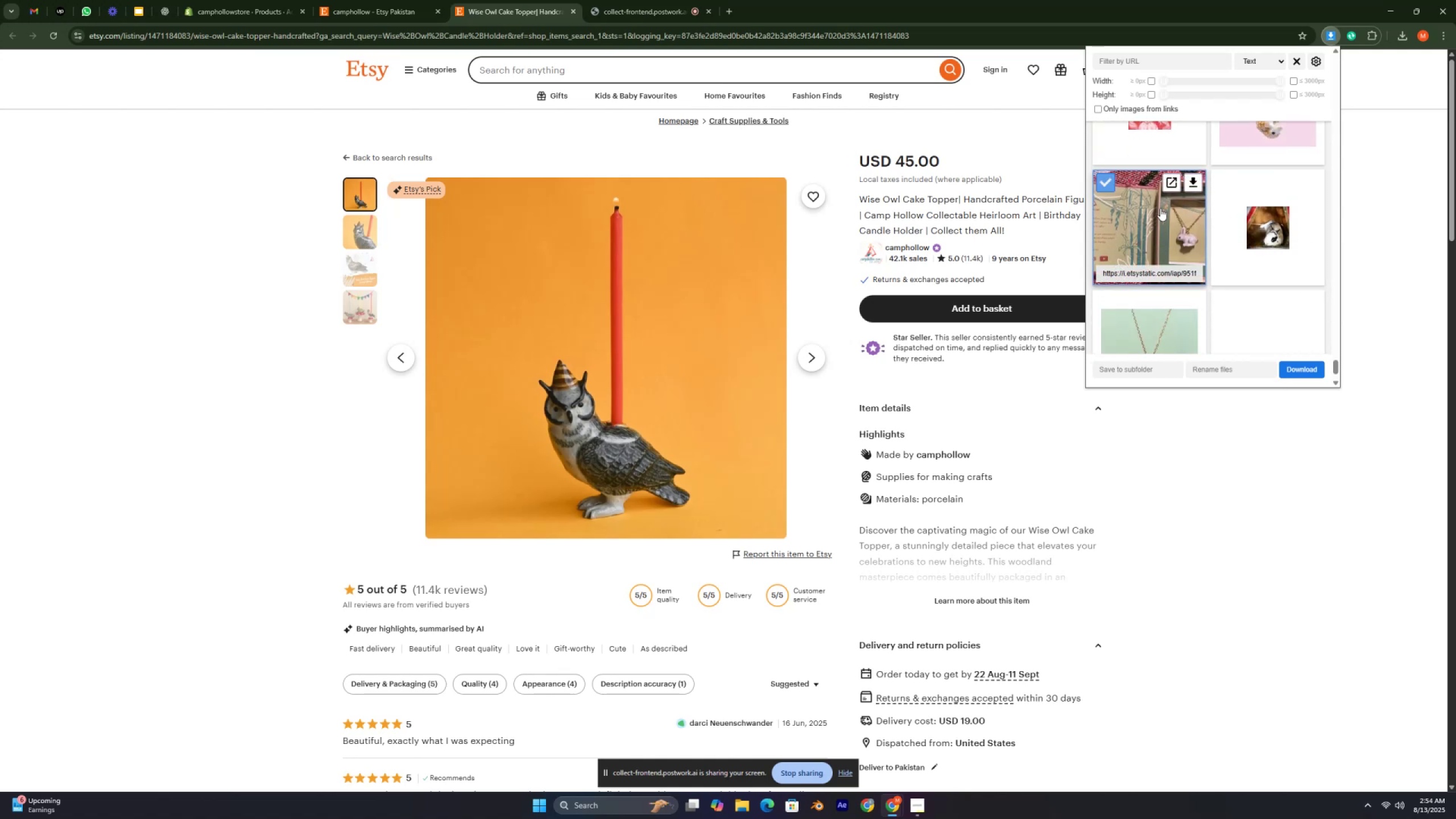 
scroll: coordinate [1160, 208], scroll_direction: up, amount: 7.0
 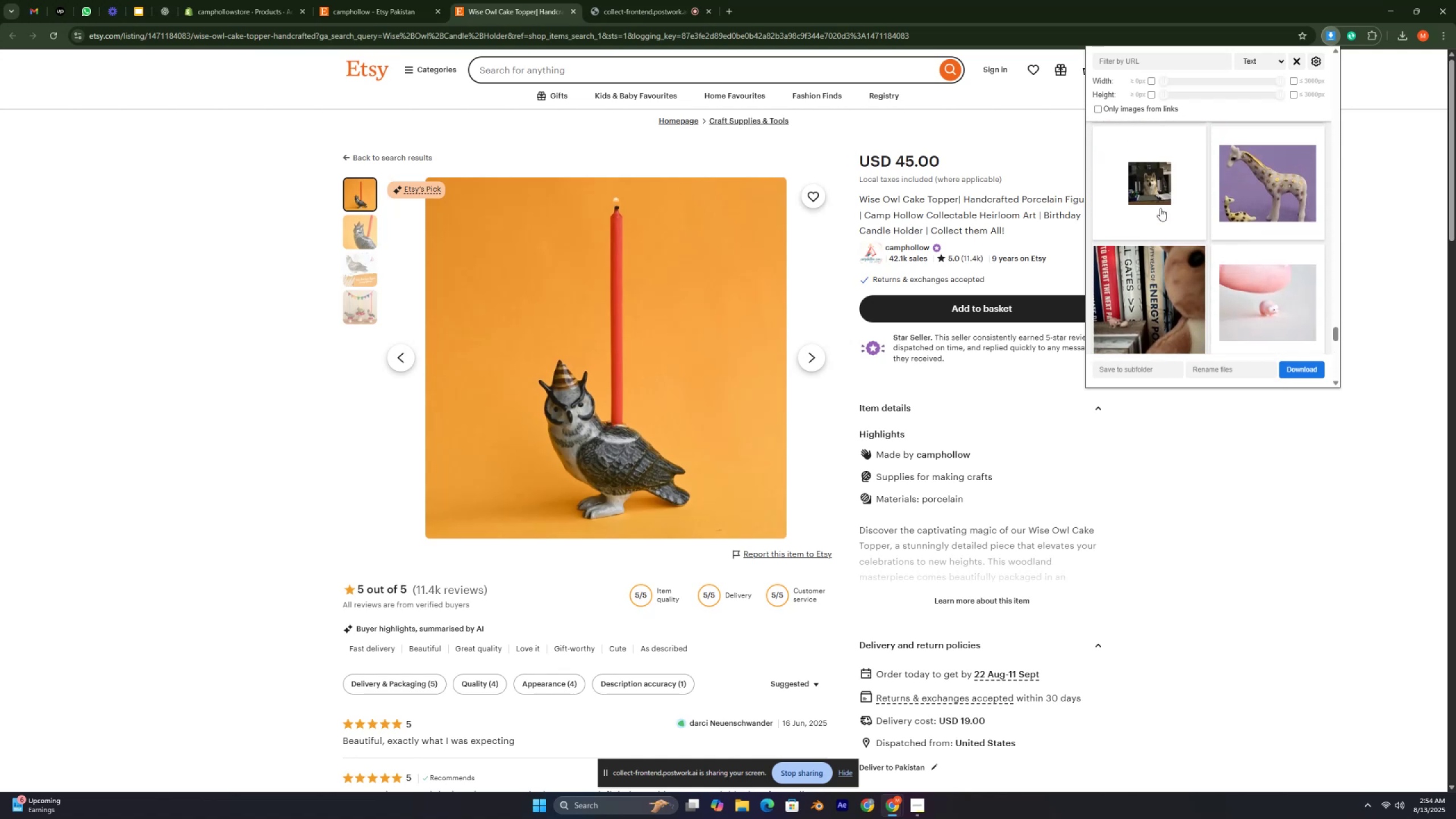 
scroll: coordinate [1160, 208], scroll_direction: none, amount: 0.0
 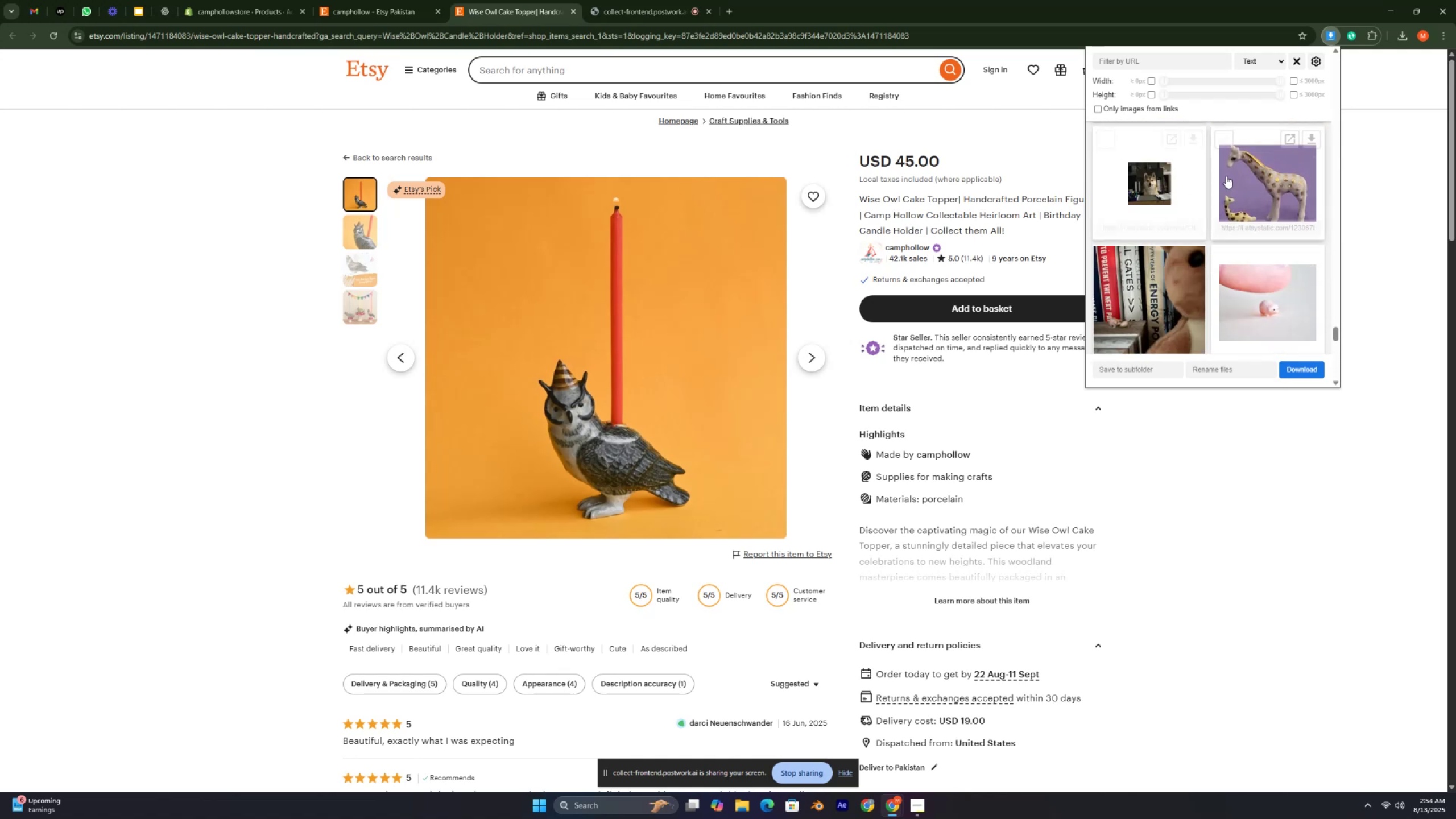 
left_click([1226, 176])
 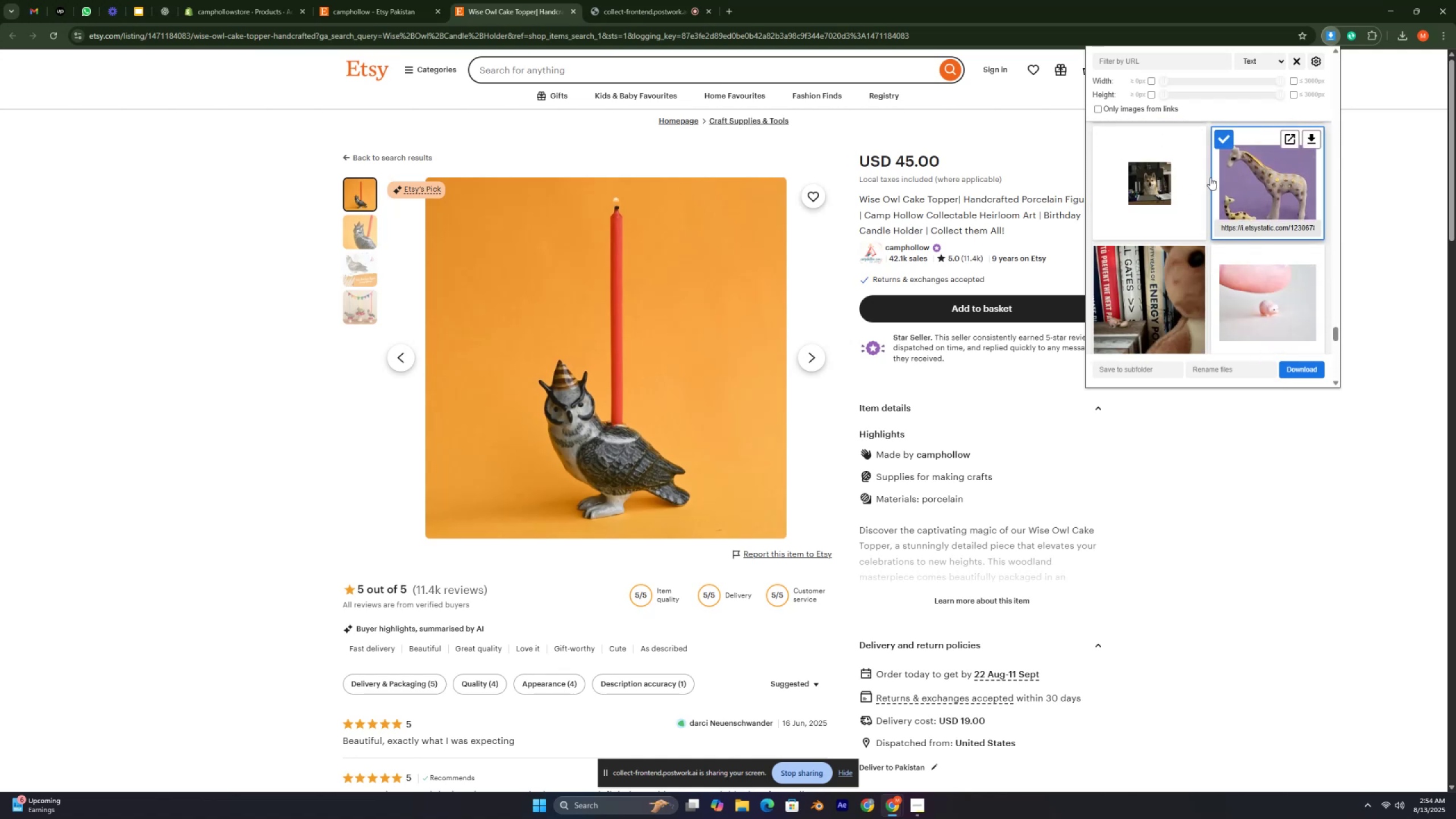 
scroll: coordinate [1202, 180], scroll_direction: up, amount: 8.0
 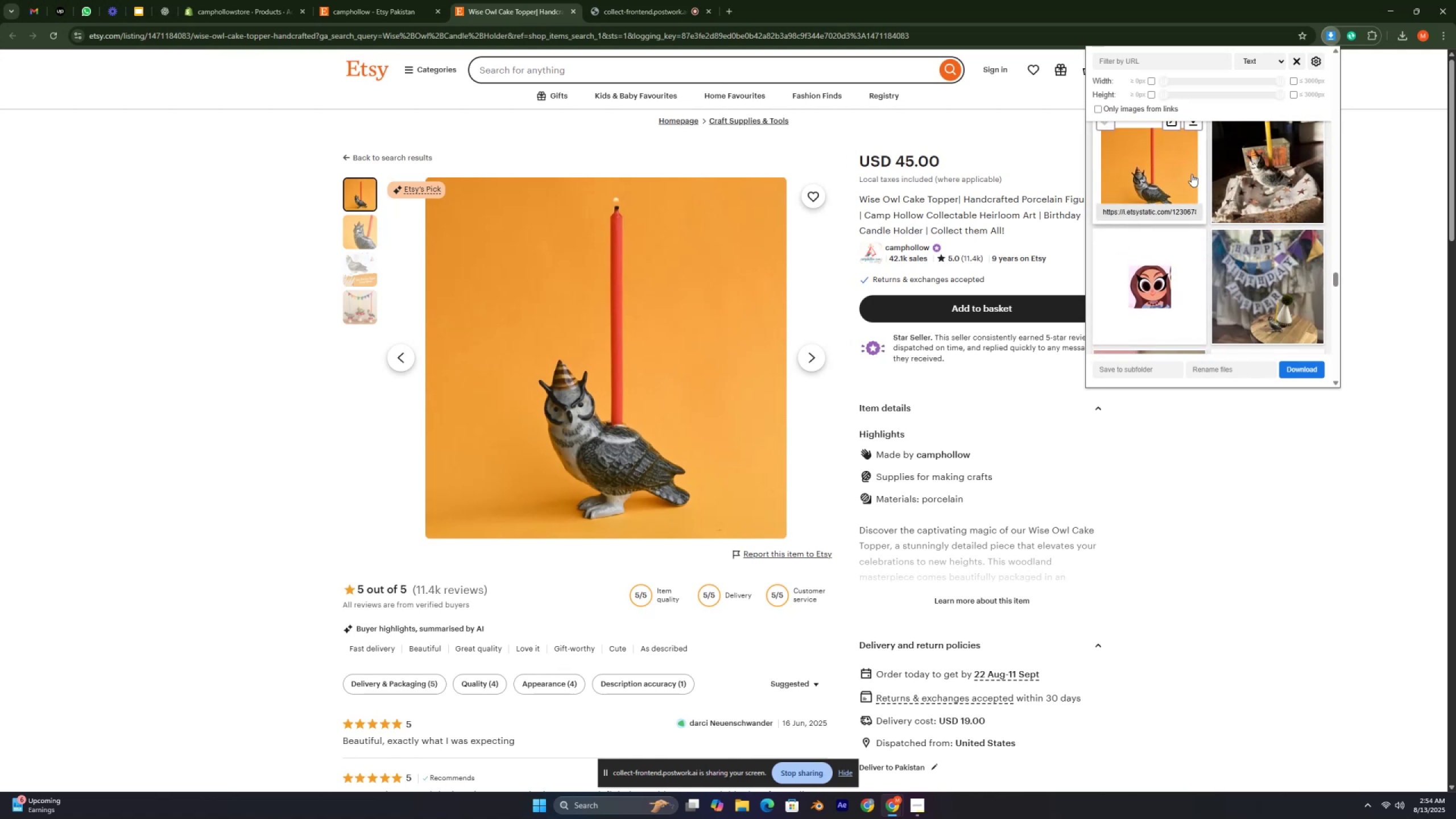 
left_click([1182, 172])
 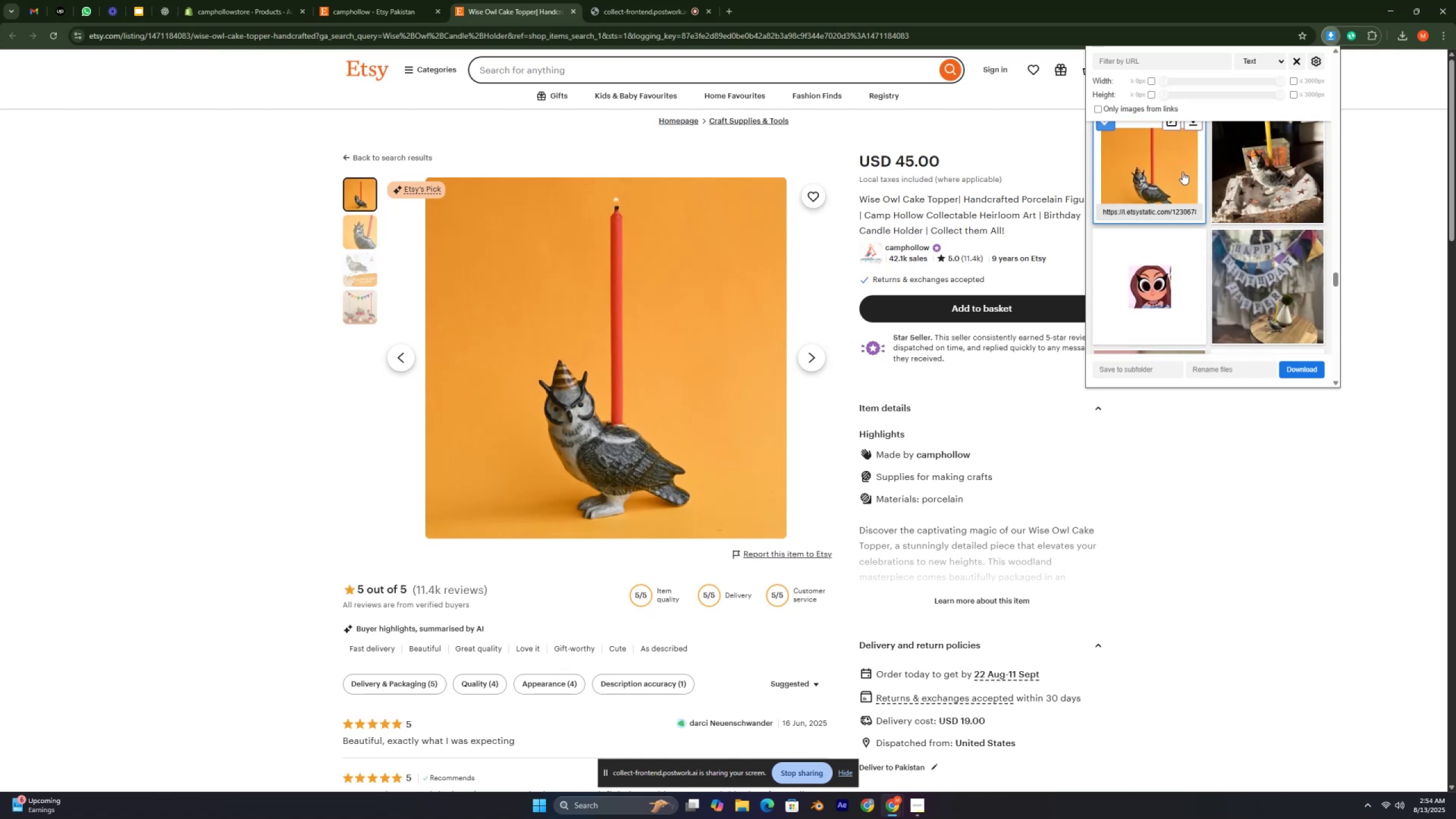 
scroll: coordinate [1264, 290], scroll_direction: up, amount: 5.0
 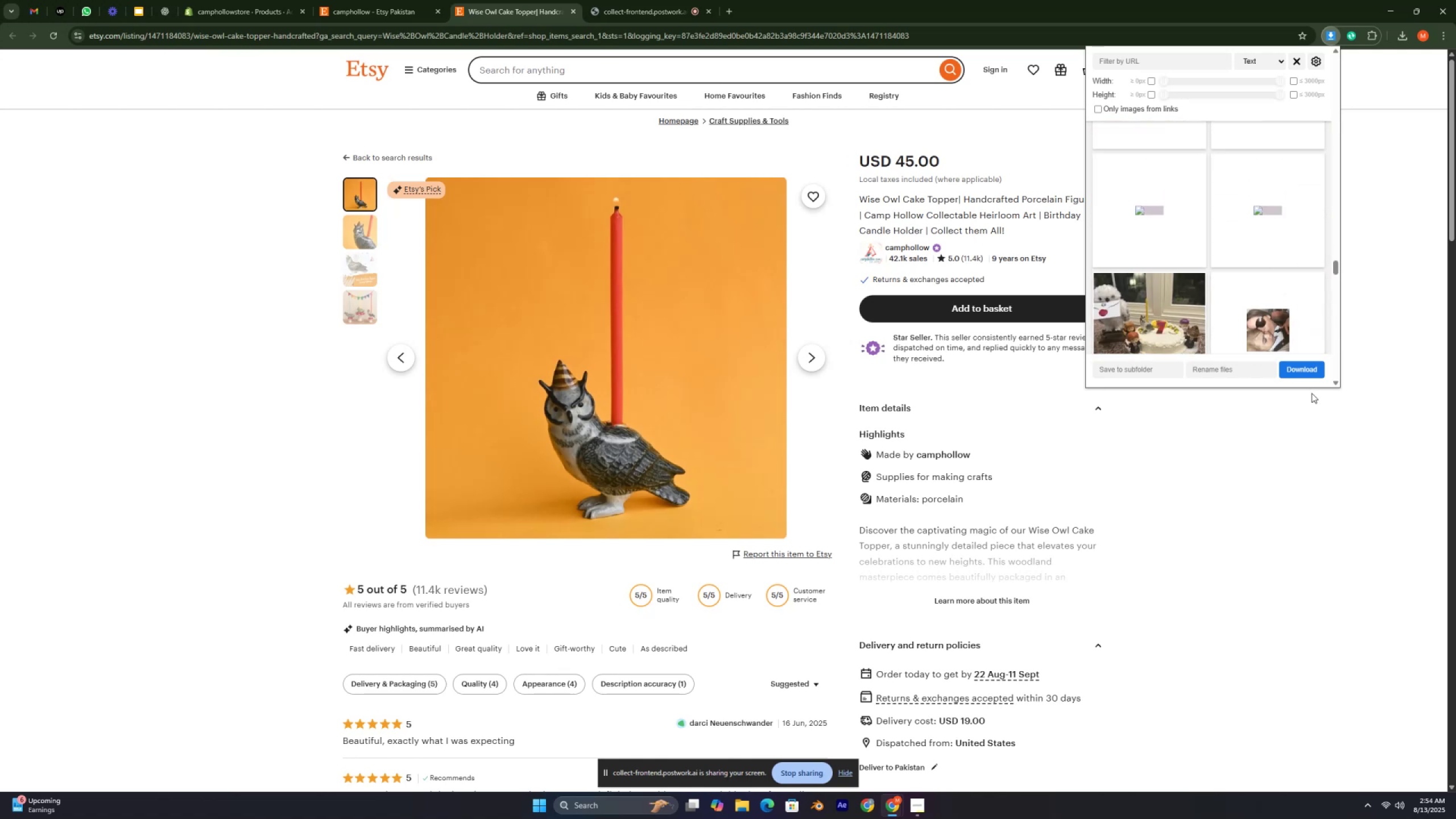 
left_click([1288, 351])
 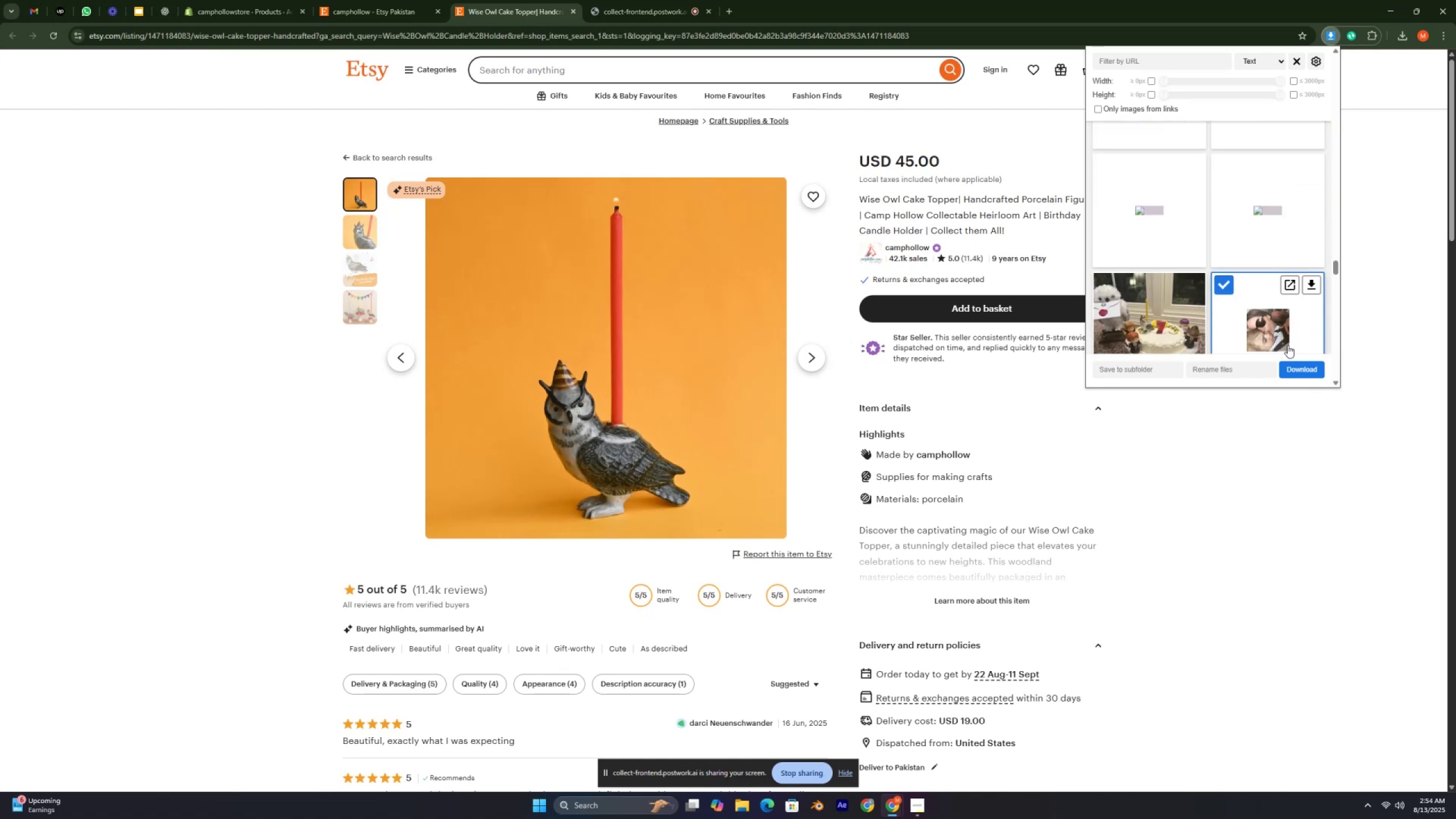 
left_click([1273, 322])
 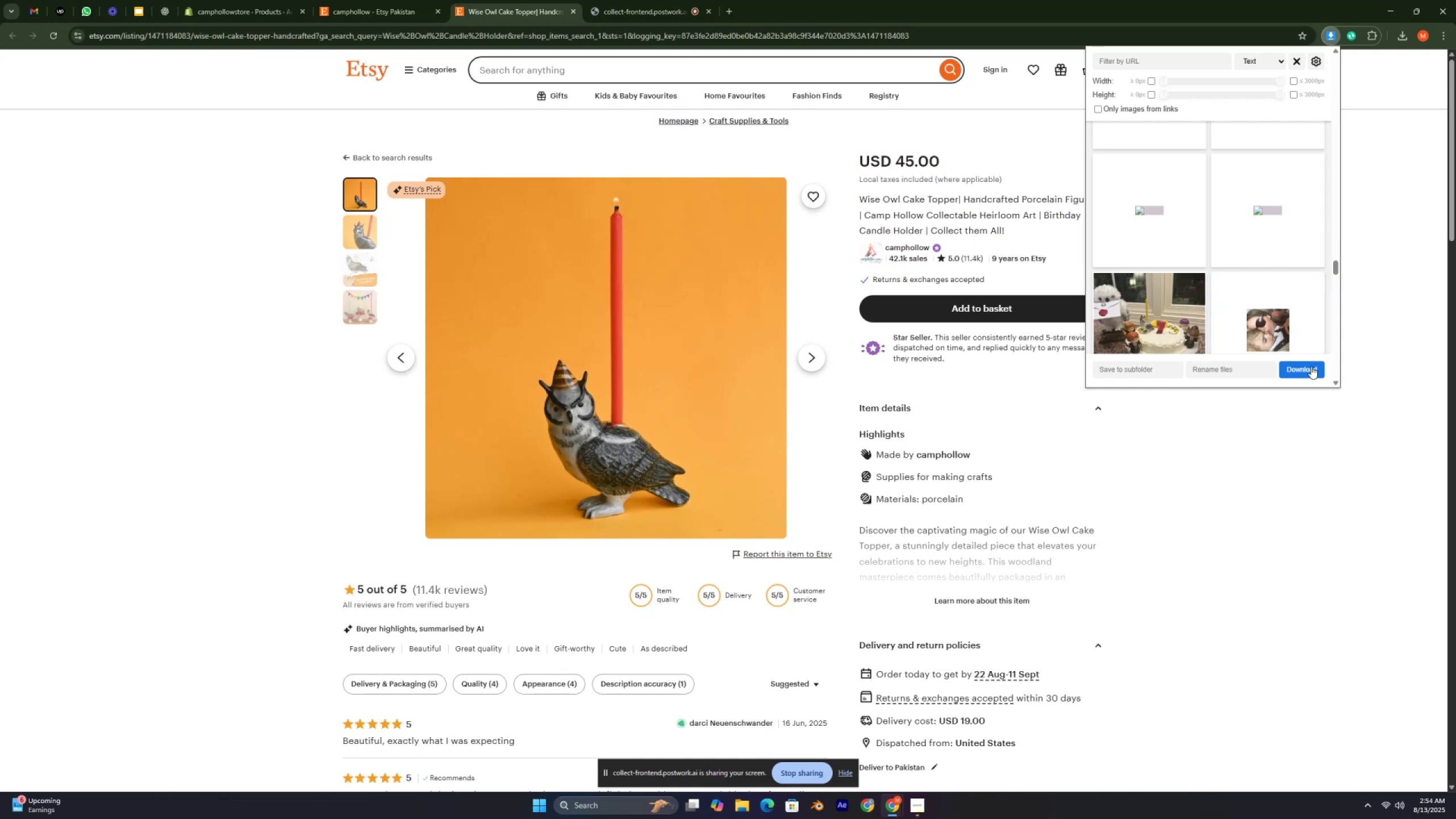 
double_click([1311, 366])
 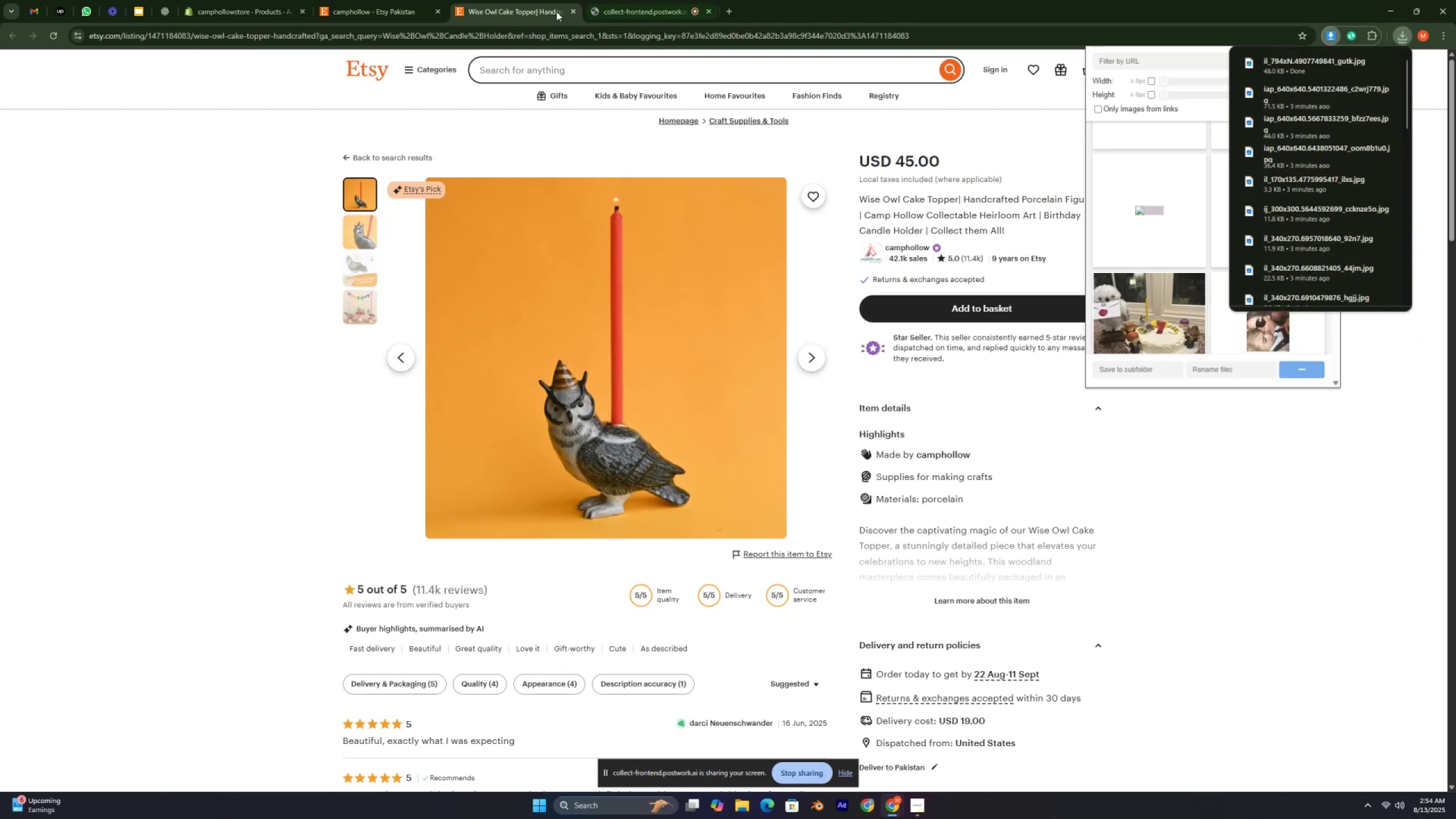 
left_click([568, 11])
 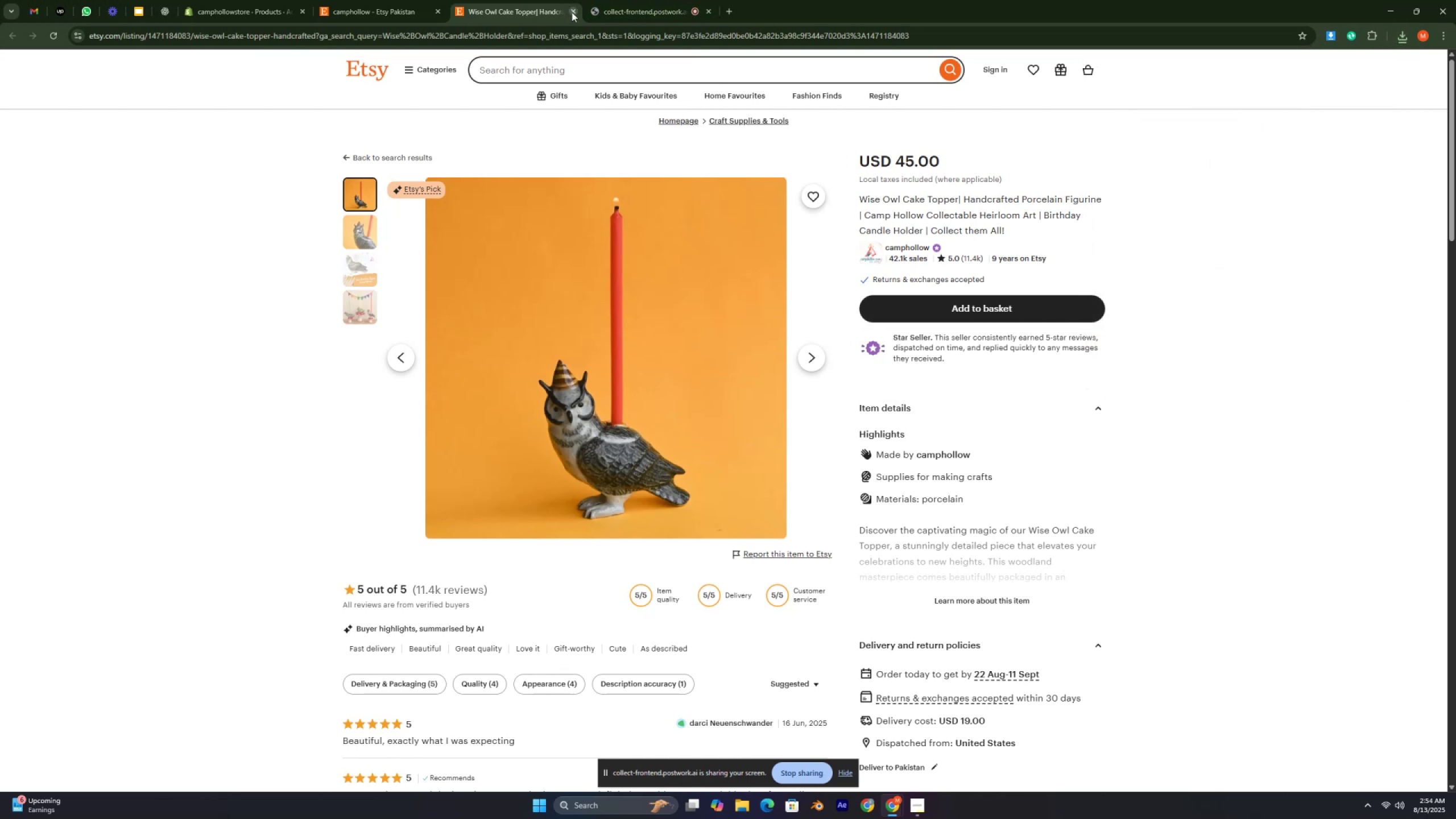 
left_click([573, 12])
 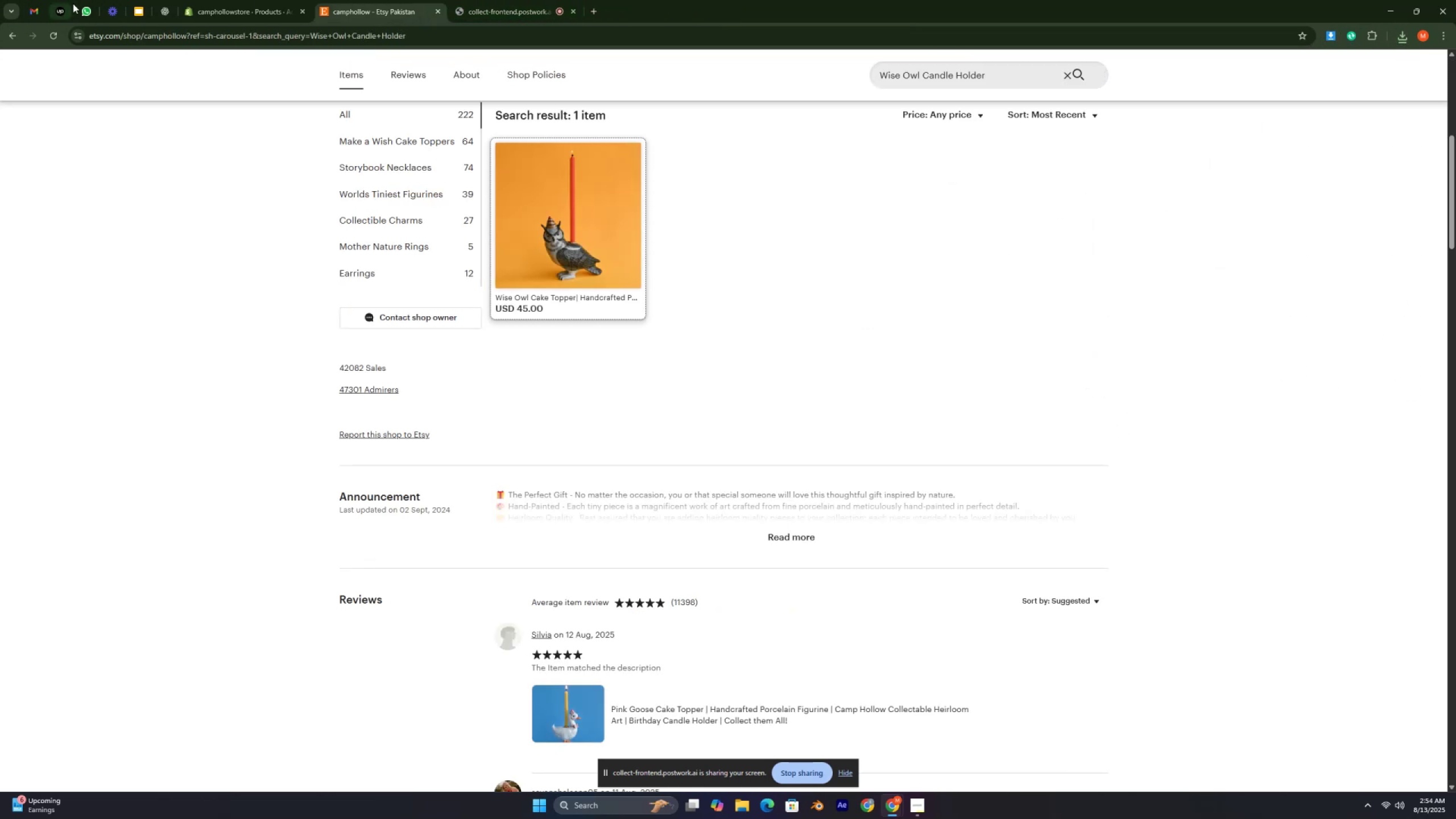 
left_click([218, 10])
 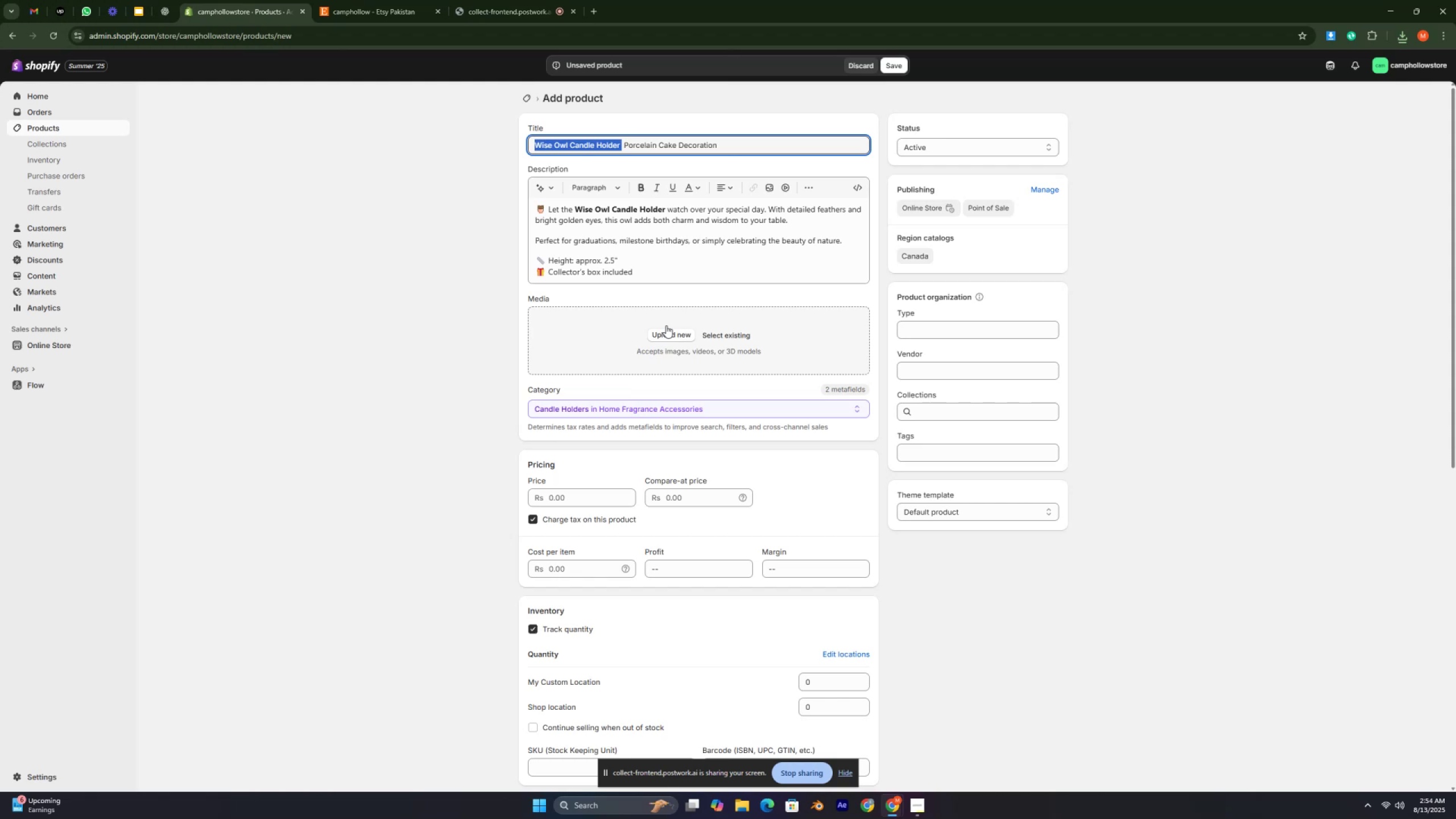 
left_click([671, 332])
 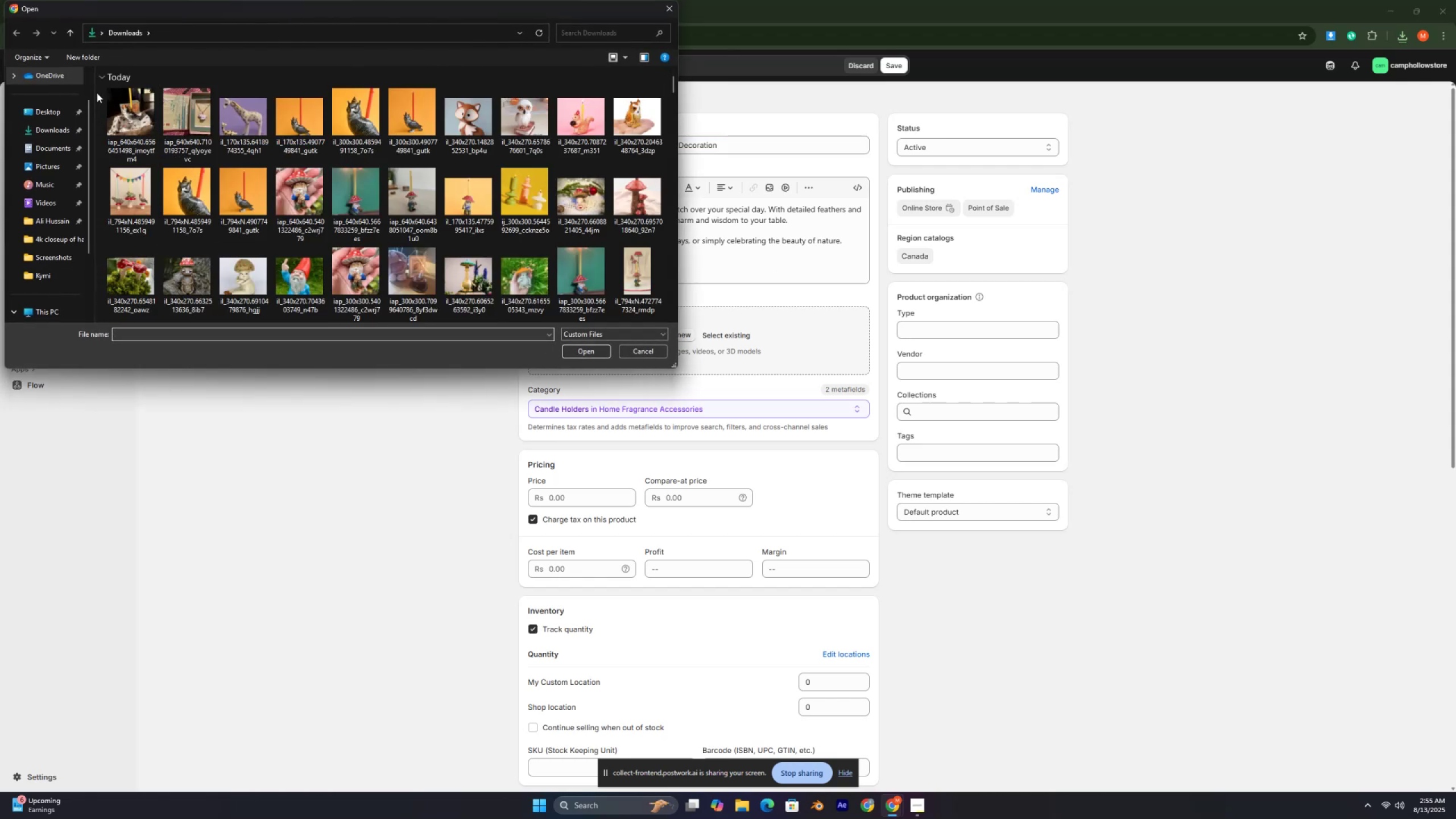 
left_click_drag(start_coordinate=[100, 88], to_coordinate=[647, 131])
 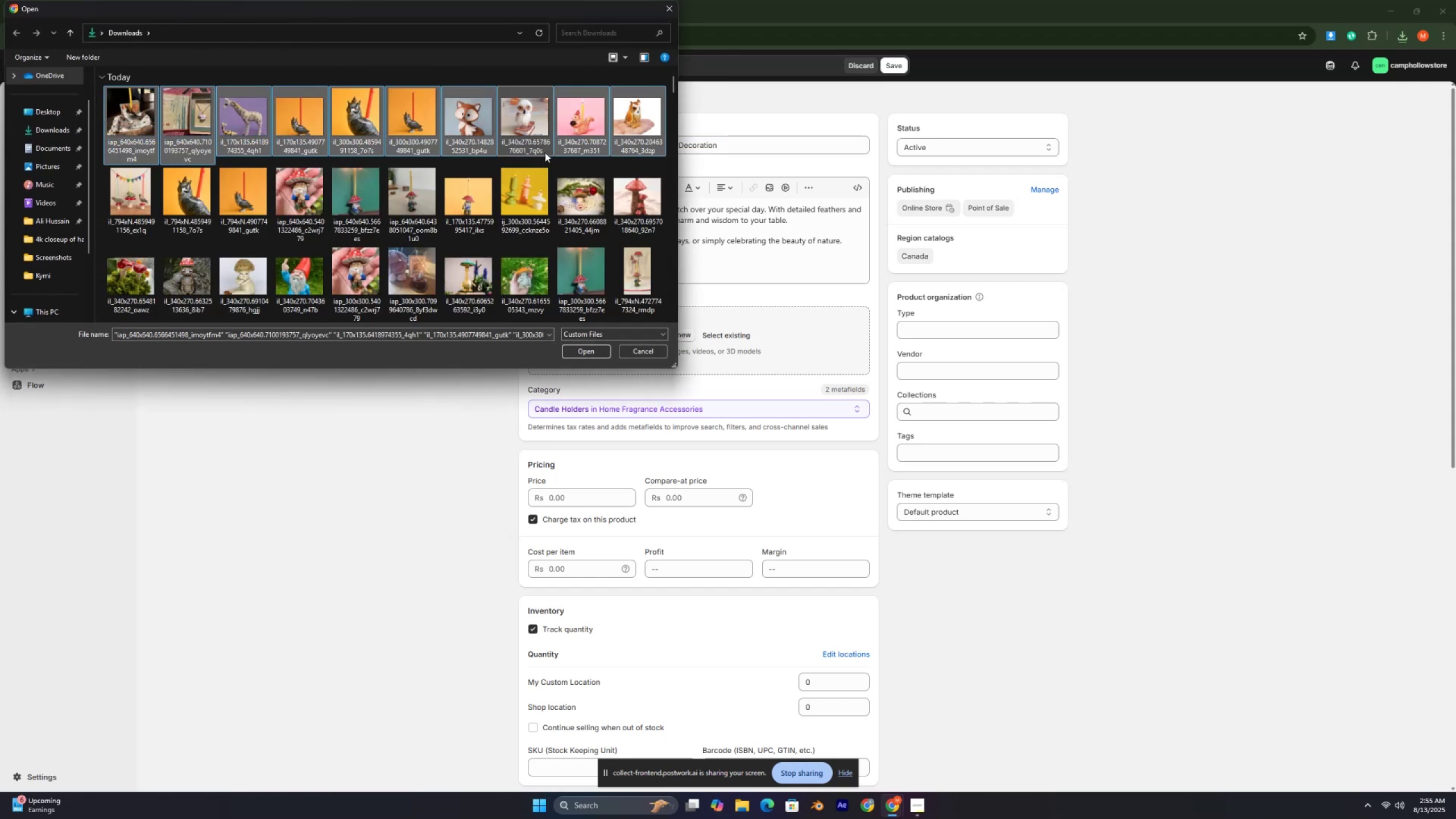 
hold_key(key=ControlLeft, duration=1.52)
left_click_drag(start_coordinate=[126, 179], to_coordinate=[130, 179])
 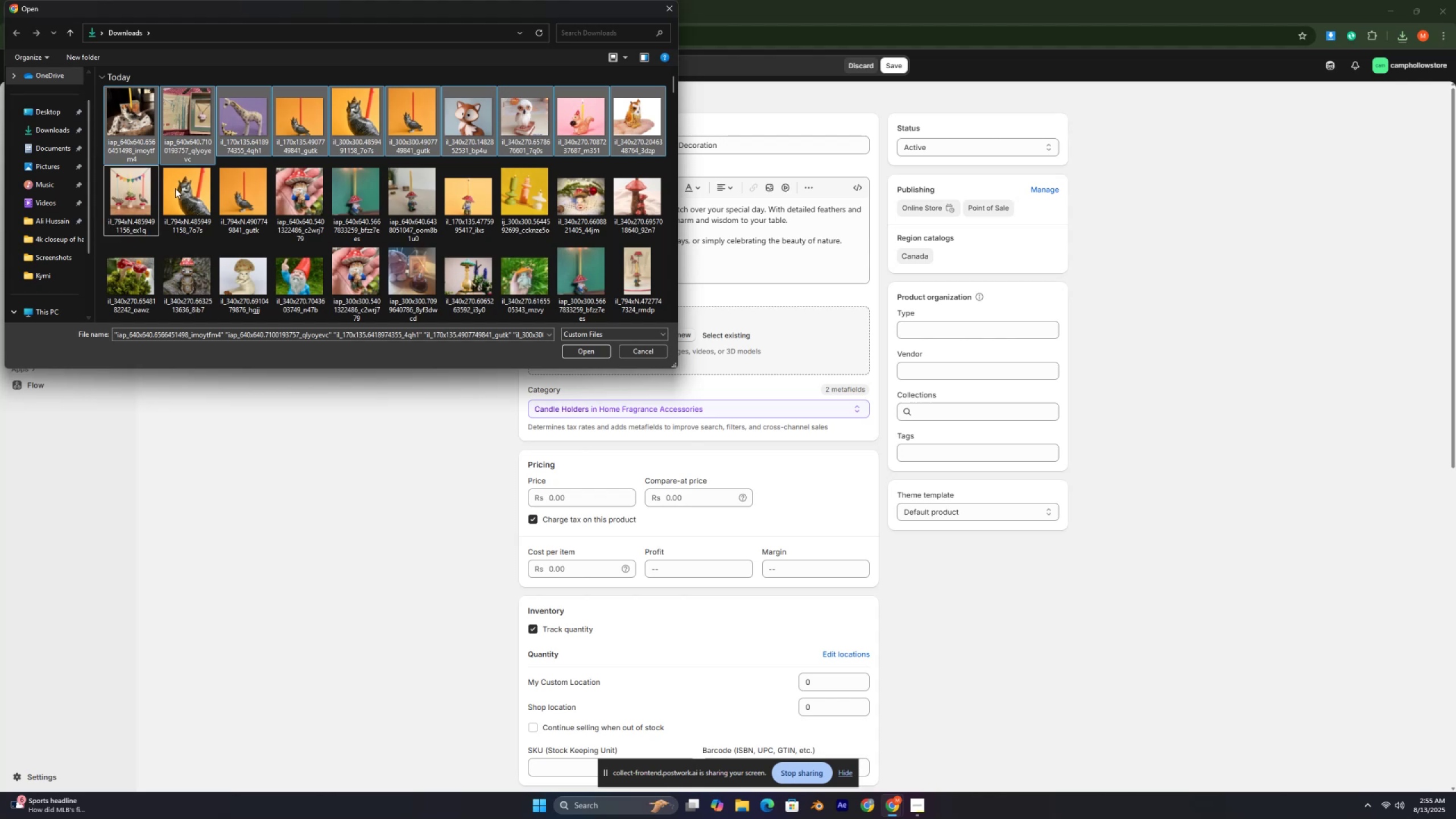 
left_click_drag(start_coordinate=[185, 189], to_coordinate=[189, 189])
 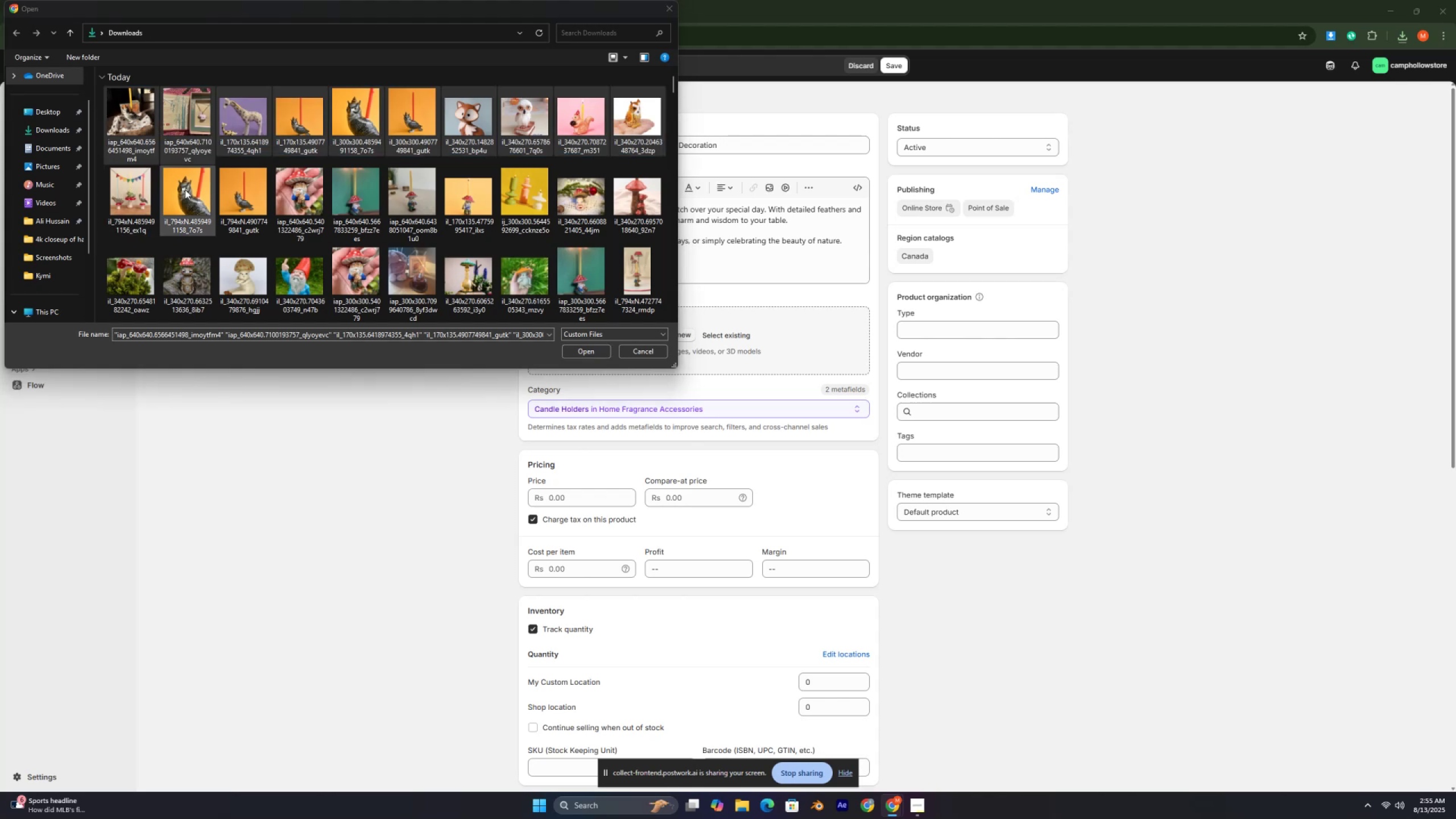 
hold_key(key=ControlLeft, duration=0.85)
 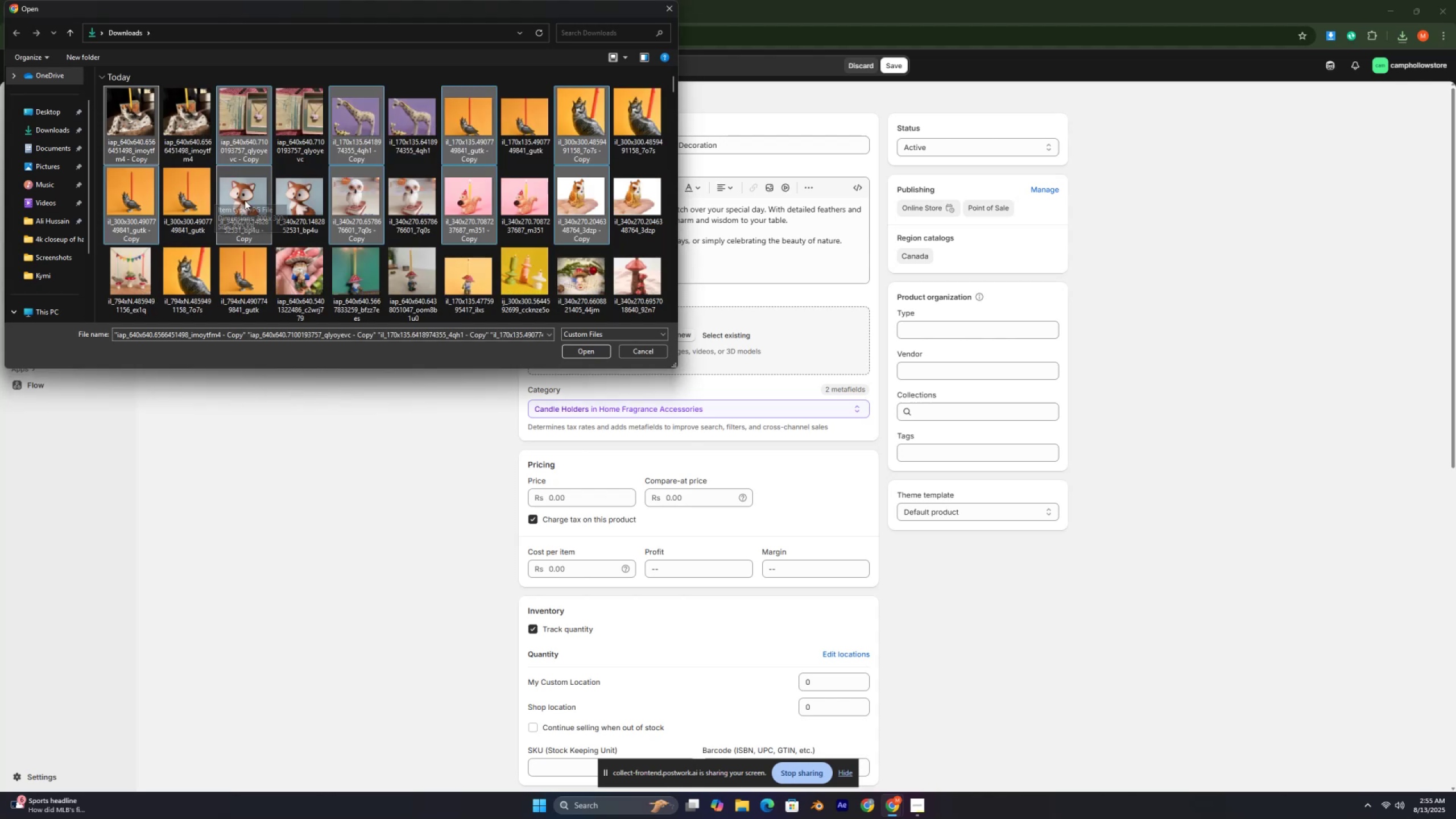 
scroll: coordinate [263, 201], scroll_direction: up, amount: 2.0
 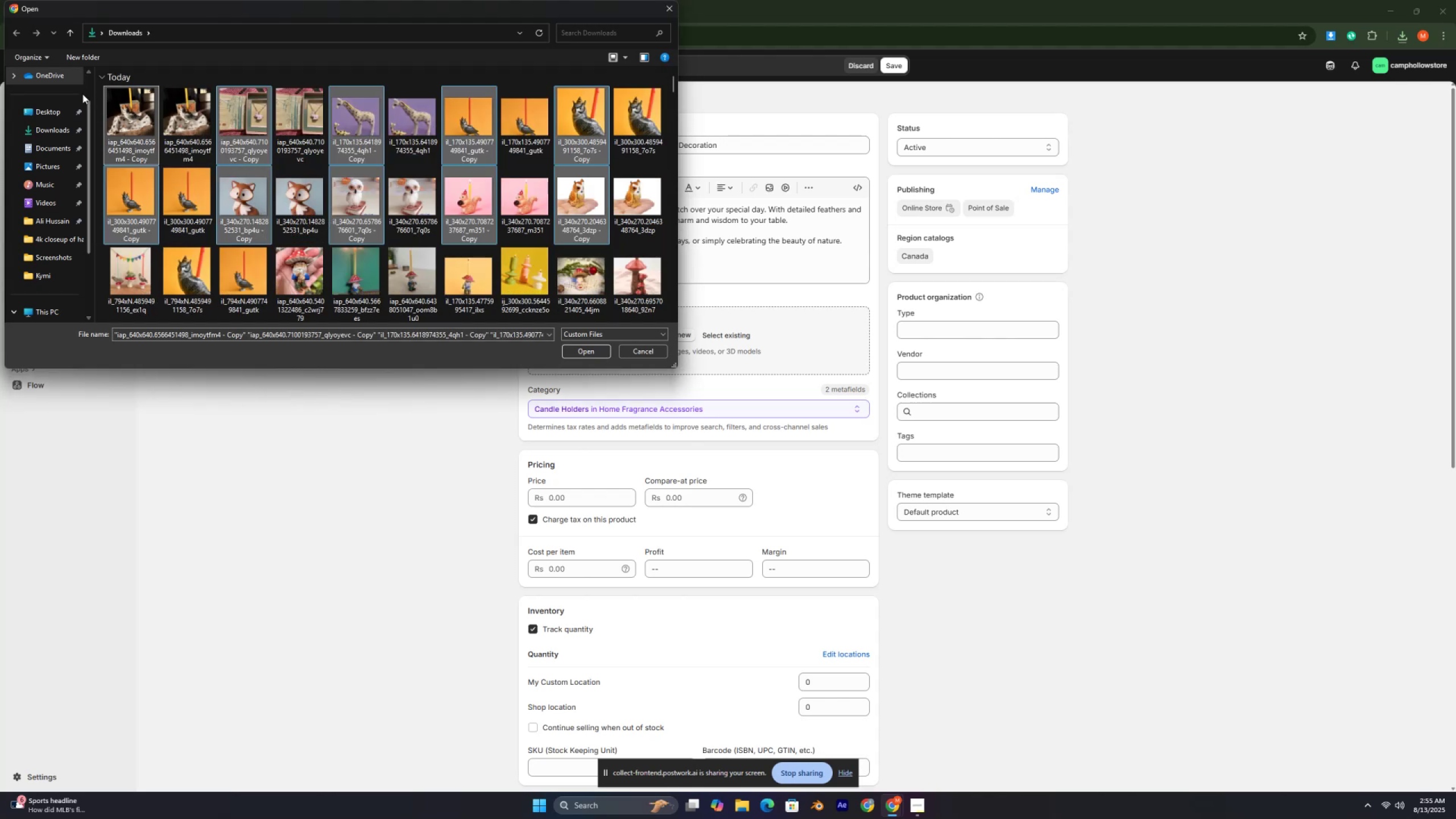 
left_click_drag(start_coordinate=[97, 93], to_coordinate=[102, 102])
 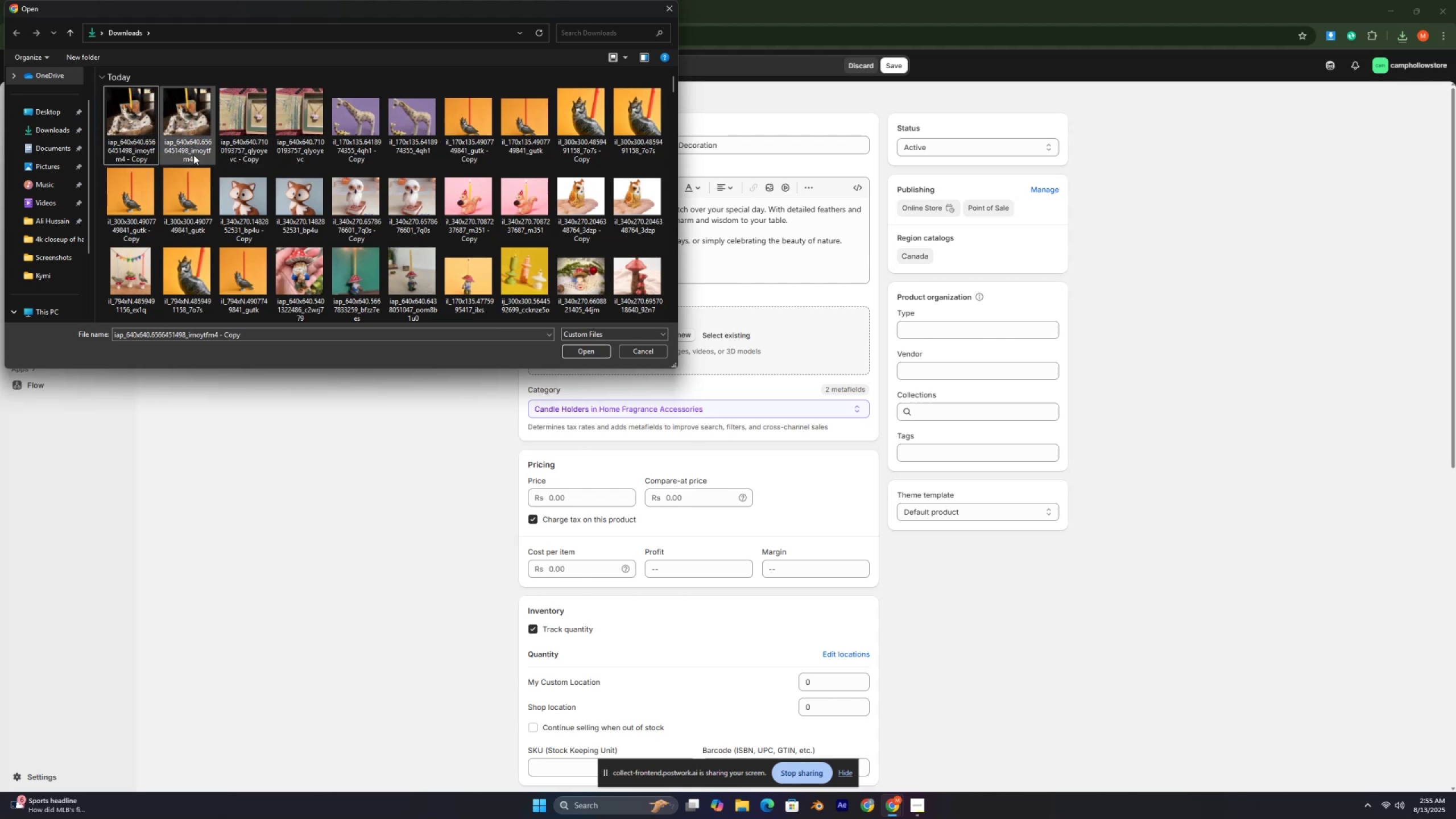 
scroll: coordinate [221, 165], scroll_direction: down, amount: 3.0
 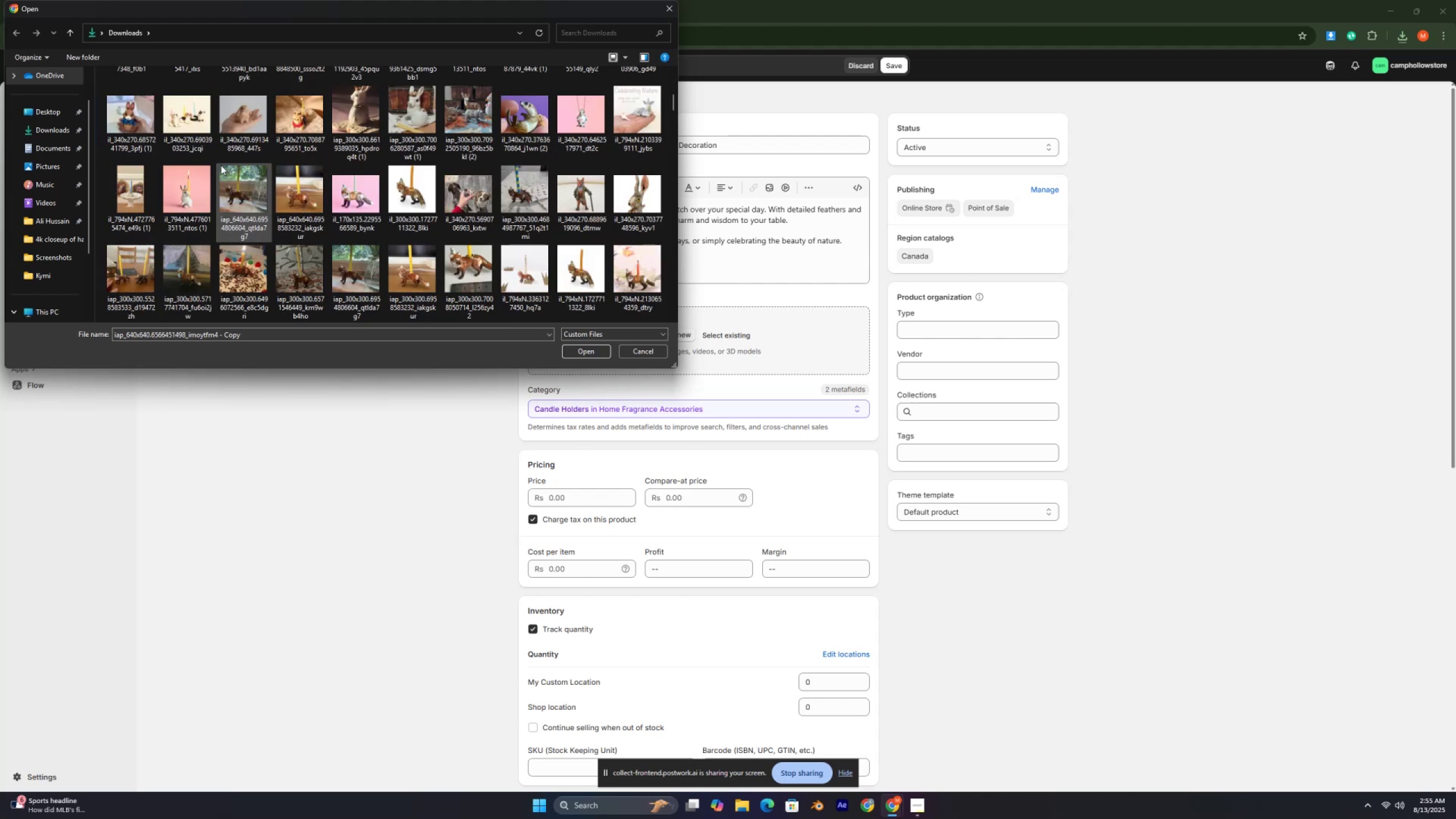 
scroll: coordinate [221, 165], scroll_direction: up, amount: 5.0
 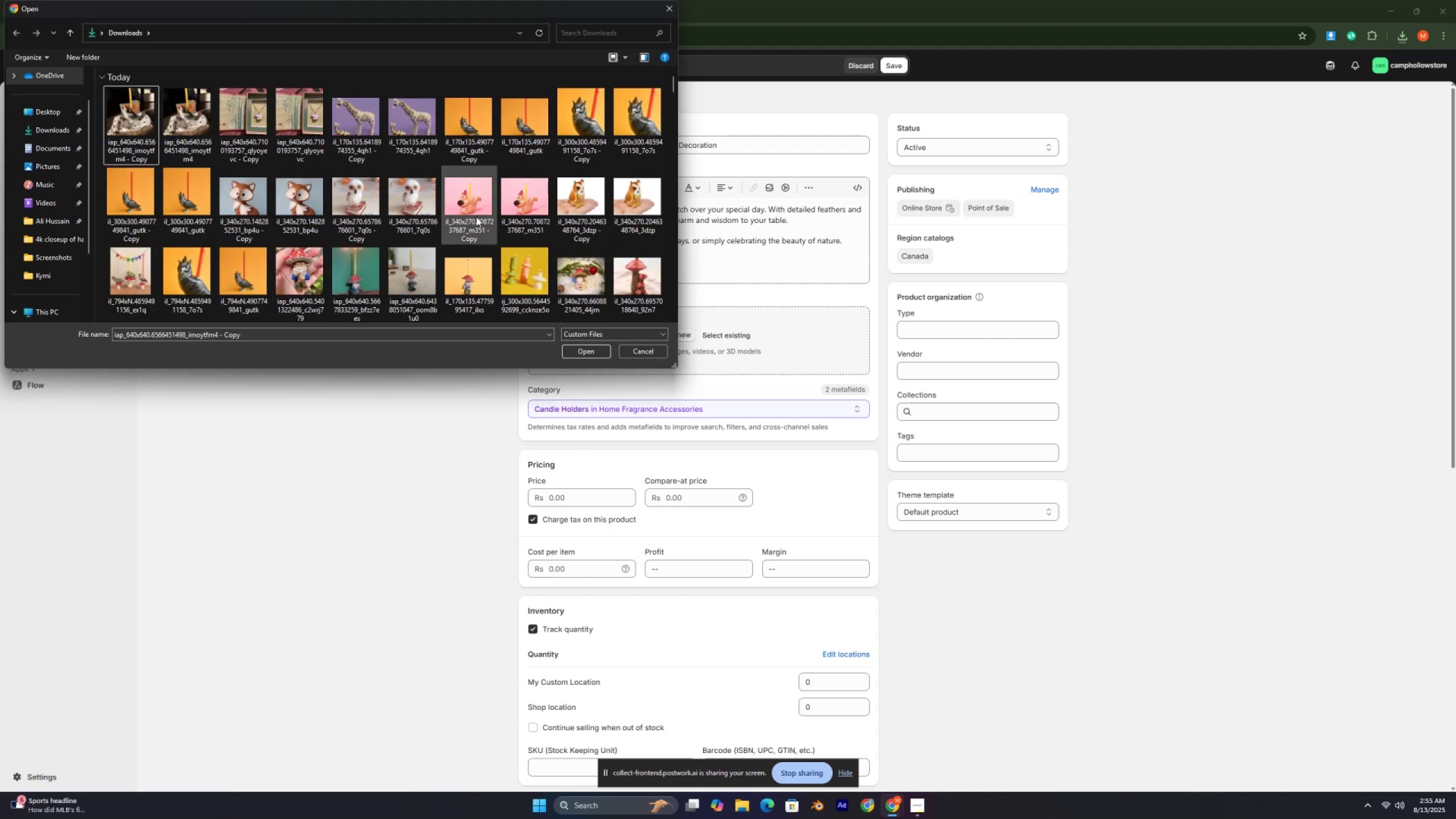 
mouse_move([607, 232])
 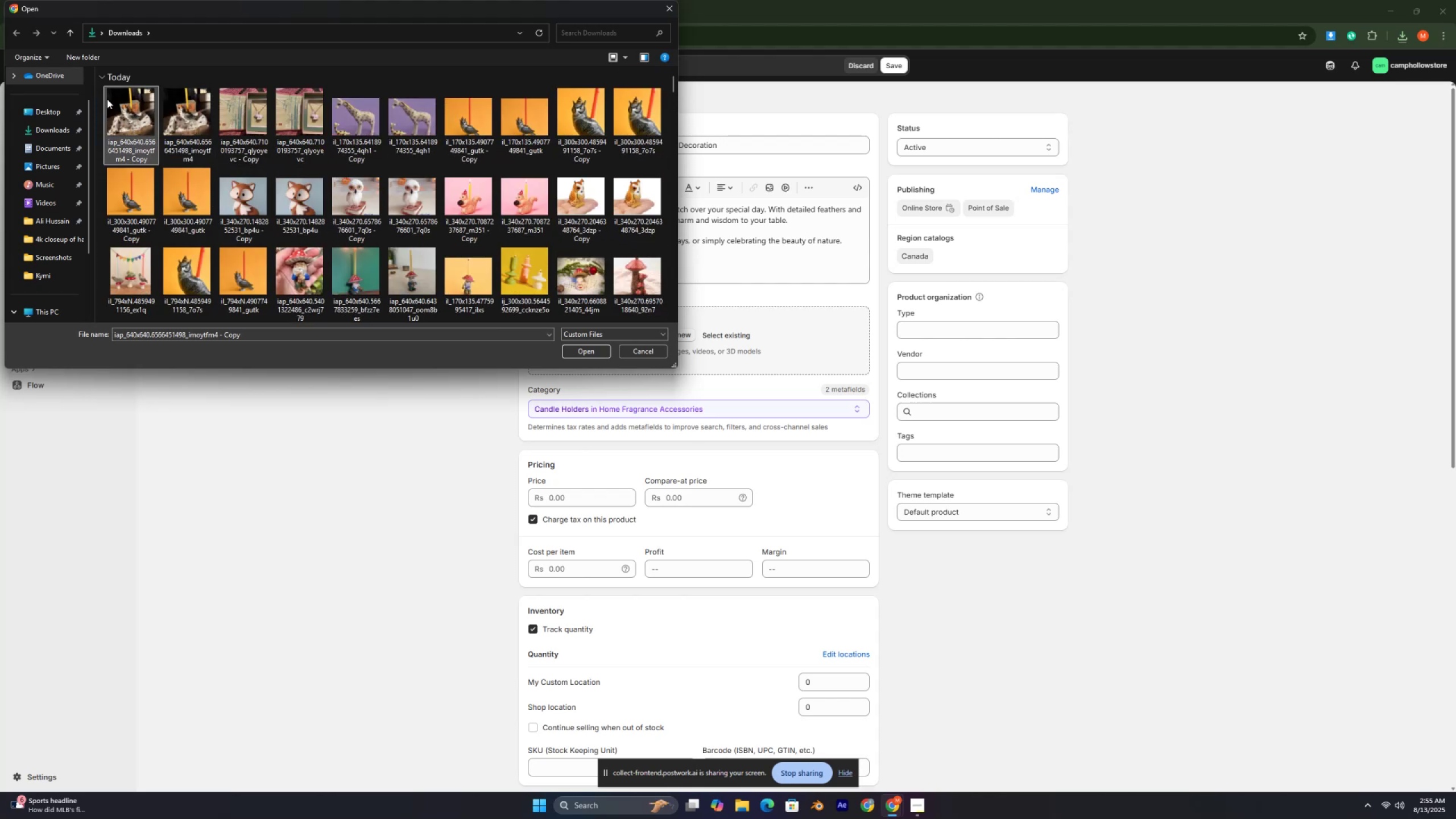 
left_click_drag(start_coordinate=[96, 89], to_coordinate=[620, 199])
 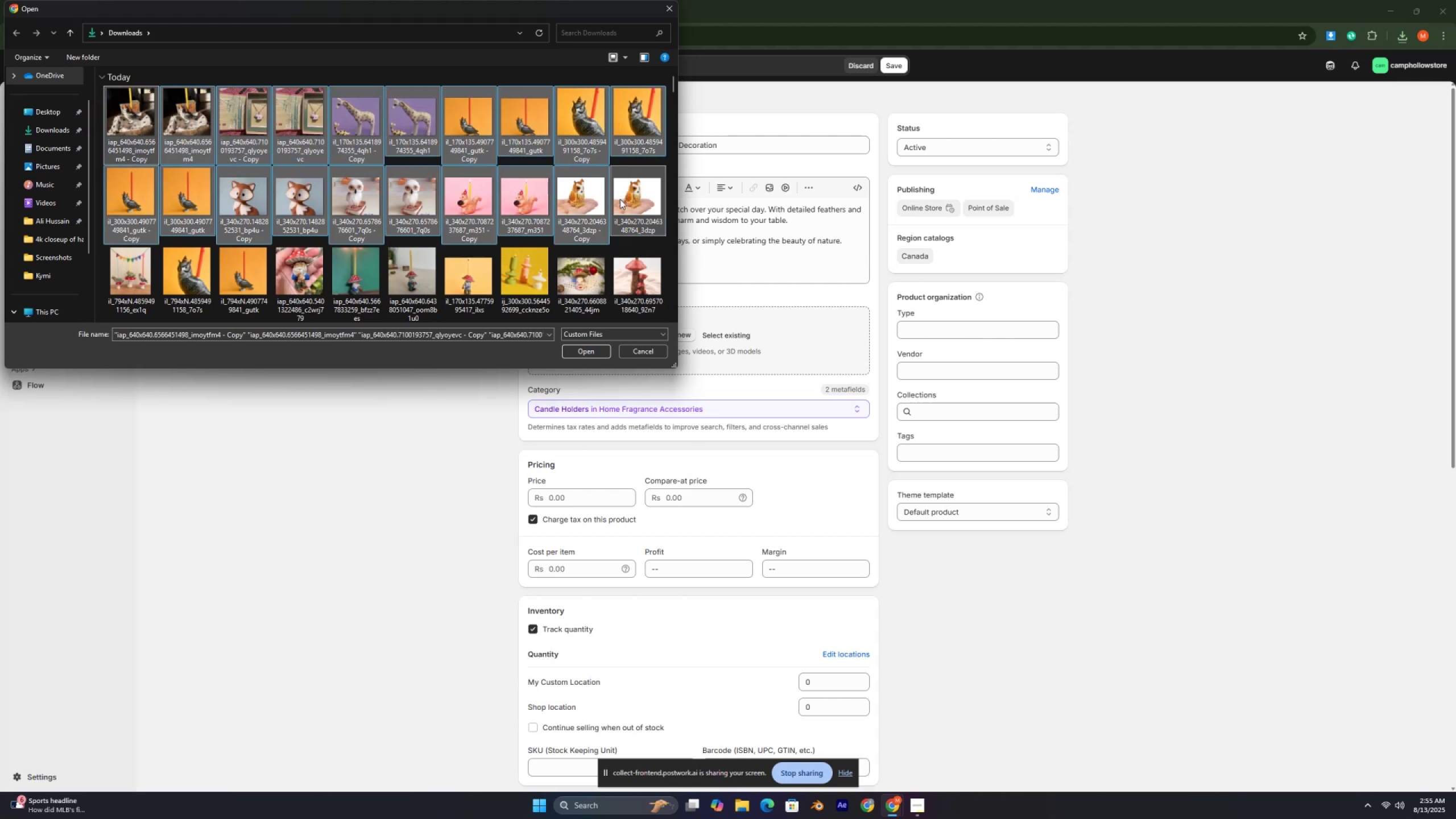 
hold_key(key=ControlLeft, duration=1.53)
left_click([147, 255])
 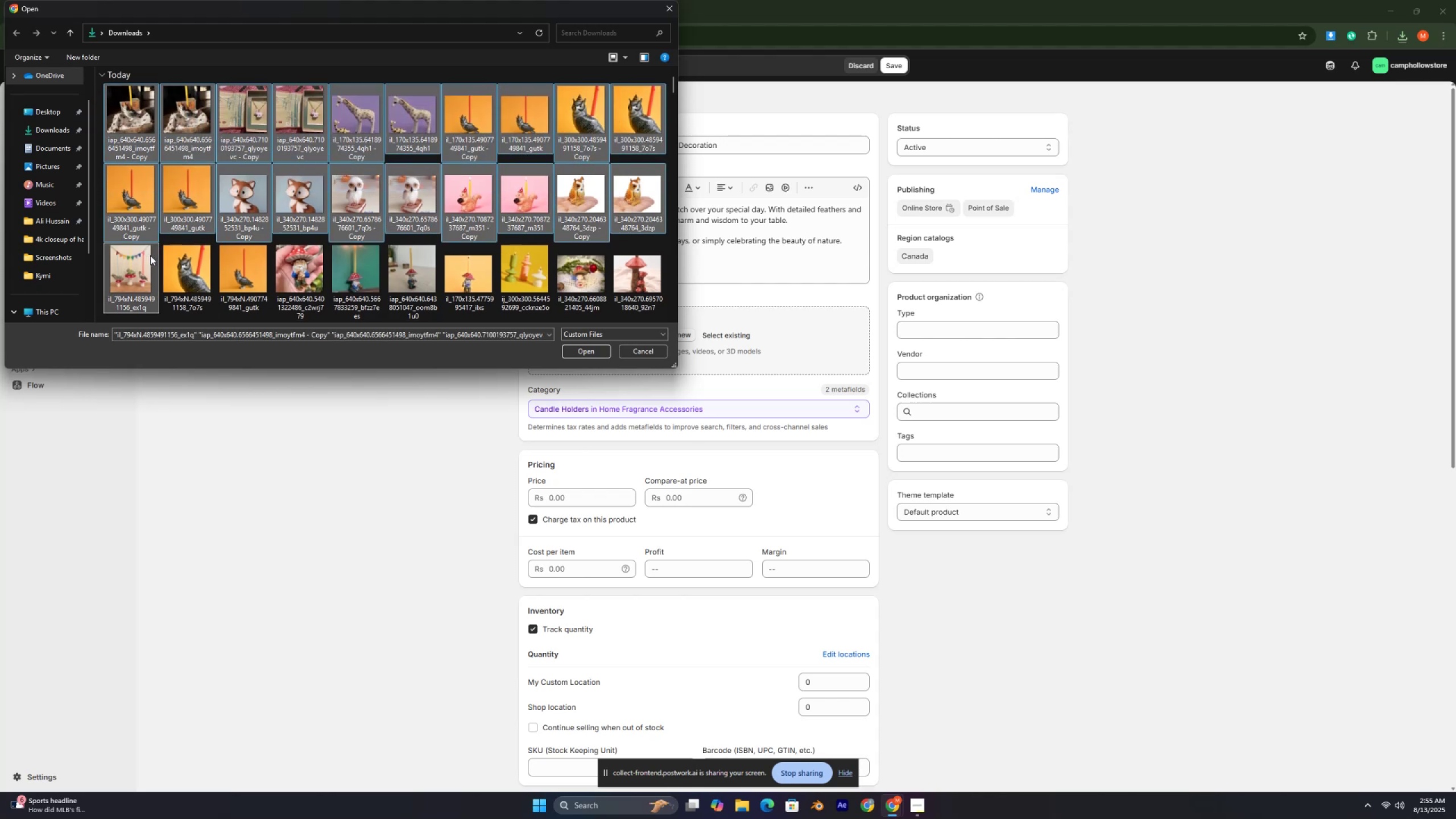 
hold_key(key=ControlLeft, duration=0.95)
double_click([185, 256])
 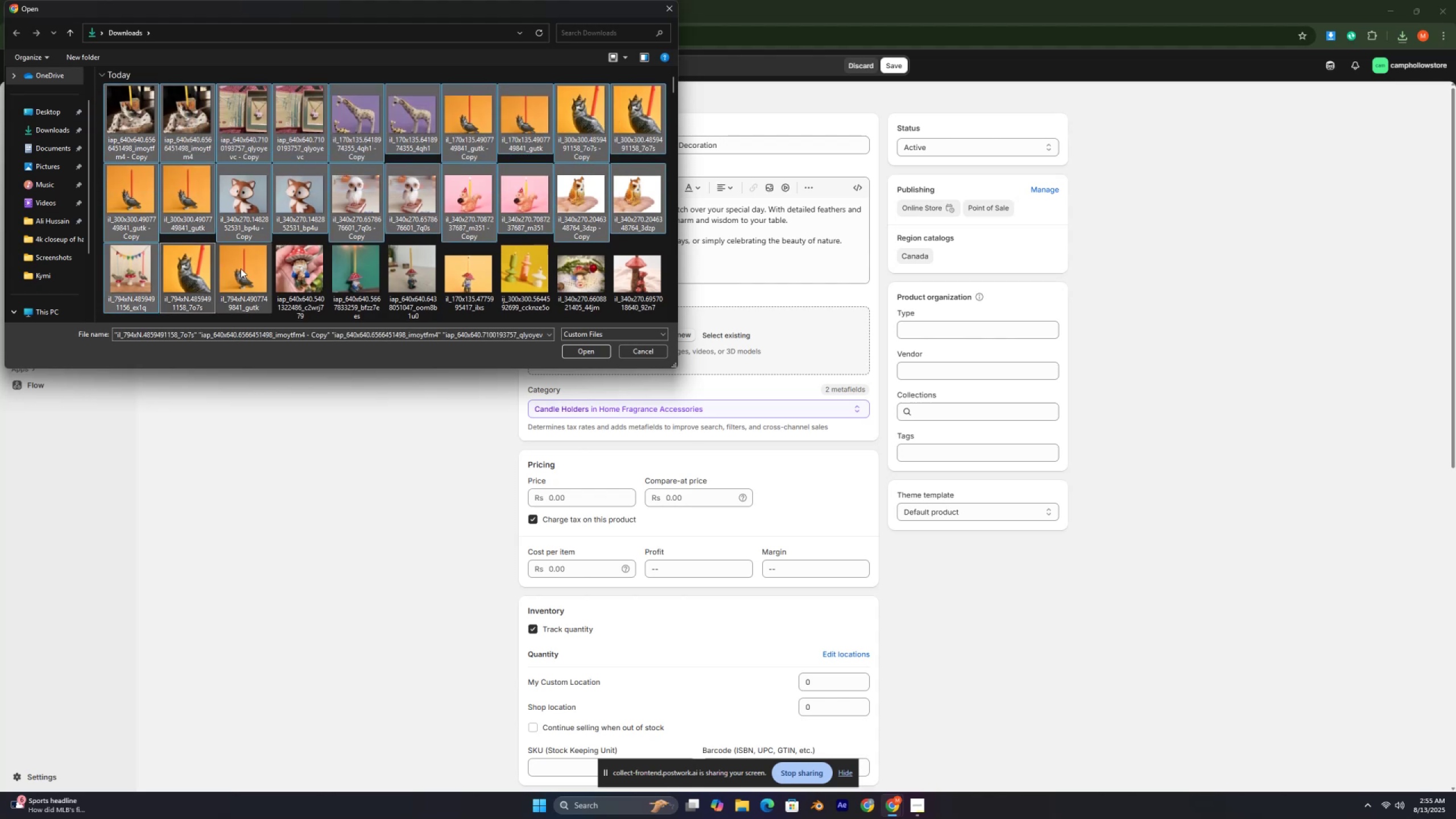 
triple_click([241, 268])
 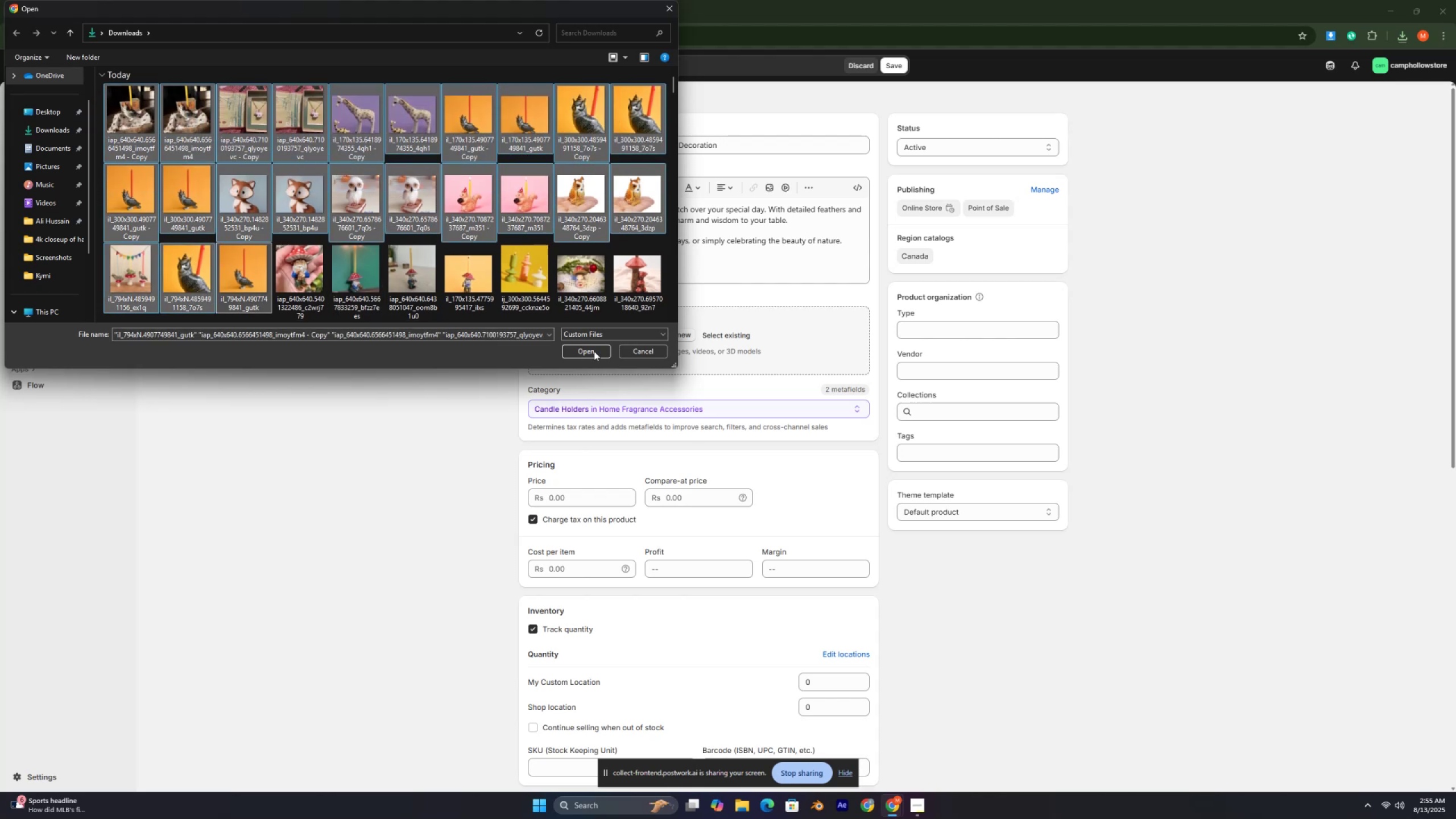 
left_click([595, 351])
 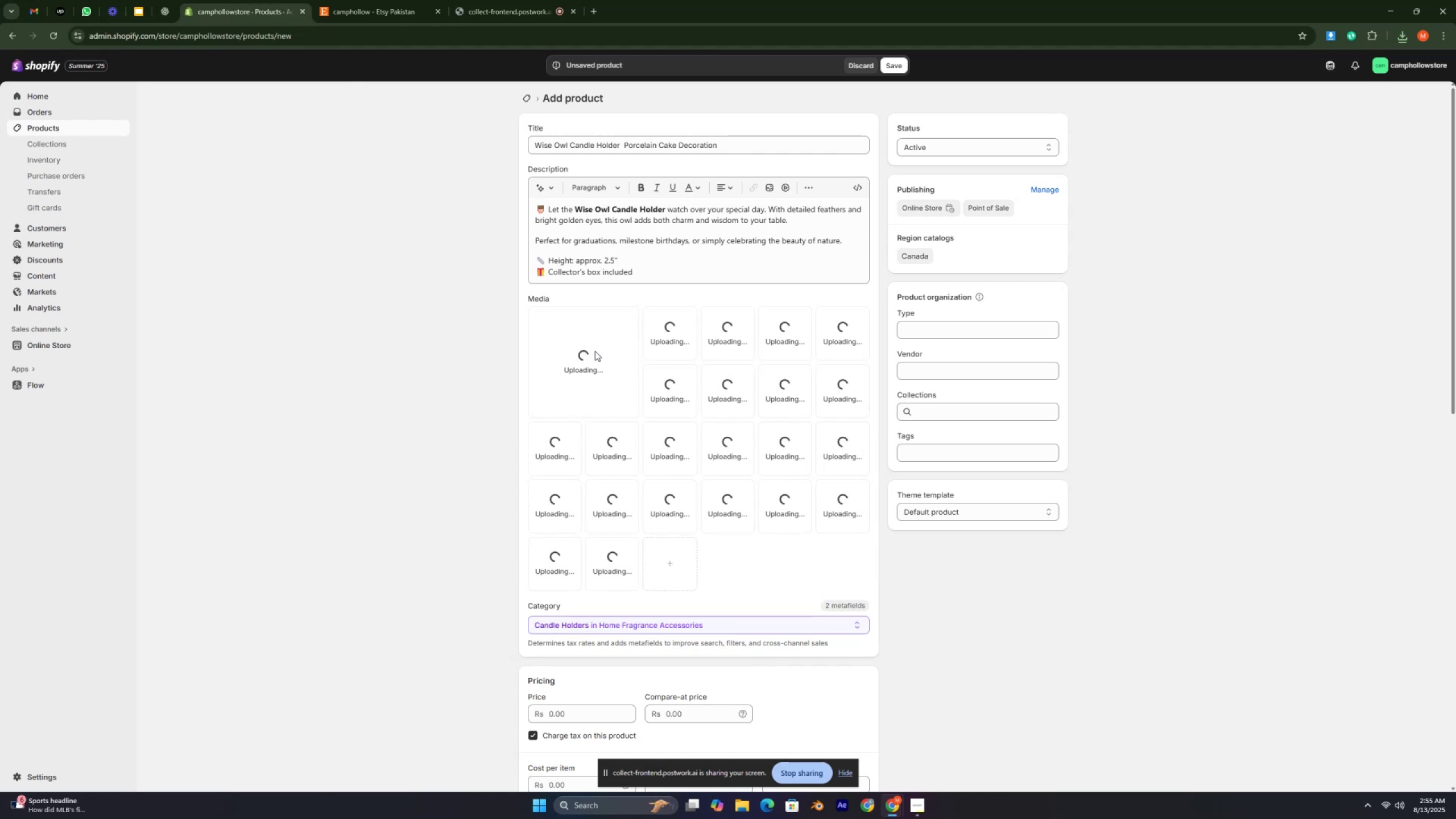 
left_click([792, 383])
 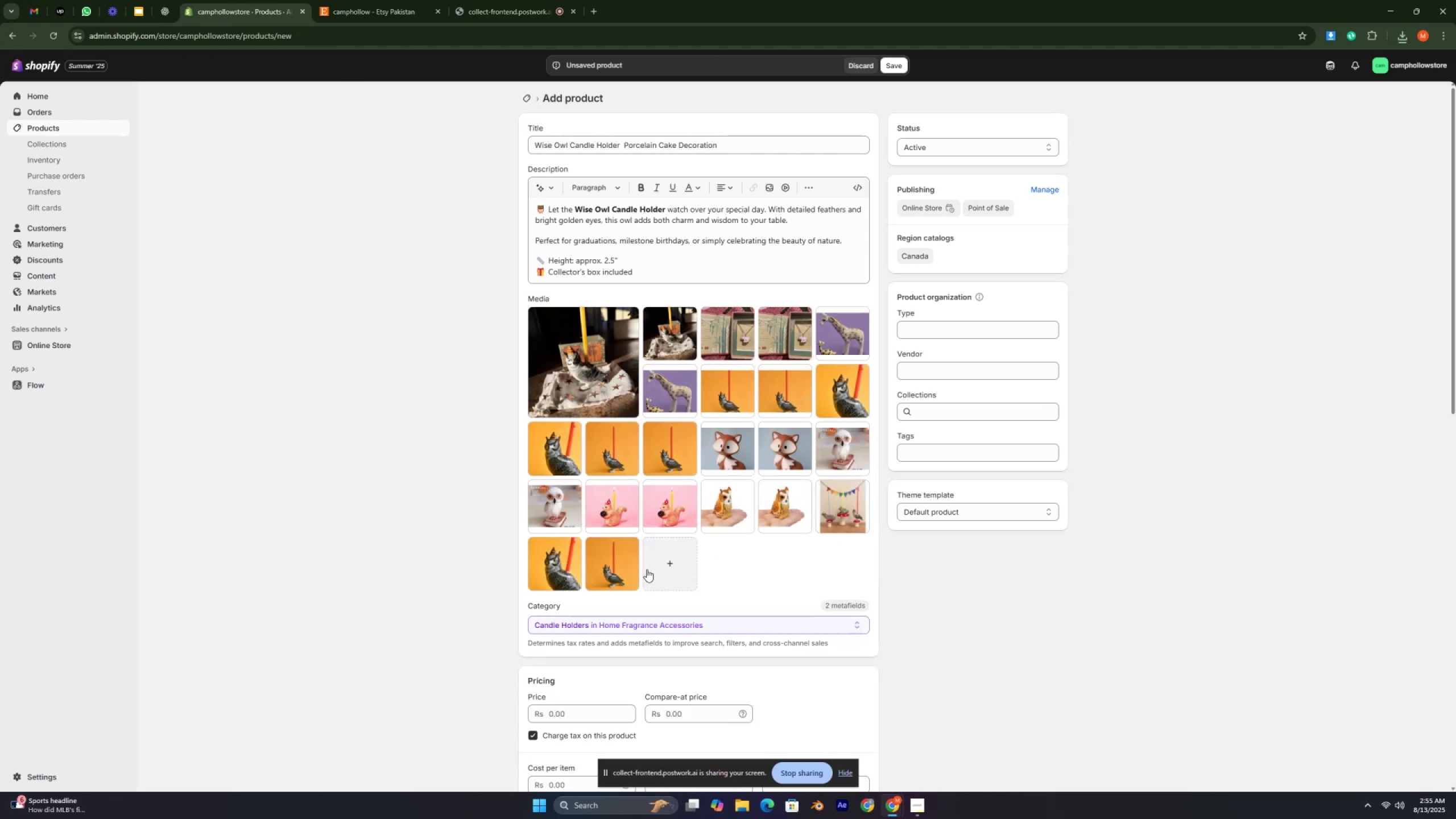 
left_click_drag(start_coordinate=[561, 566], to_coordinate=[582, 366])
 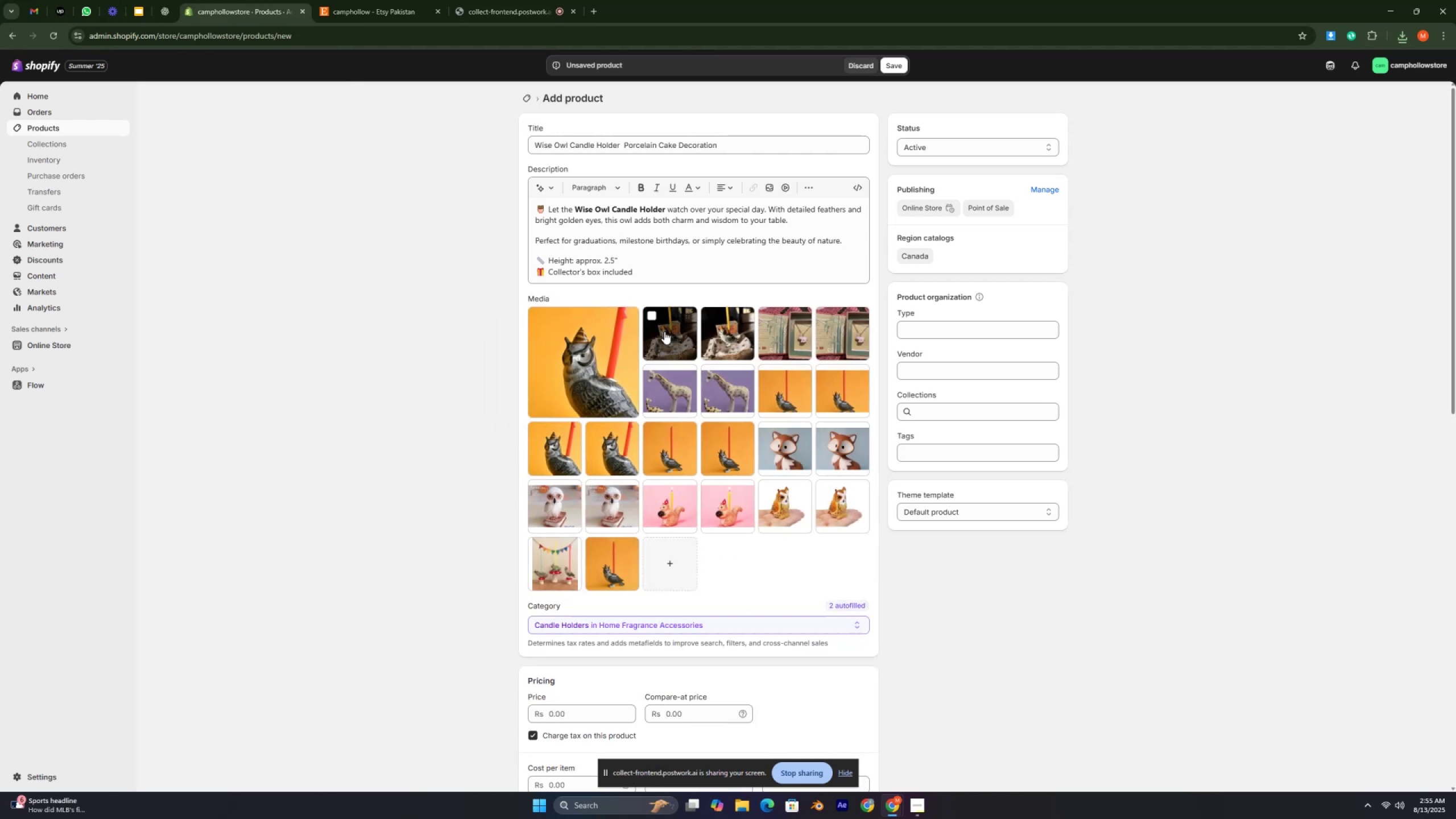 
left_click([653, 316])
 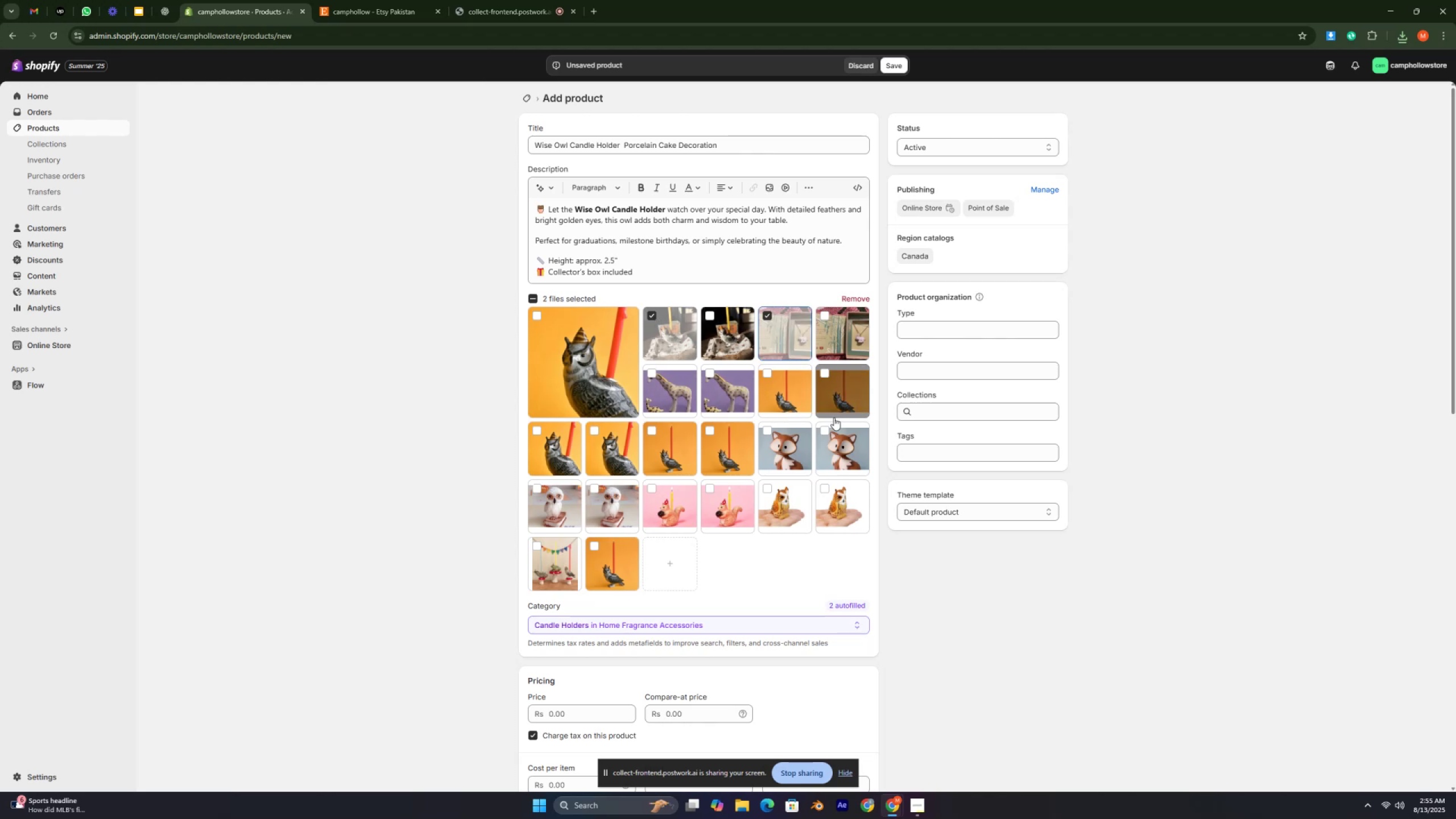 
left_click_drag(start_coordinate=[775, 395], to_coordinate=[773, 392])
 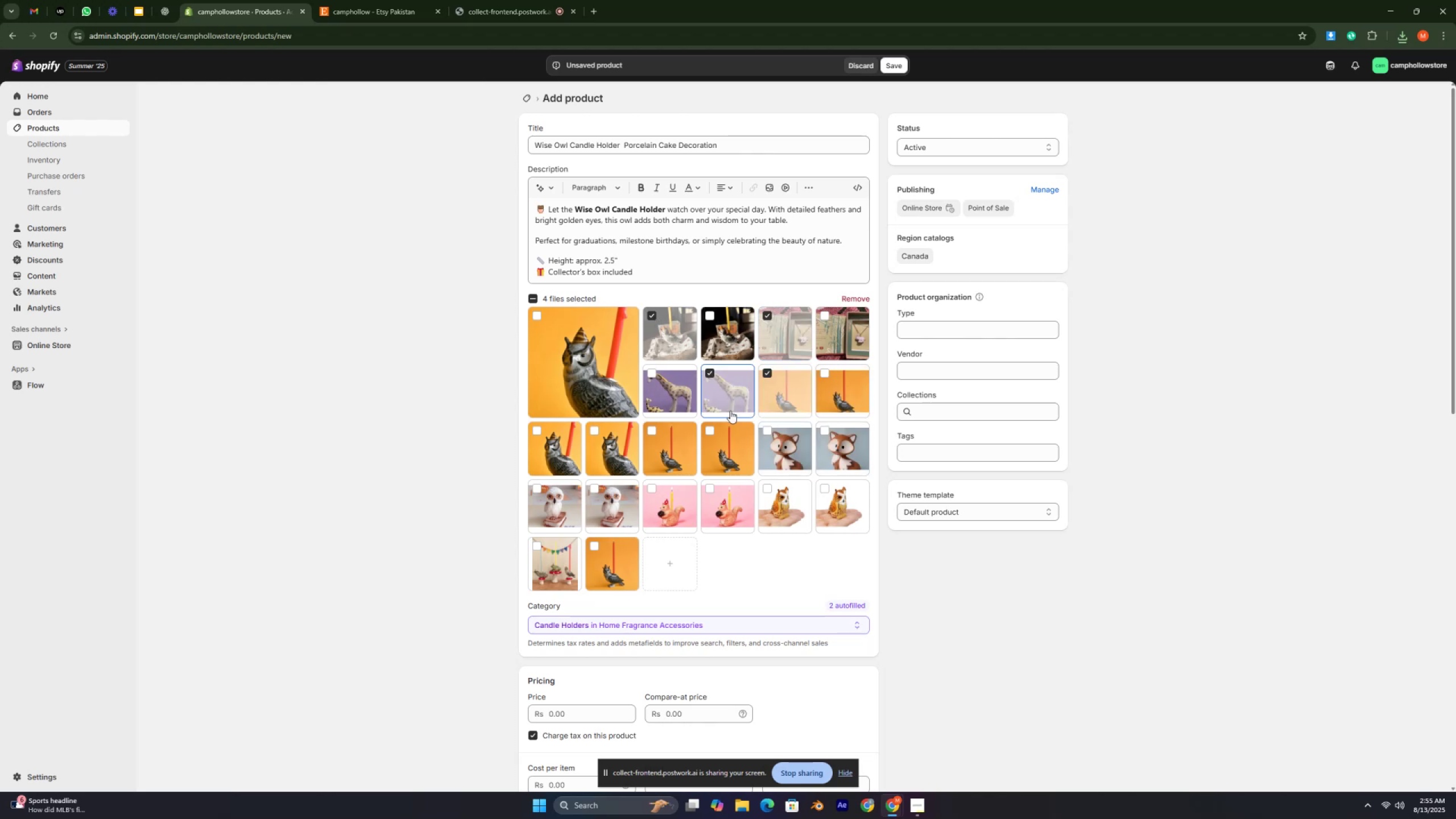 
double_click([721, 446])
 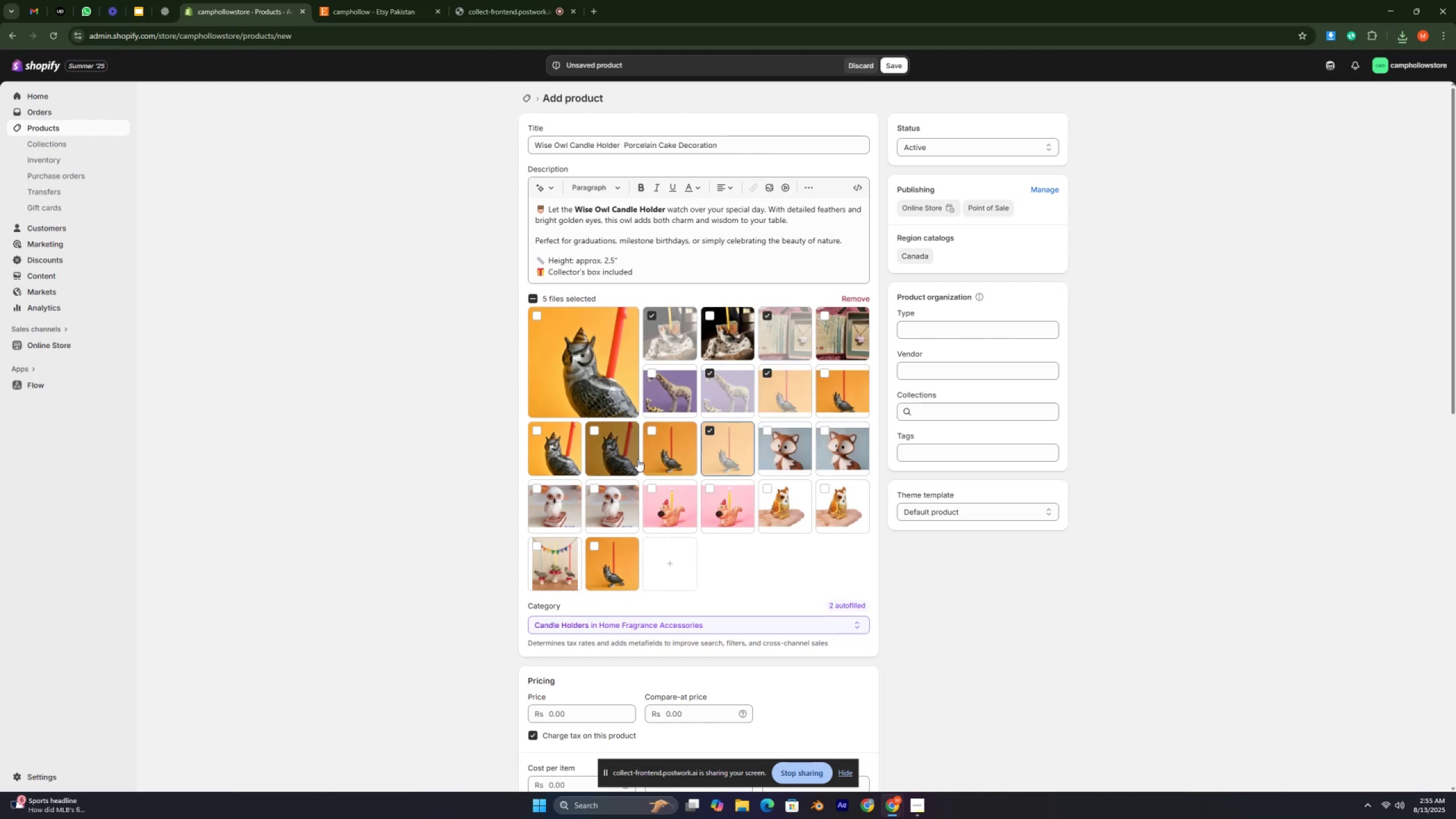 
left_click([626, 451])
 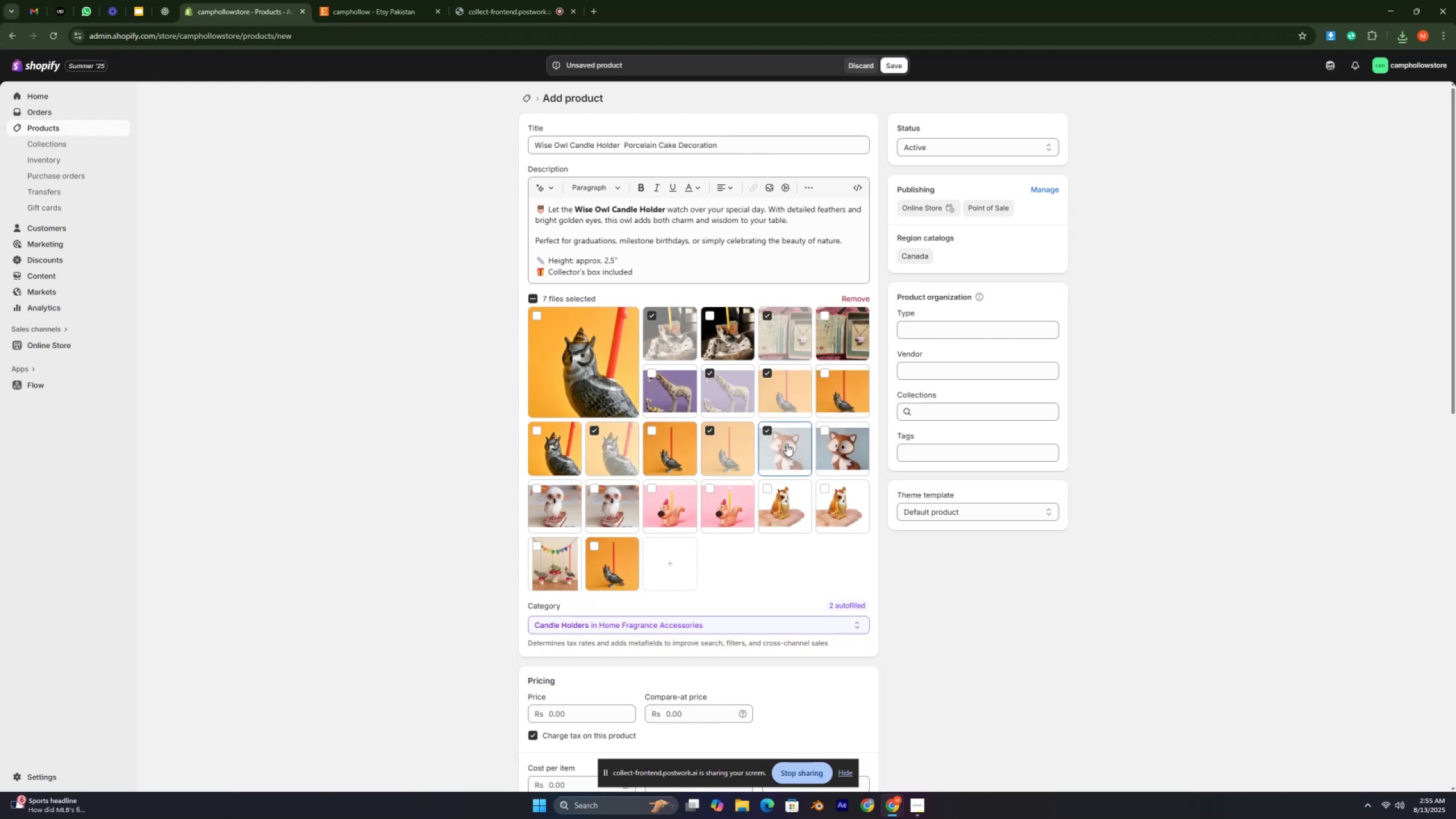 
double_click([796, 500])
 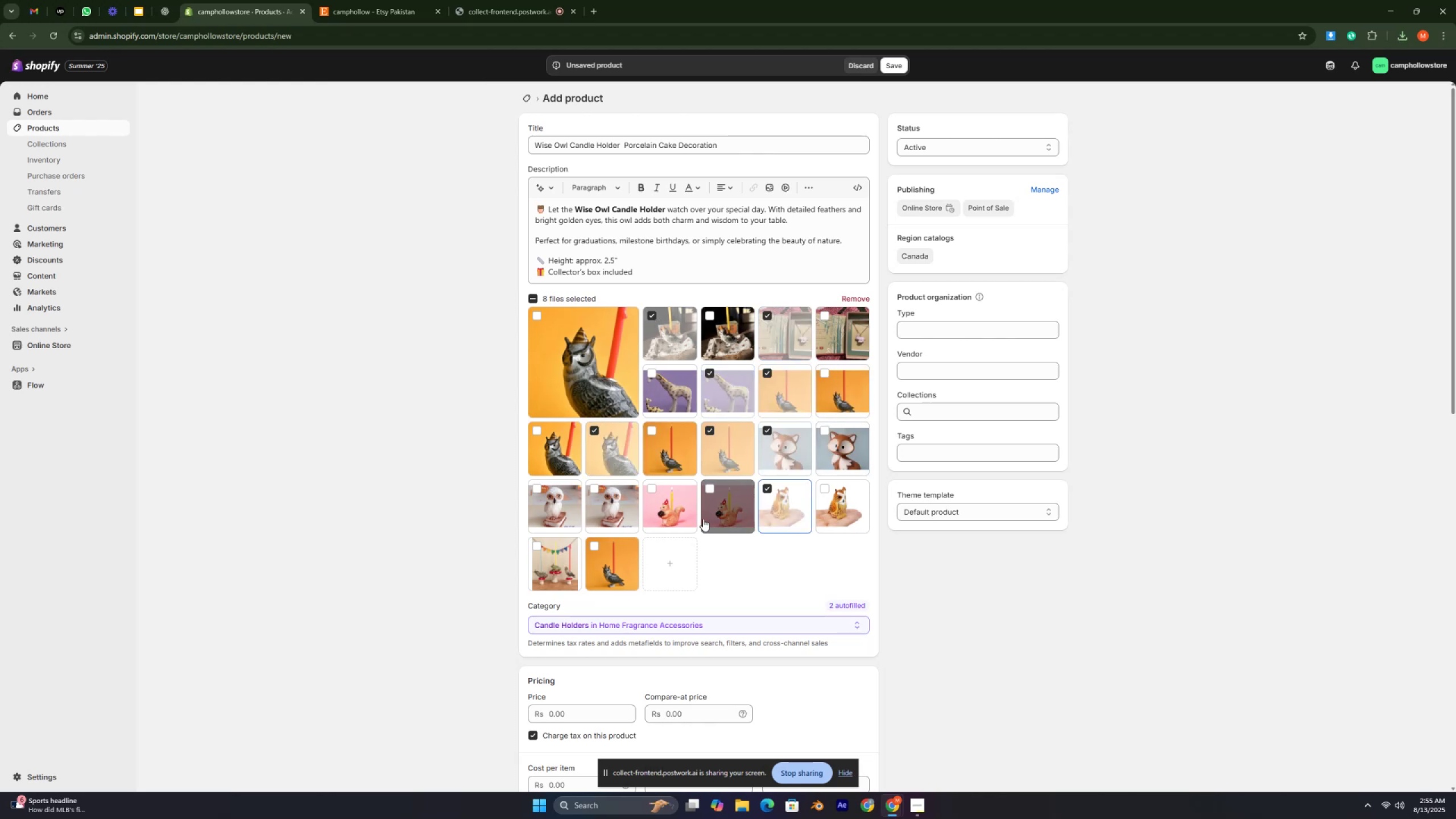 
triple_click([703, 519])
 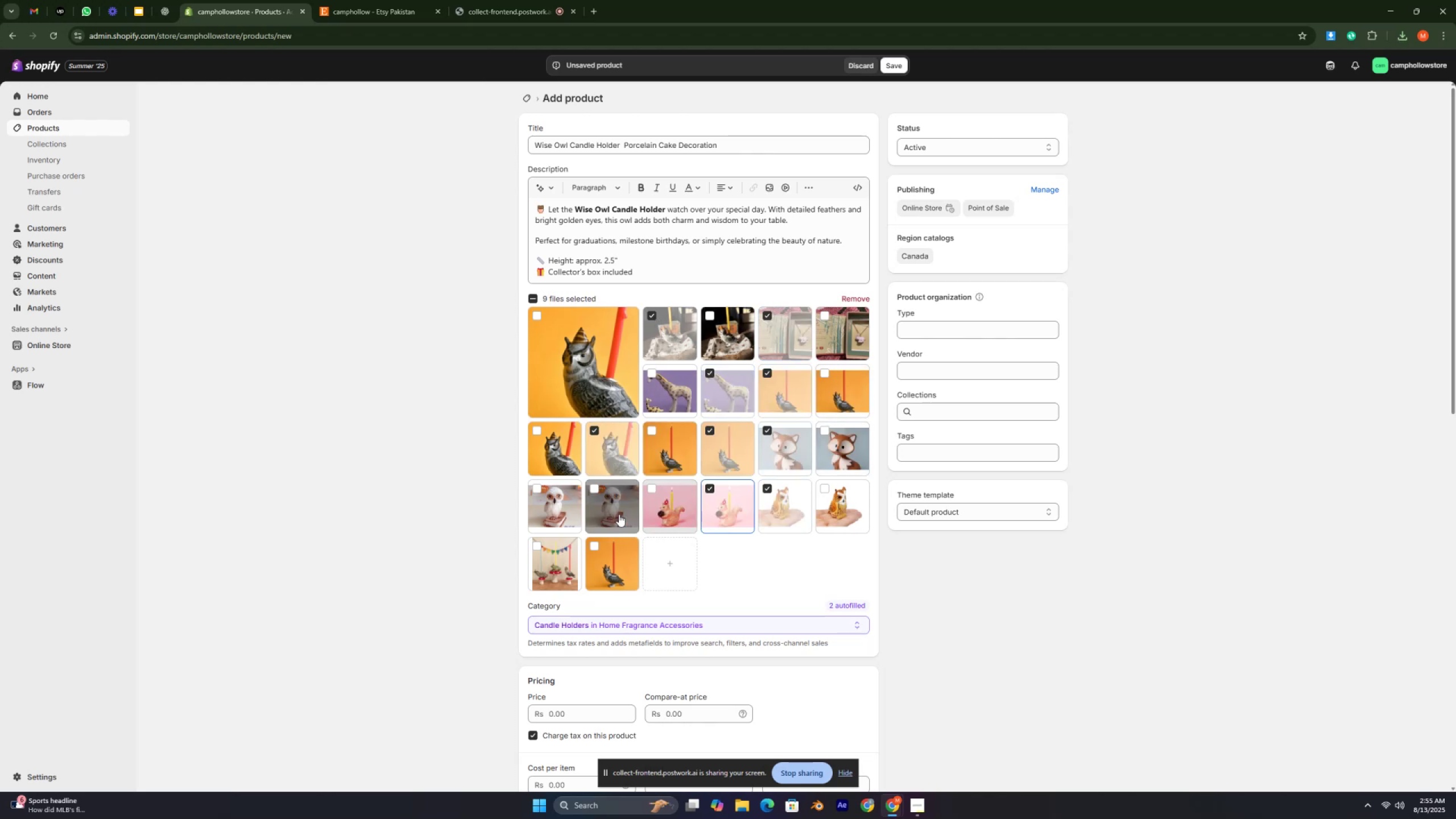 
left_click([613, 512])
 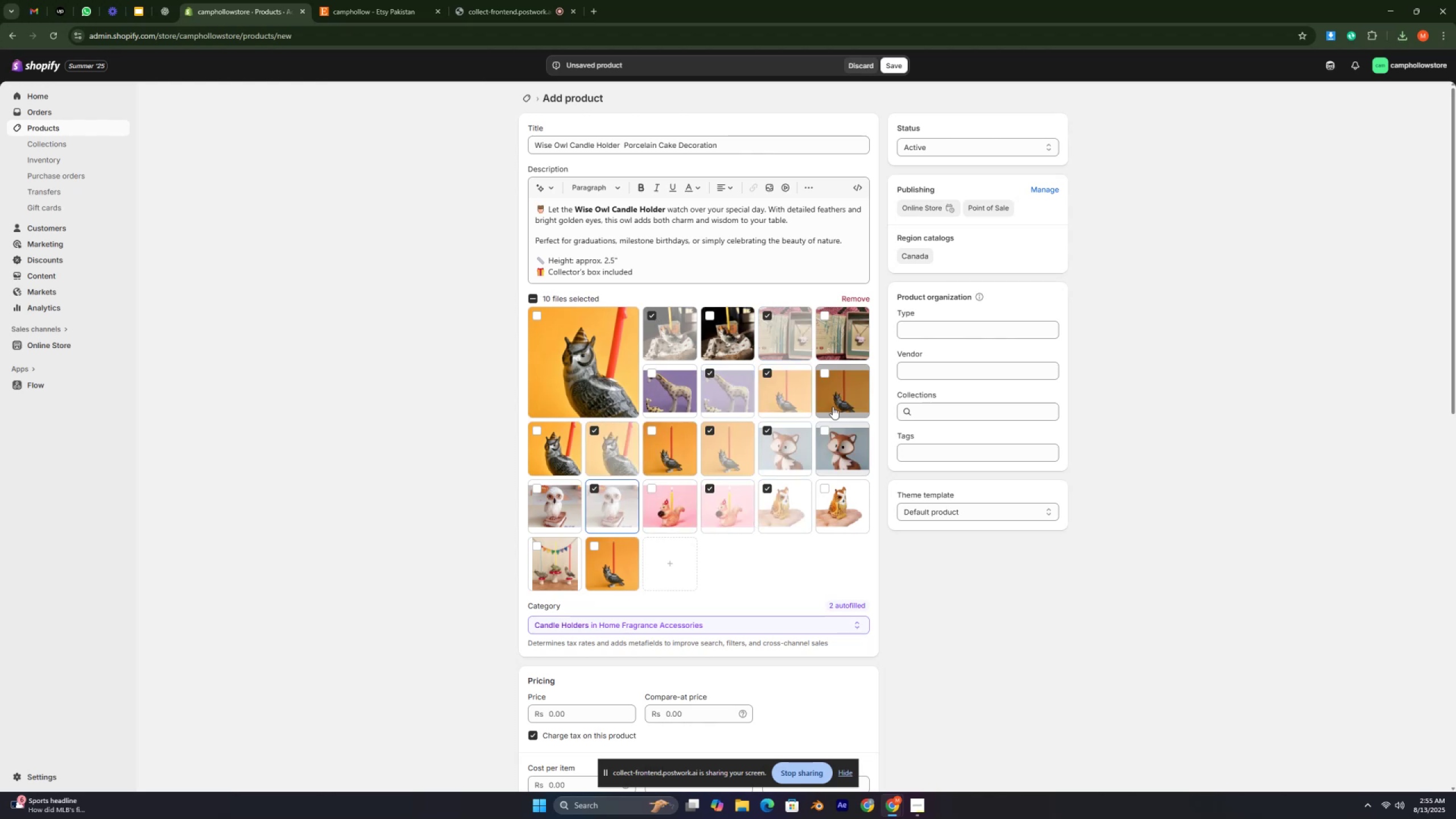 
left_click([865, 296])
 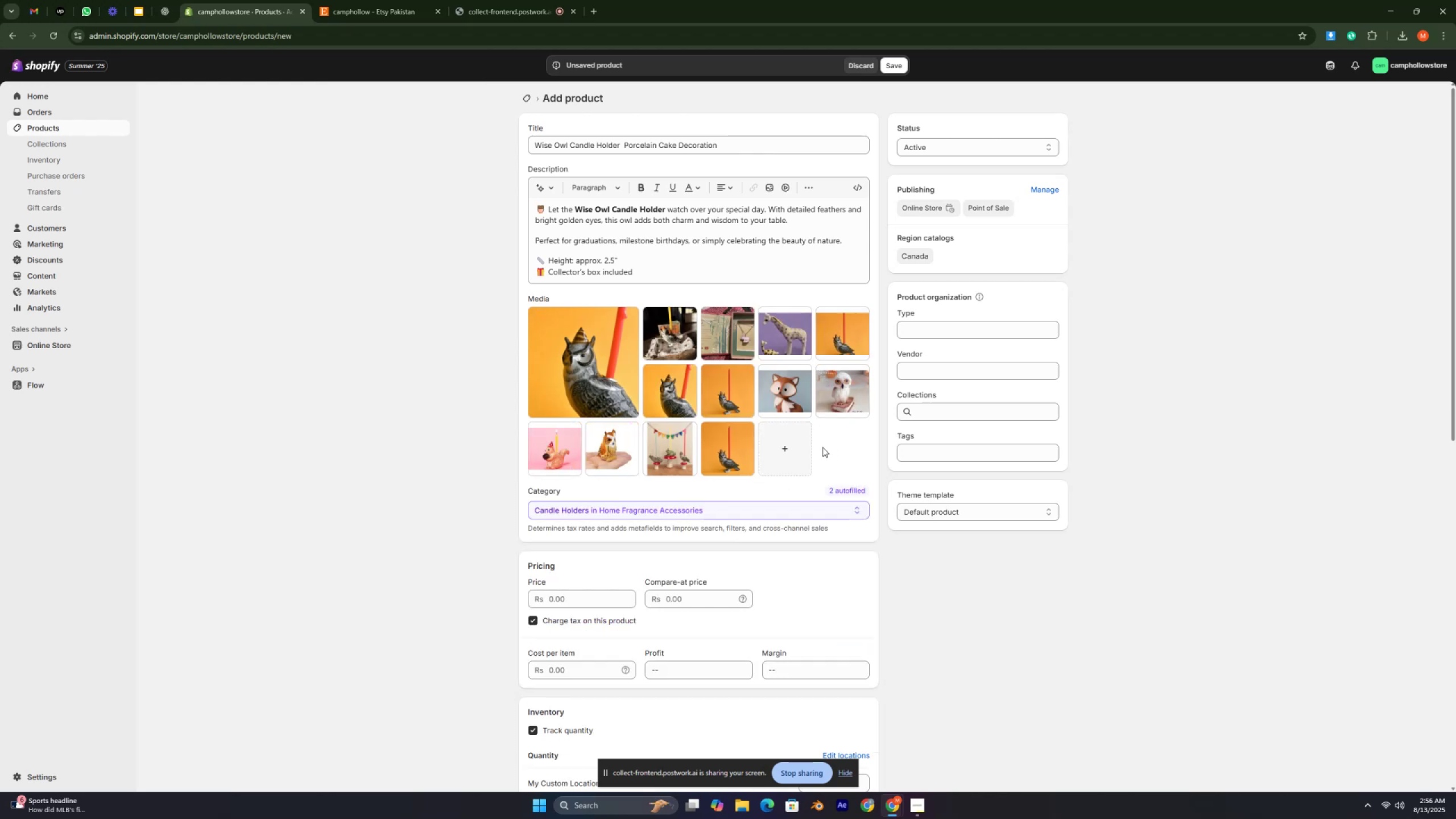 
wait(6.34)
 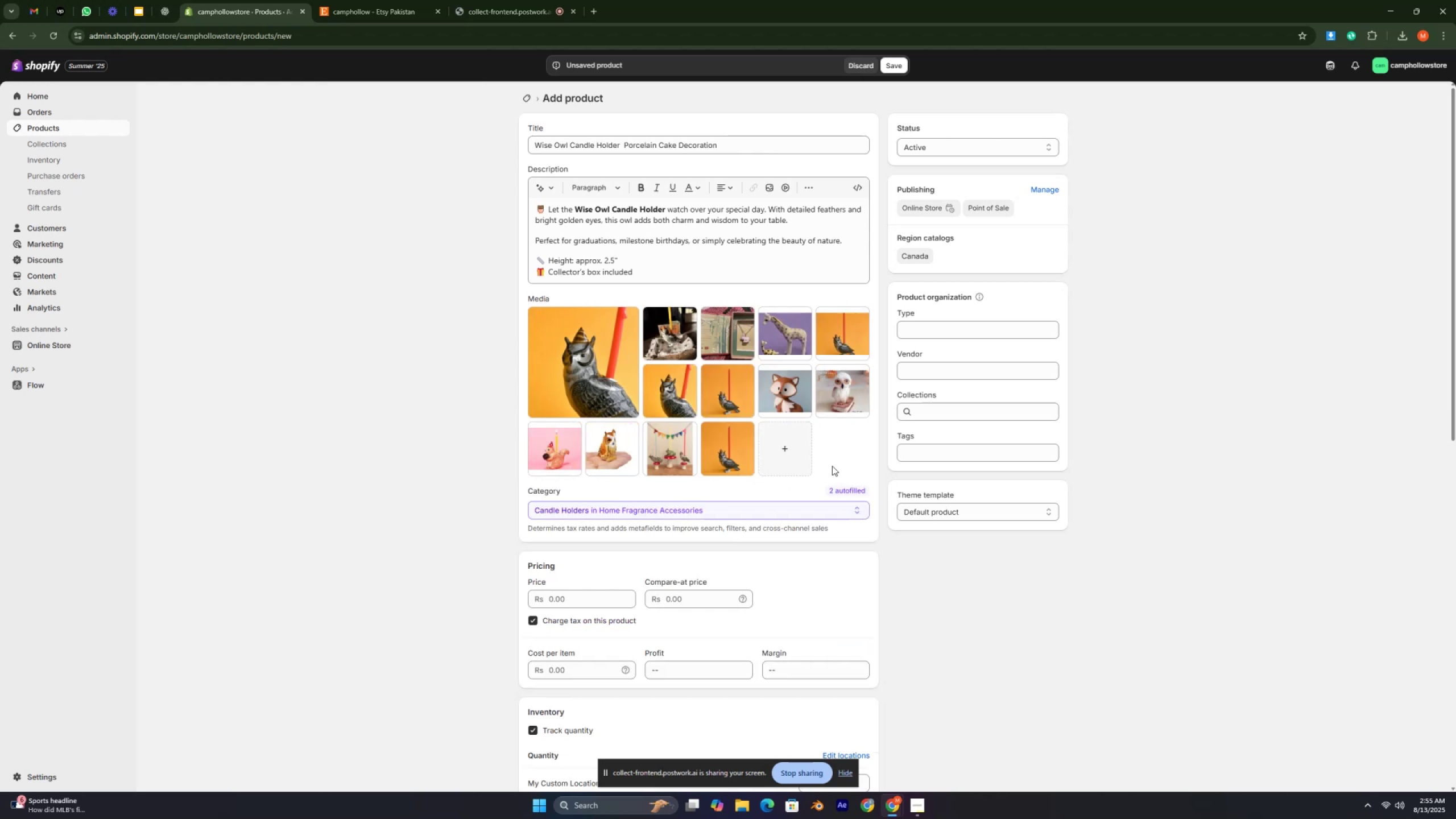 
left_click_drag(start_coordinate=[601, 445], to_coordinate=[653, 345])
 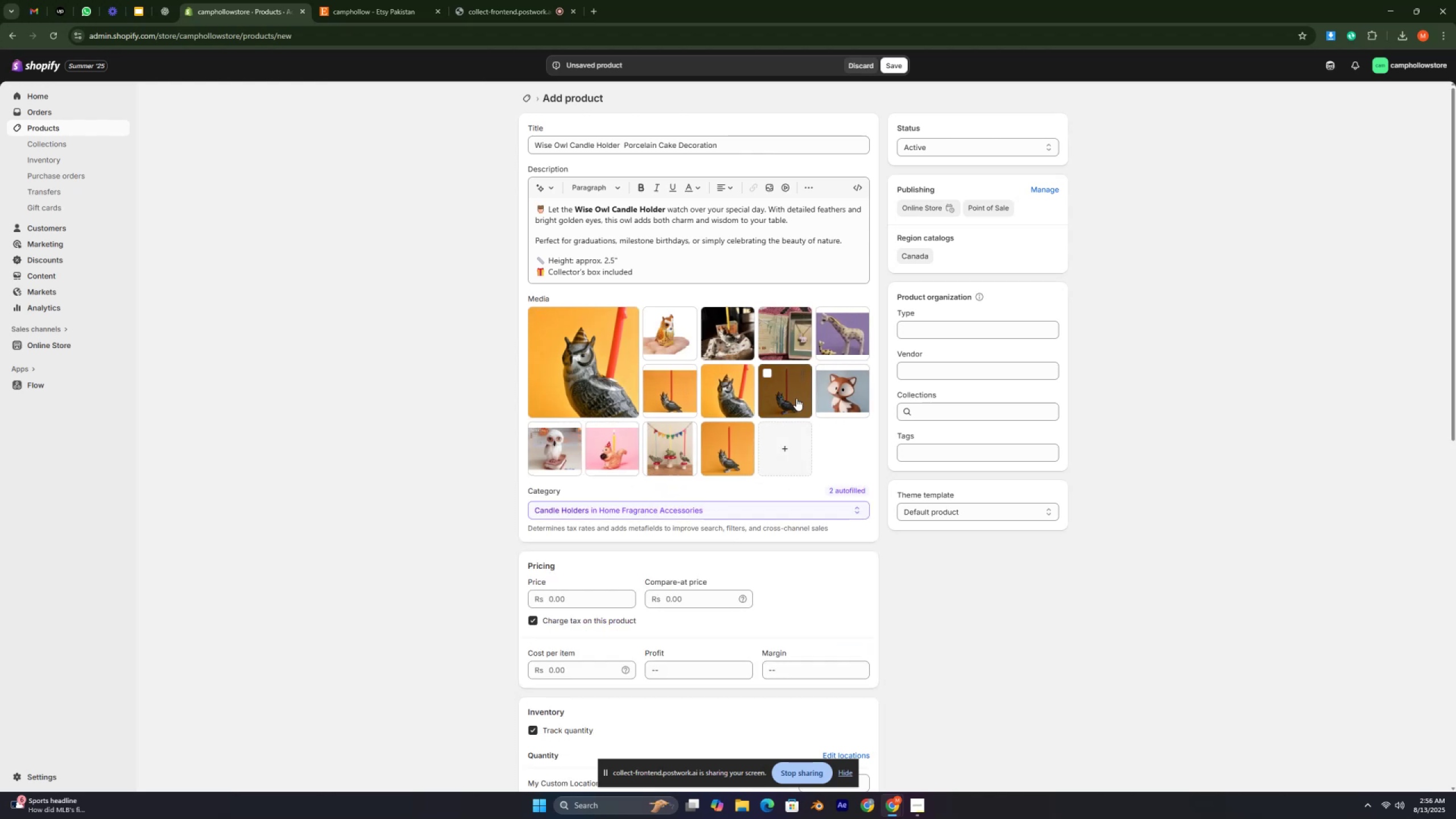 
left_click_drag(start_coordinate=[835, 404], to_coordinate=[745, 345])
 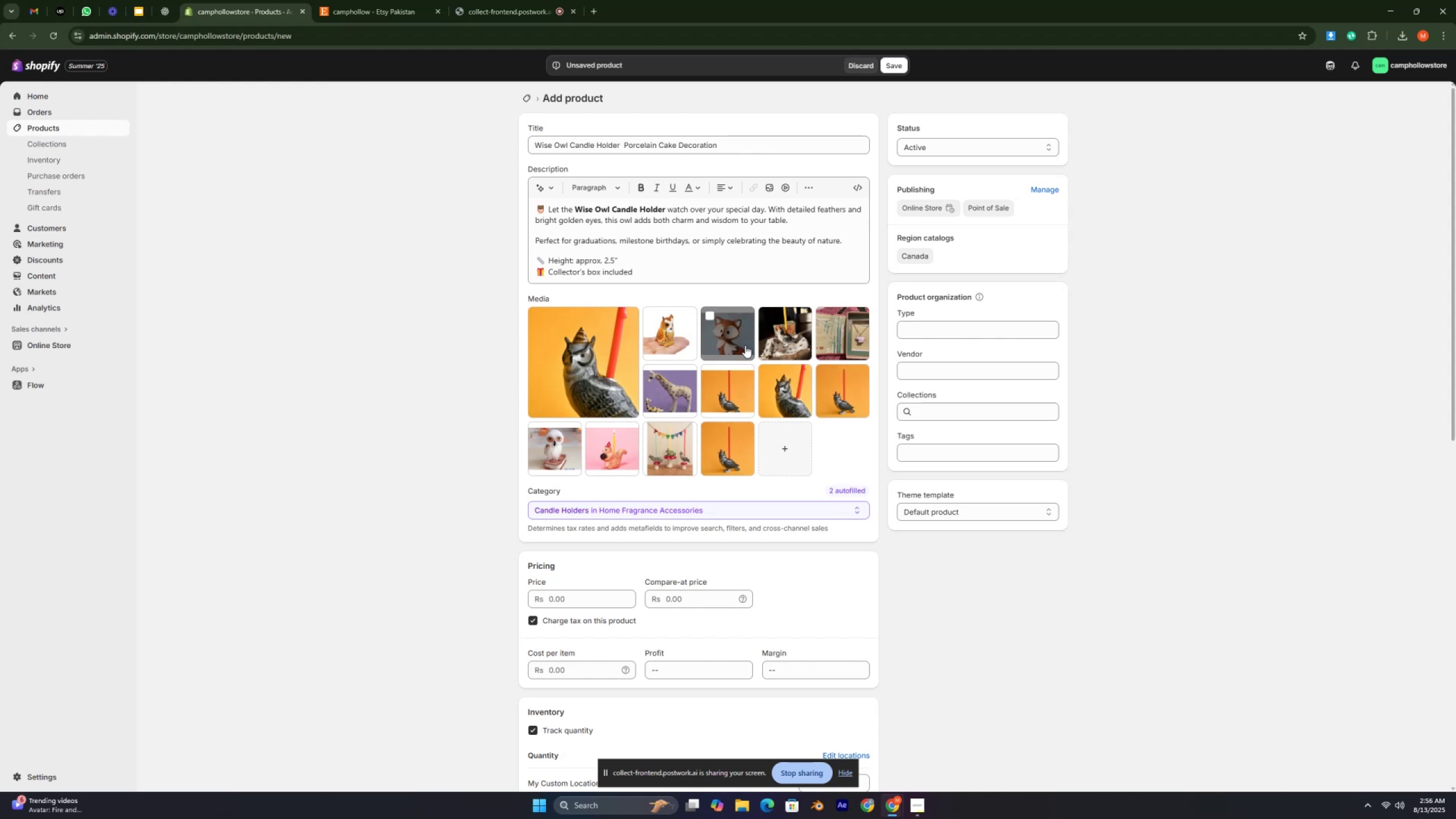 
left_click_drag(start_coordinate=[745, 345], to_coordinate=[787, 345])
 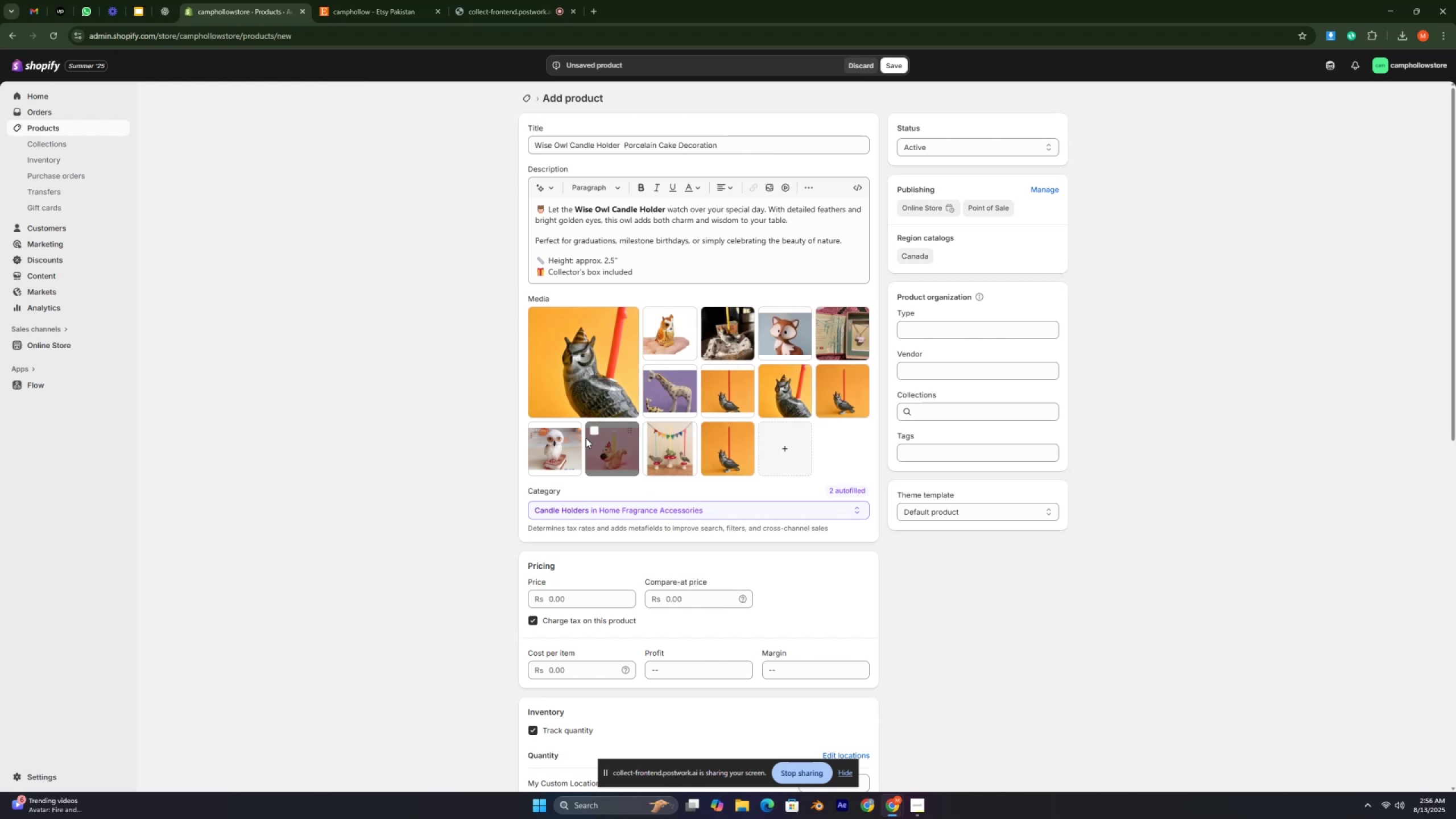 
left_click_drag(start_coordinate=[547, 453], to_coordinate=[817, 350])
 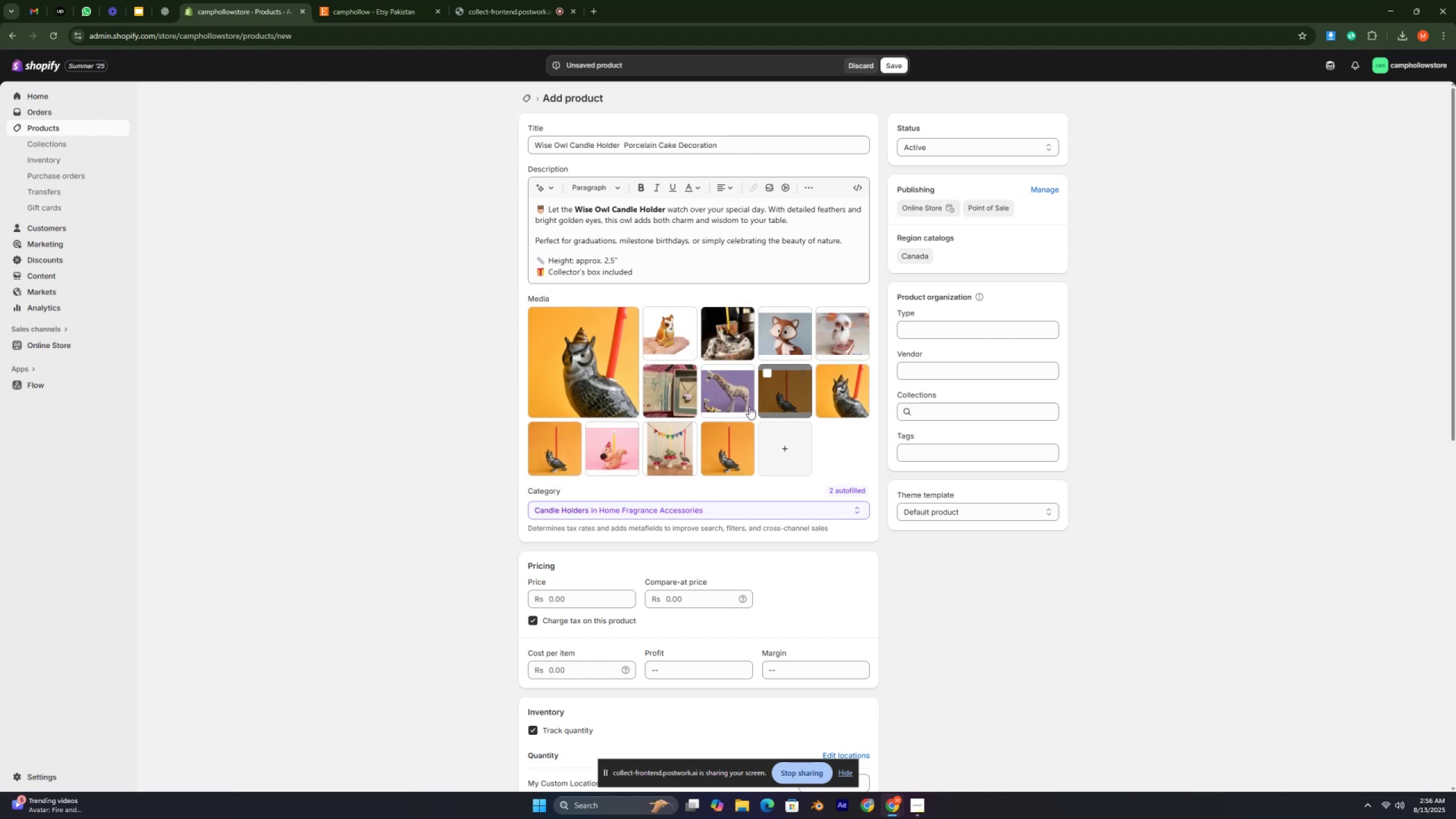 
left_click_drag(start_coordinate=[727, 410], to_coordinate=[722, 466])
 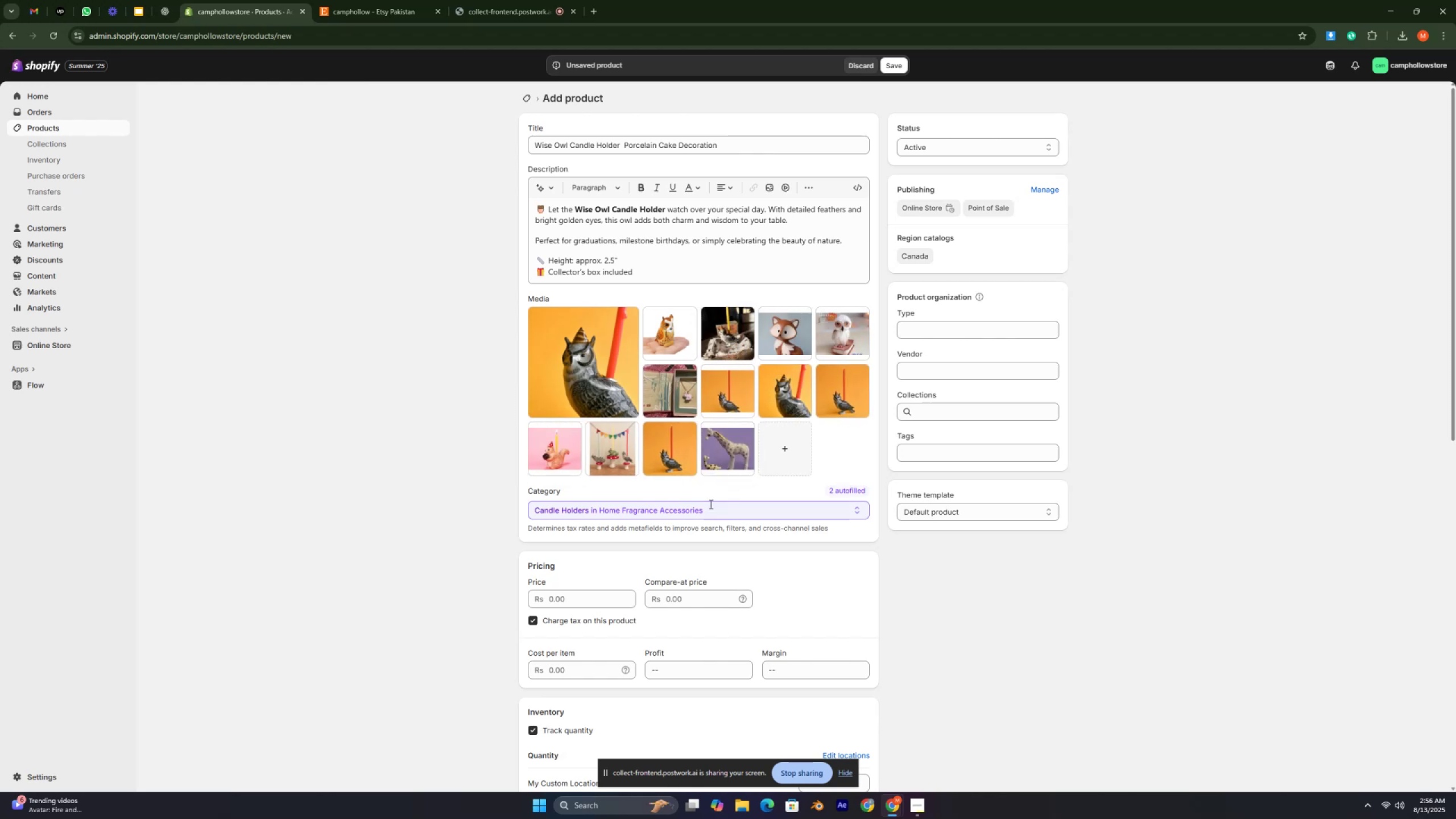 
left_click([576, 601])
 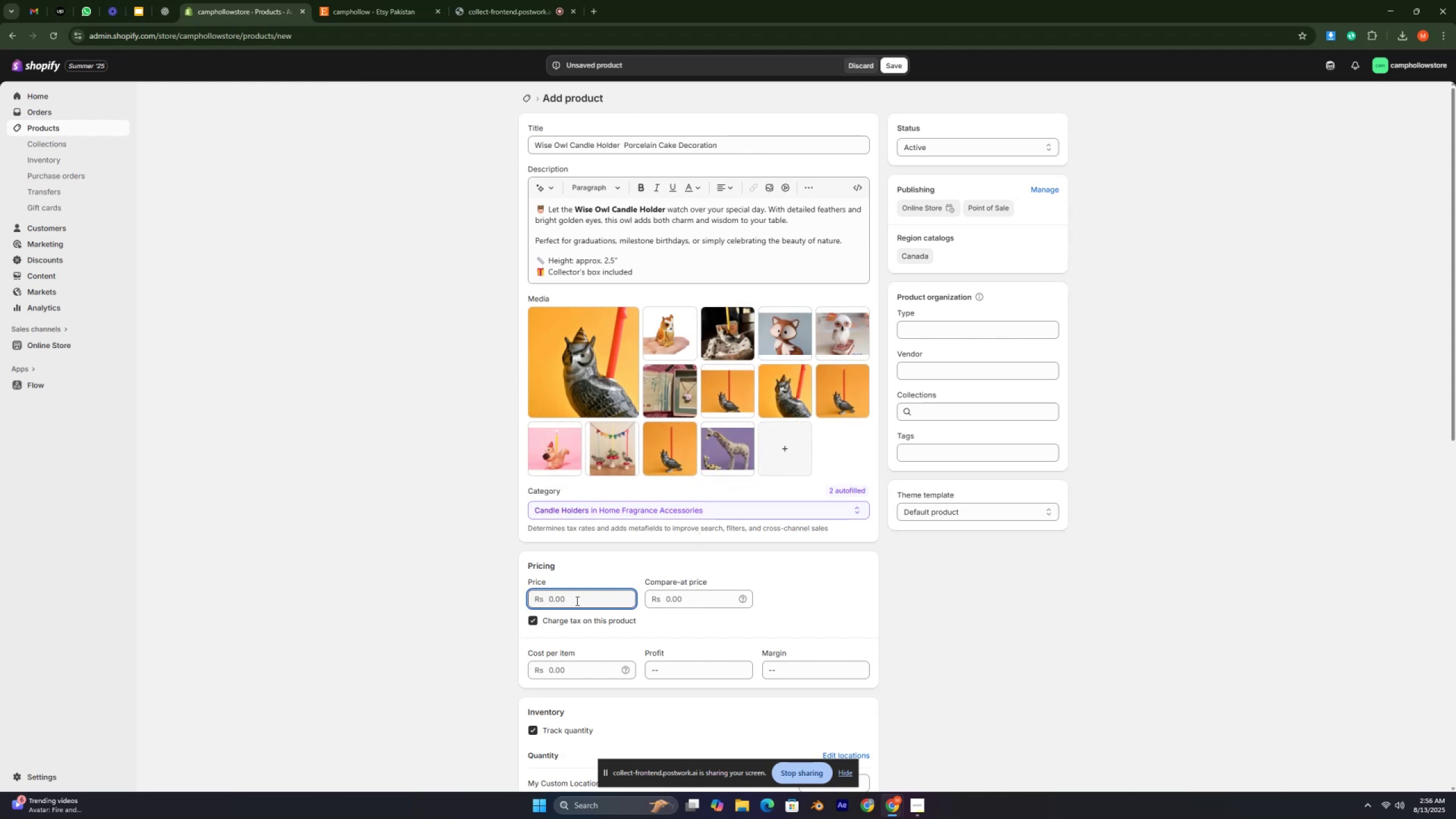 
type(1500018000)
 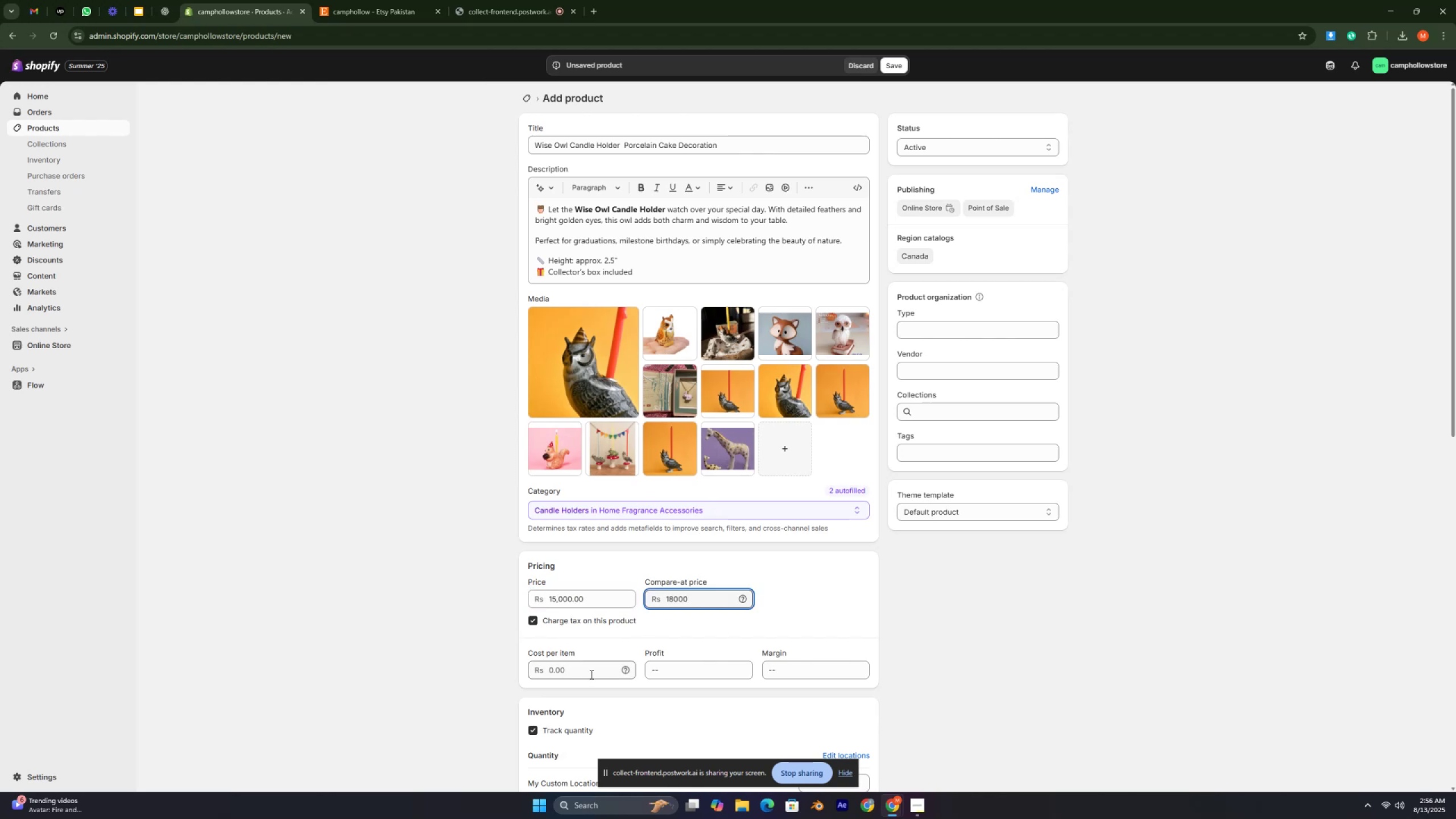 
scroll: coordinate [590, 675], scroll_direction: down, amount: 2.0
 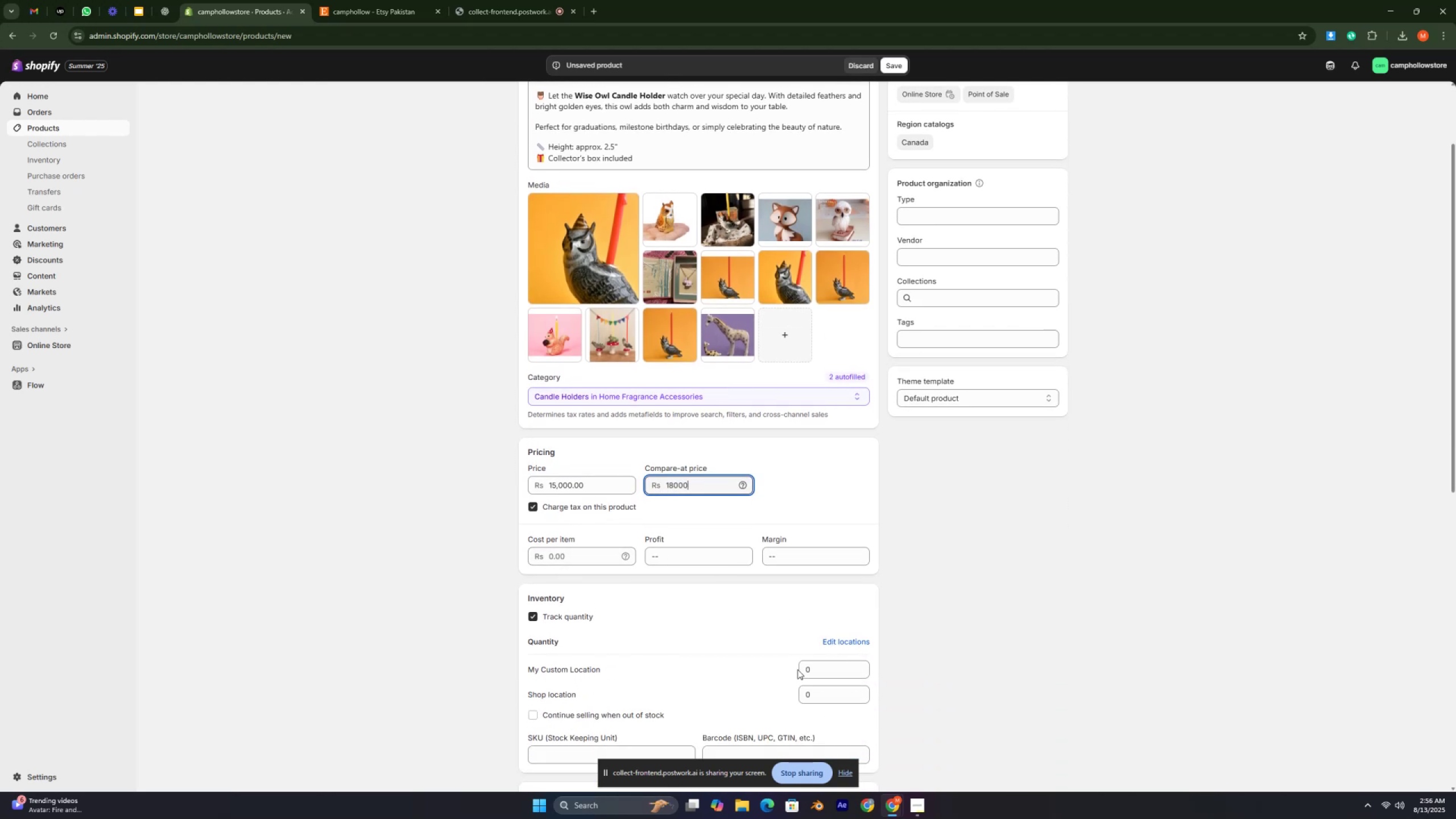 
left_click([804, 668])
 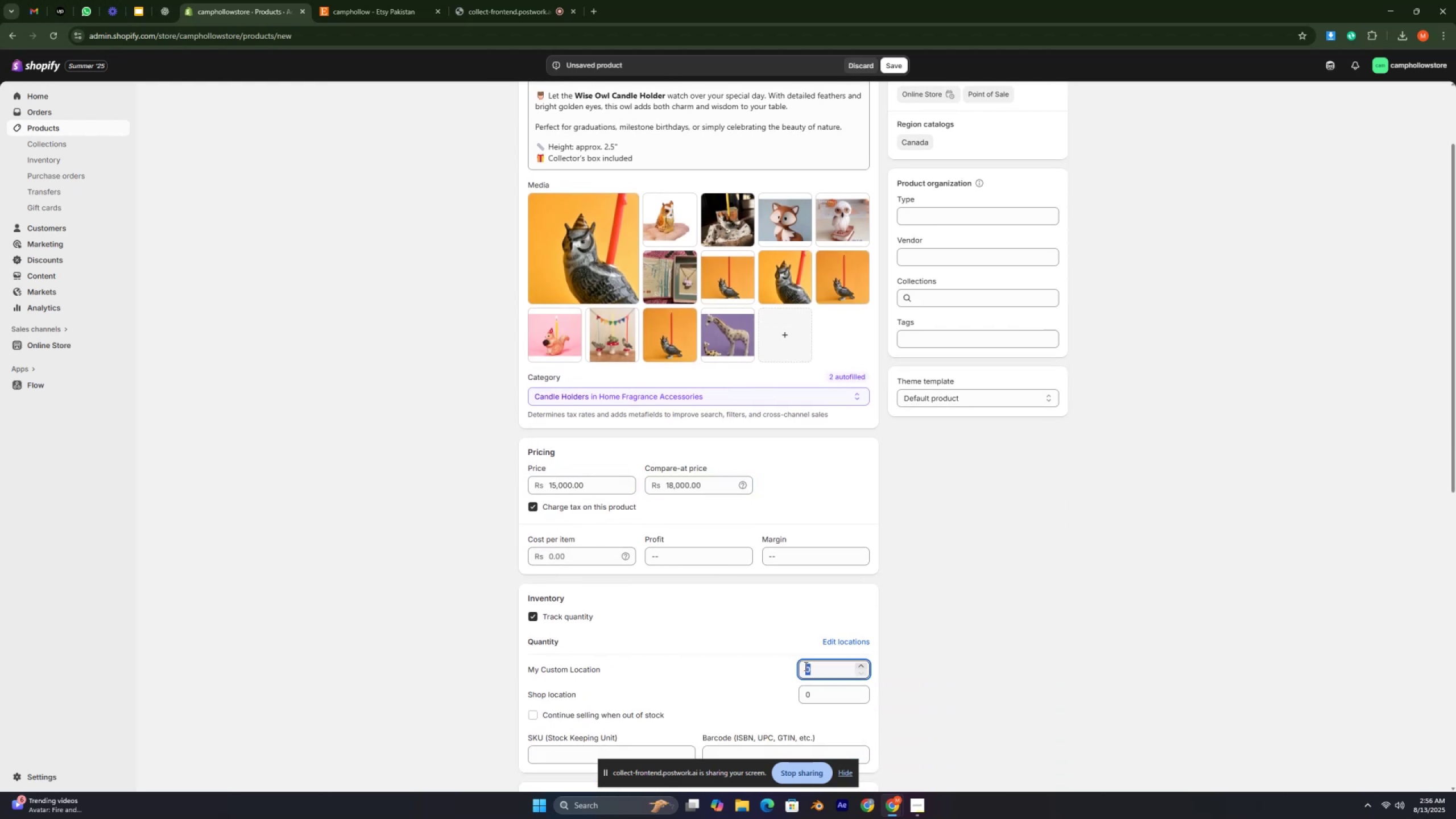 
type(230)
key(Backspace)
key(Backspace)
type(-)
key(Backspace)
type(020)
 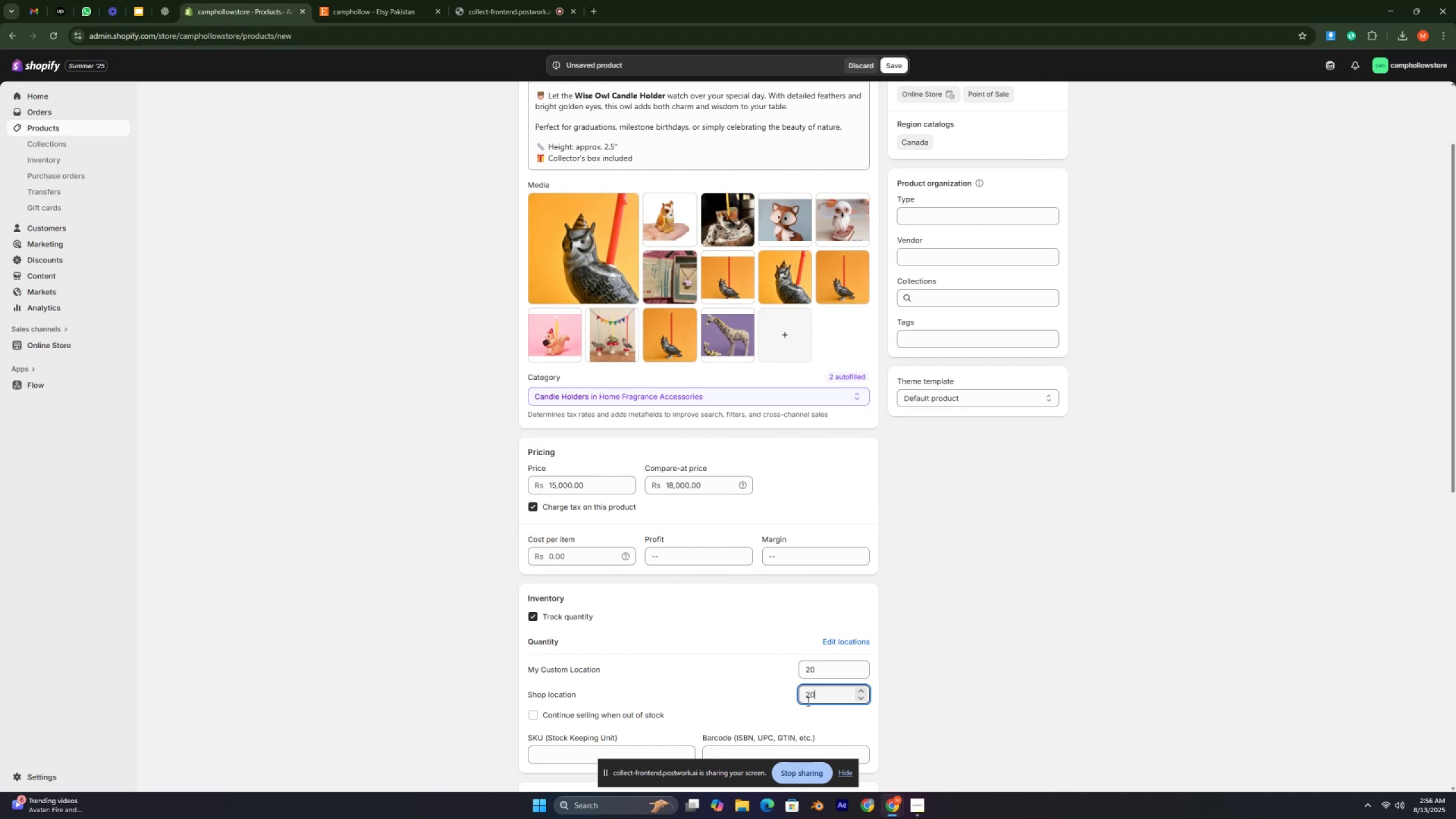 
left_click_drag(start_coordinate=[821, 697], to_coordinate=[825, 695])
 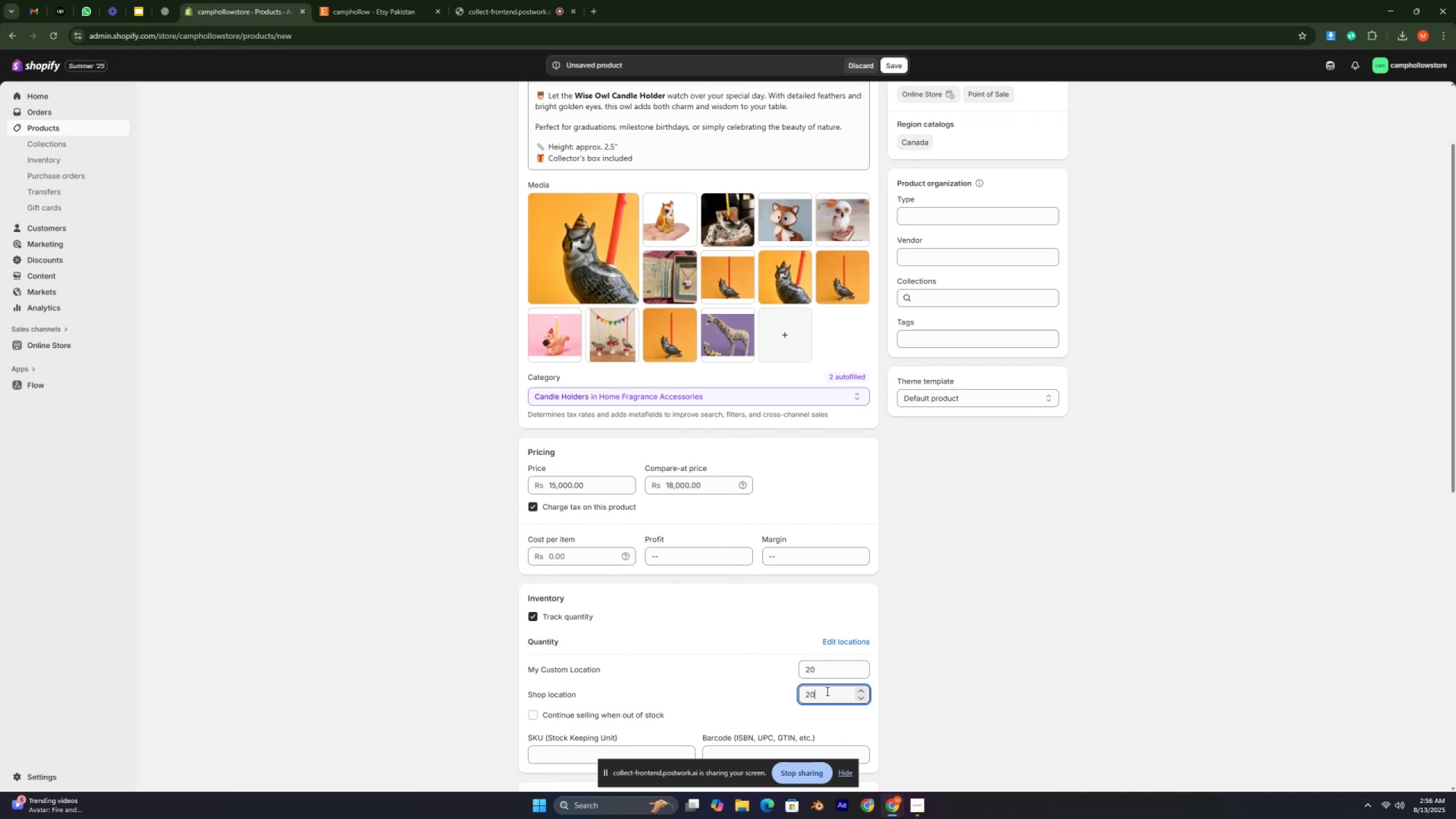 
scroll: coordinate [781, 699], scroll_direction: down, amount: 3.0
 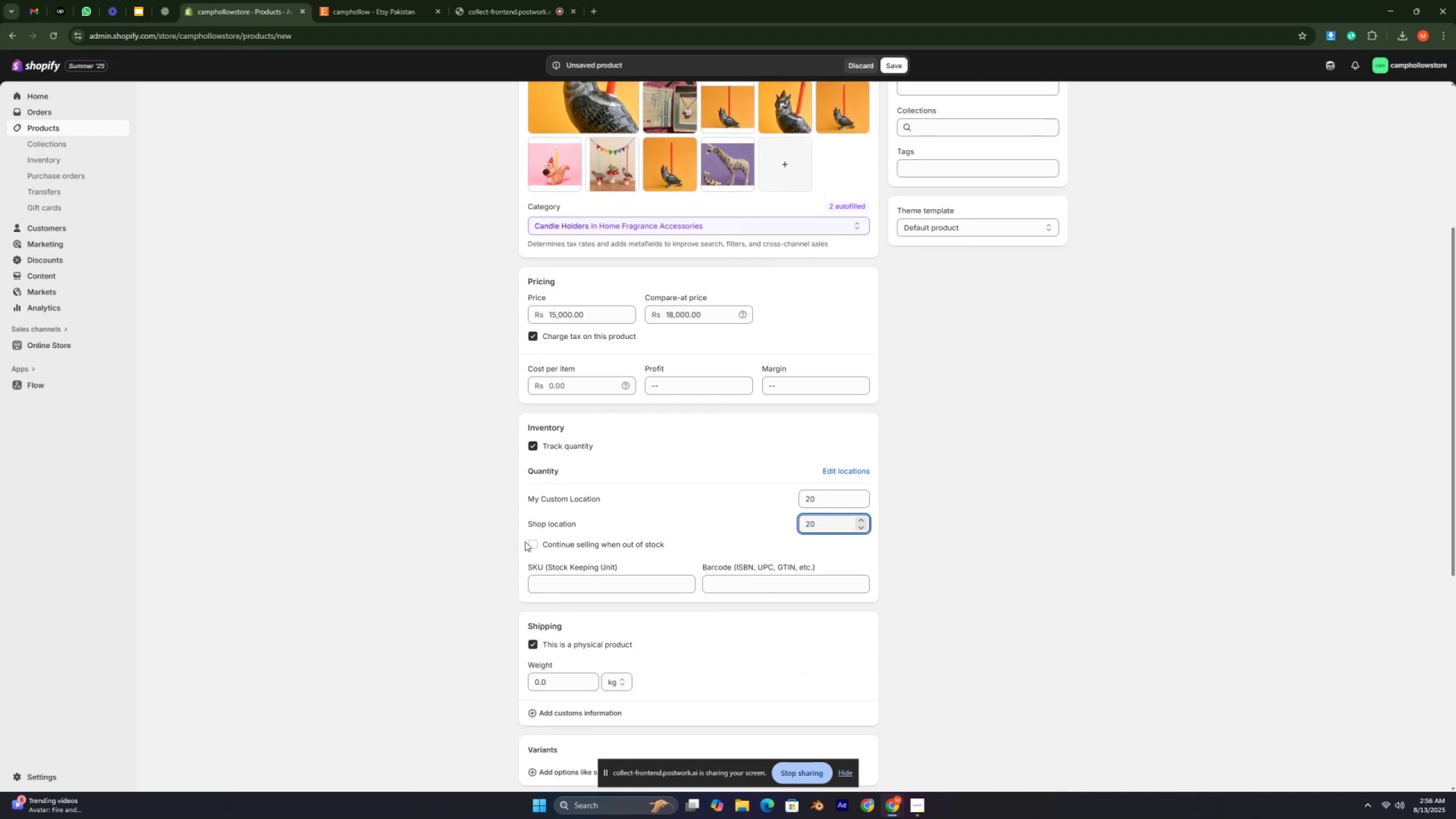 
left_click([528, 541])
 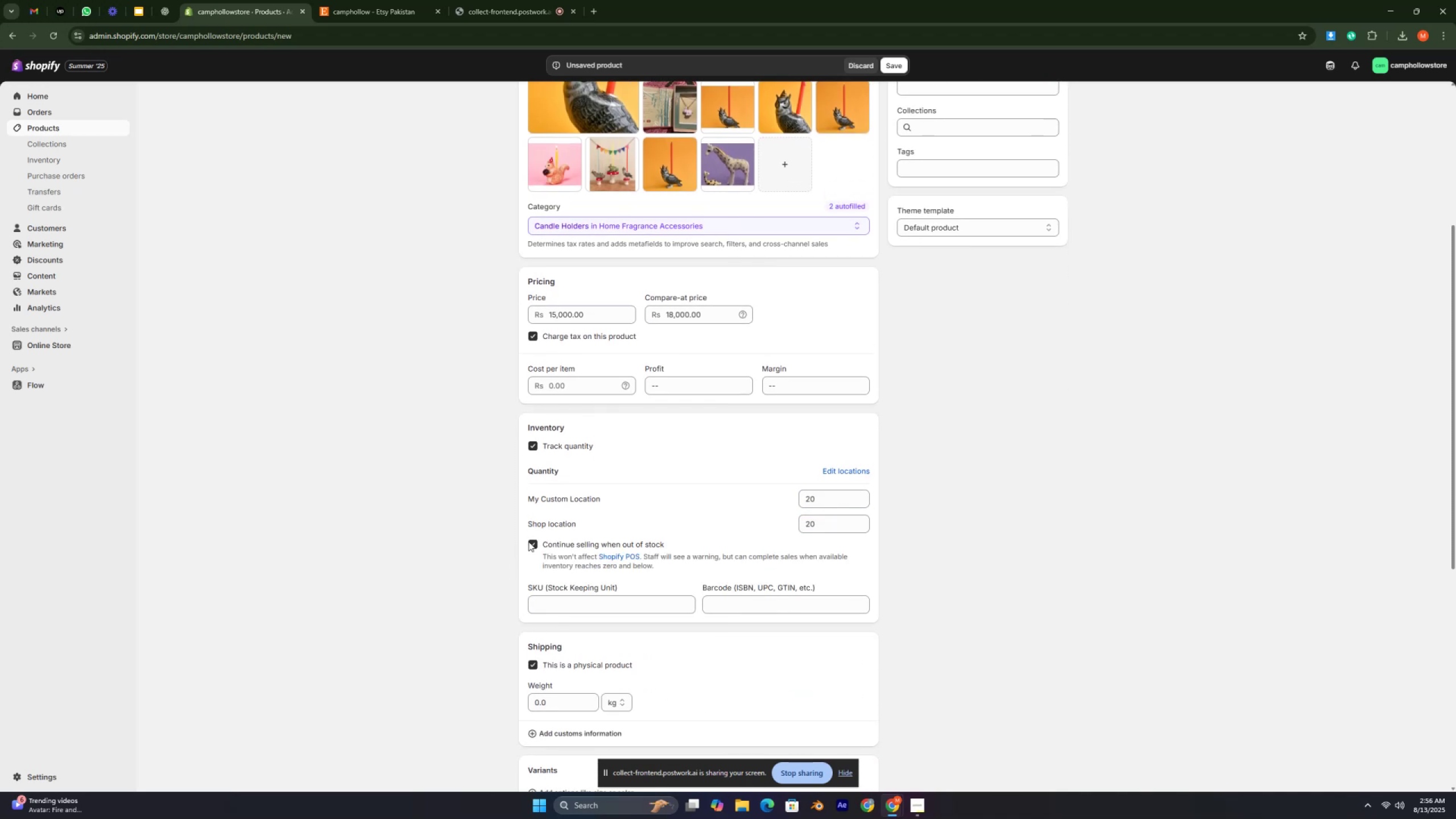 
scroll: coordinate [531, 545], scroll_direction: down, amount: 2.0
 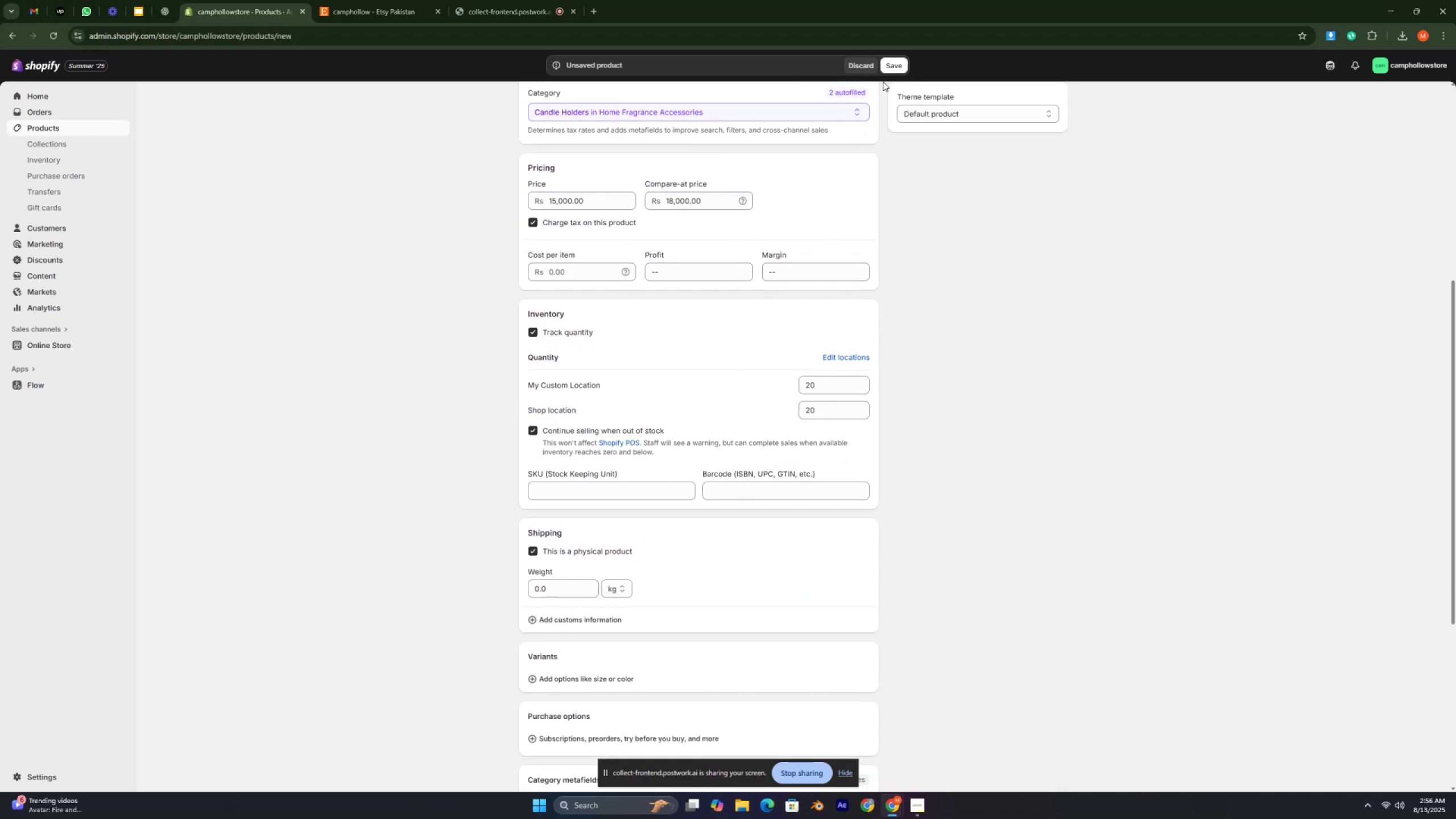 
left_click([891, 72])
 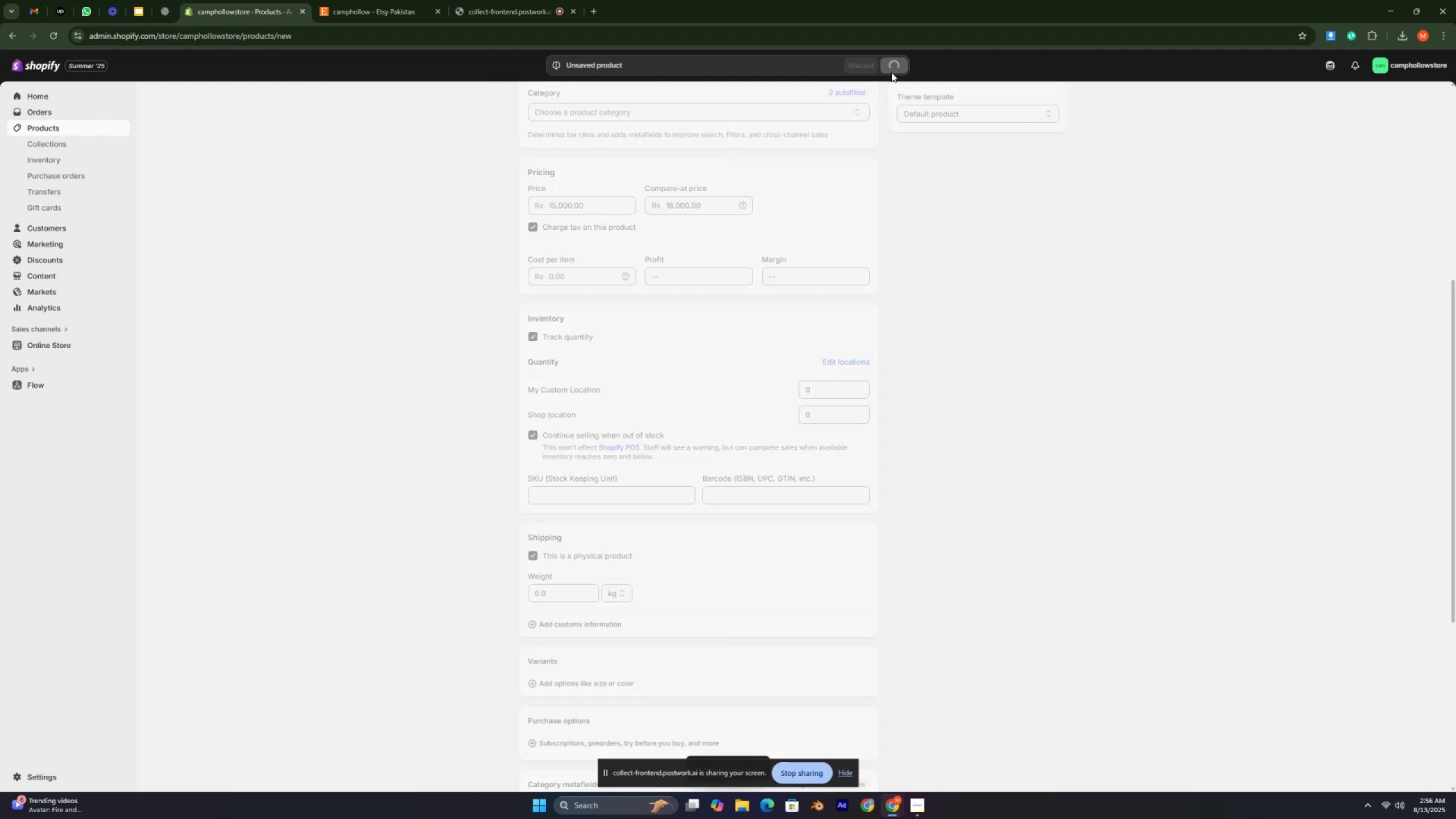 
mouse_move([867, 89])
 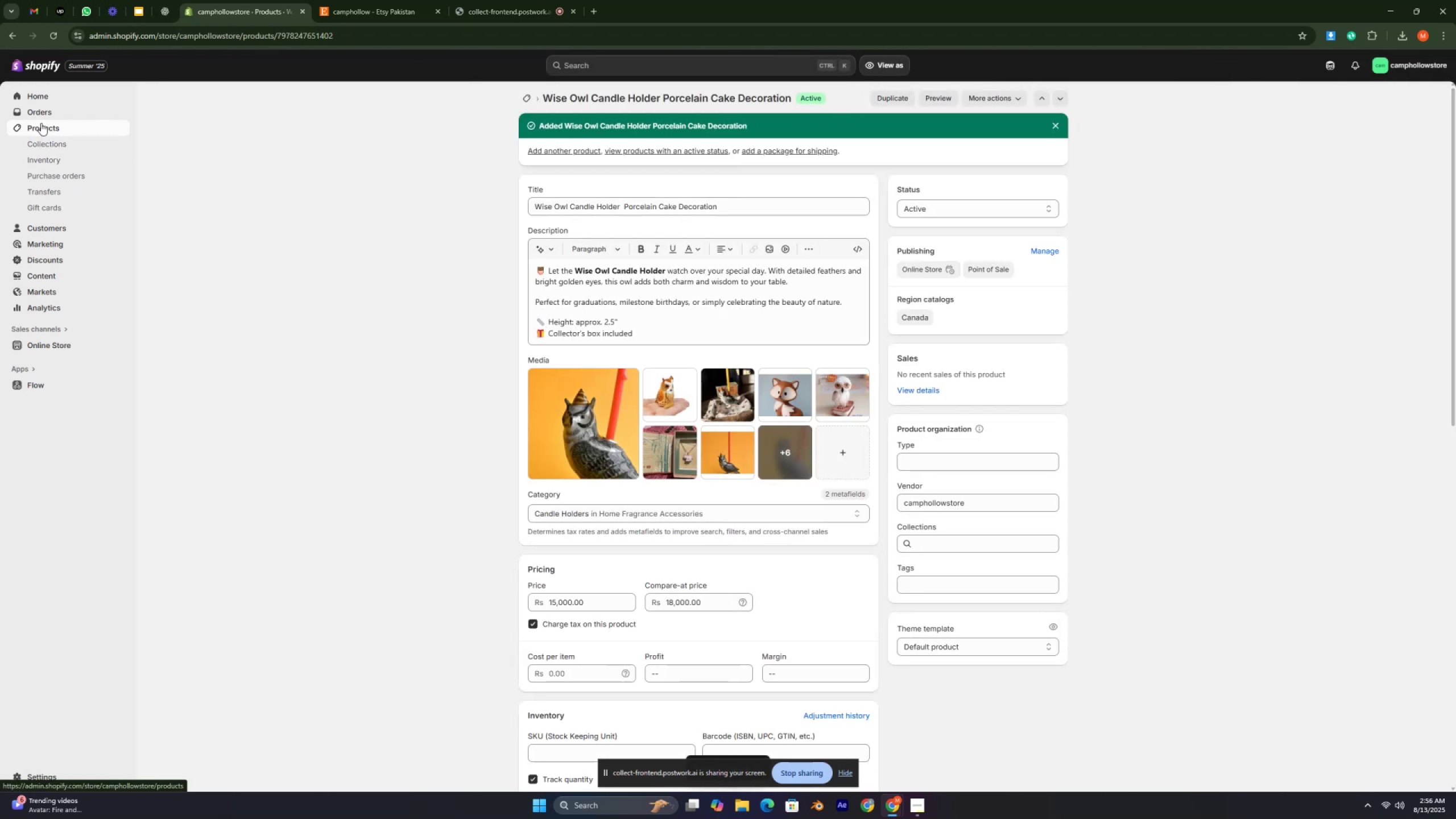 
left_click([41, 123])
 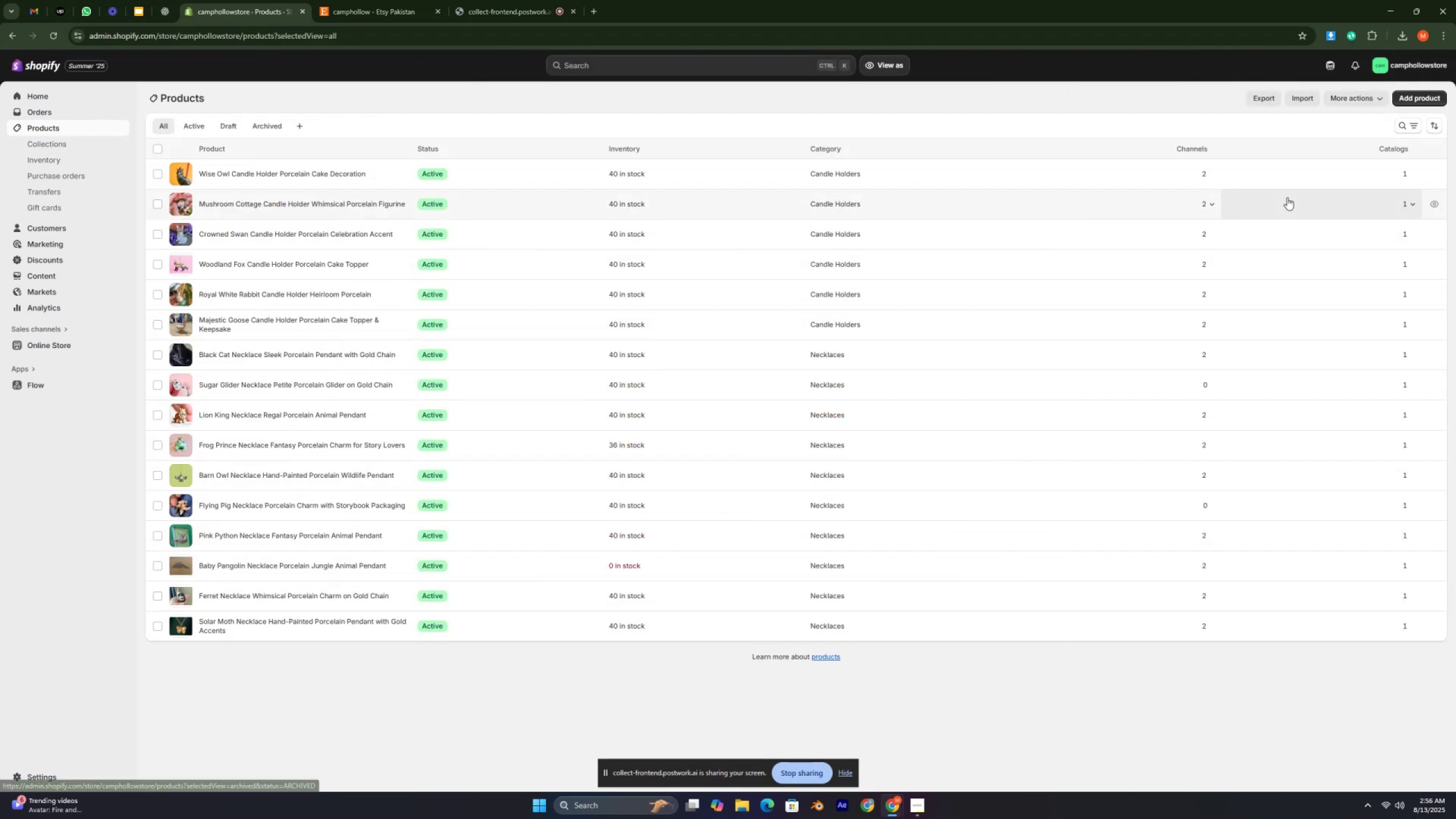 
left_click([1426, 102])
 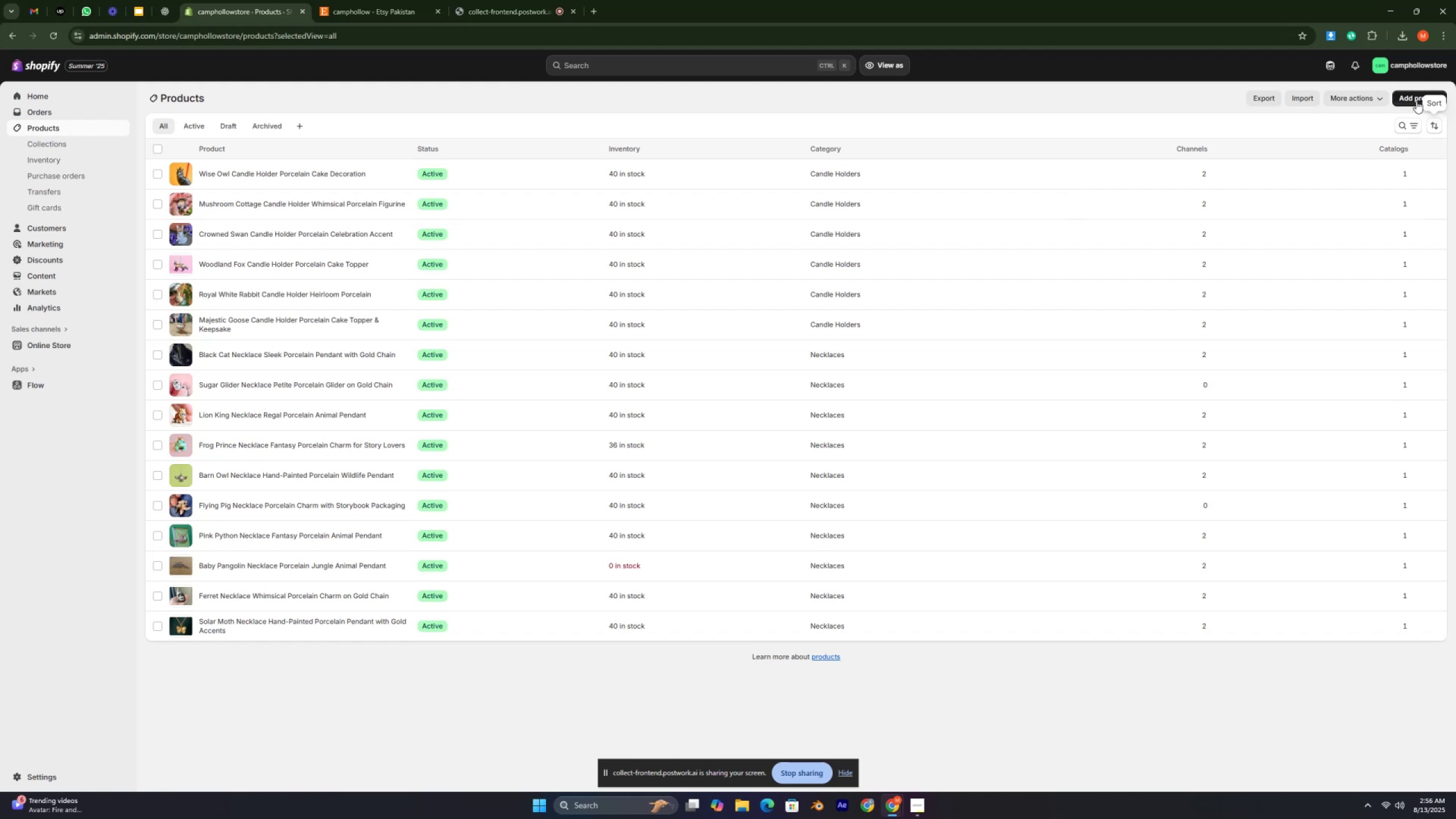 
left_click([1403, 97])
 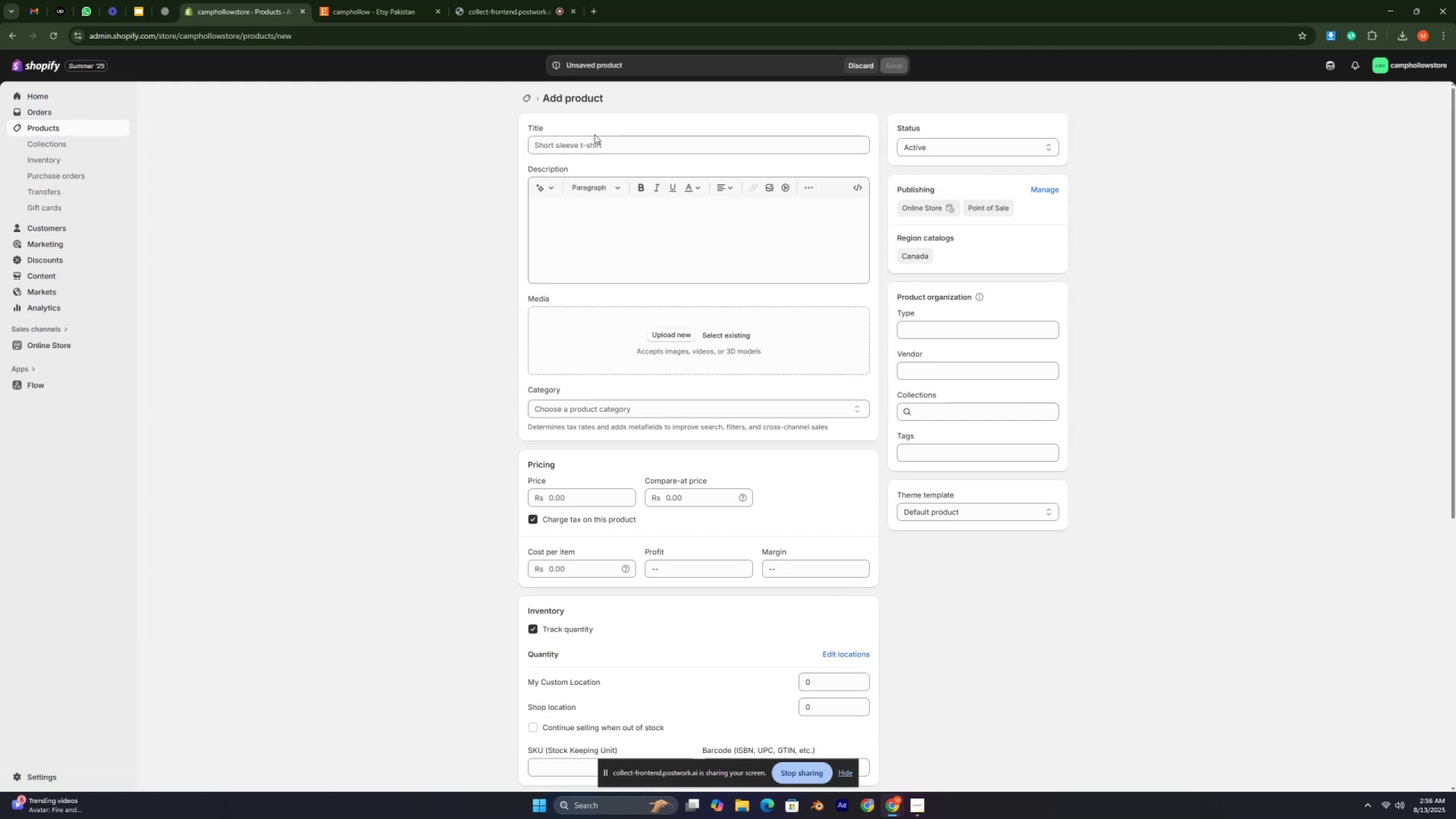 
left_click([586, 146])
 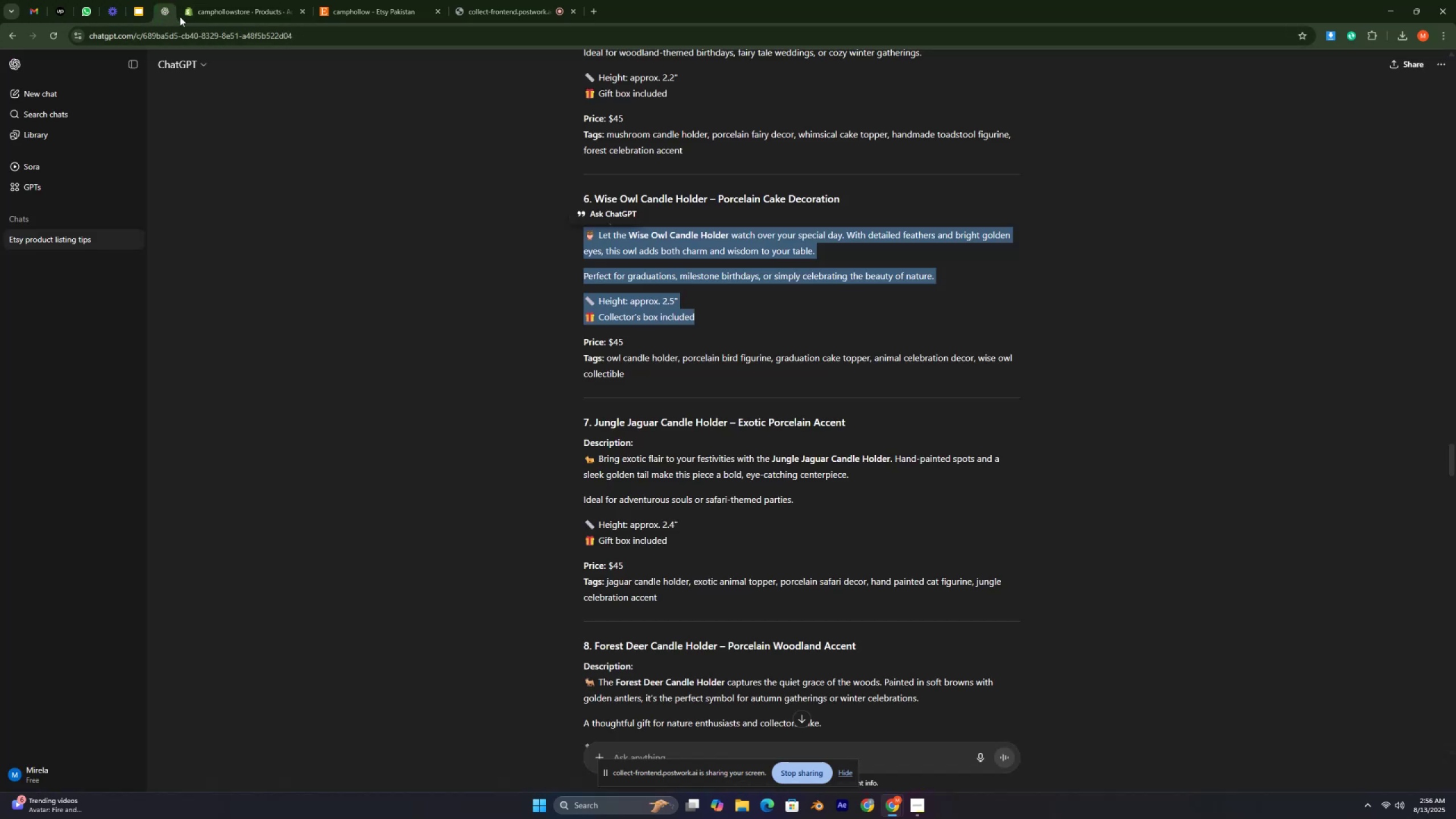 
scroll: coordinate [680, 213], scroll_direction: down, amount: 3.0
 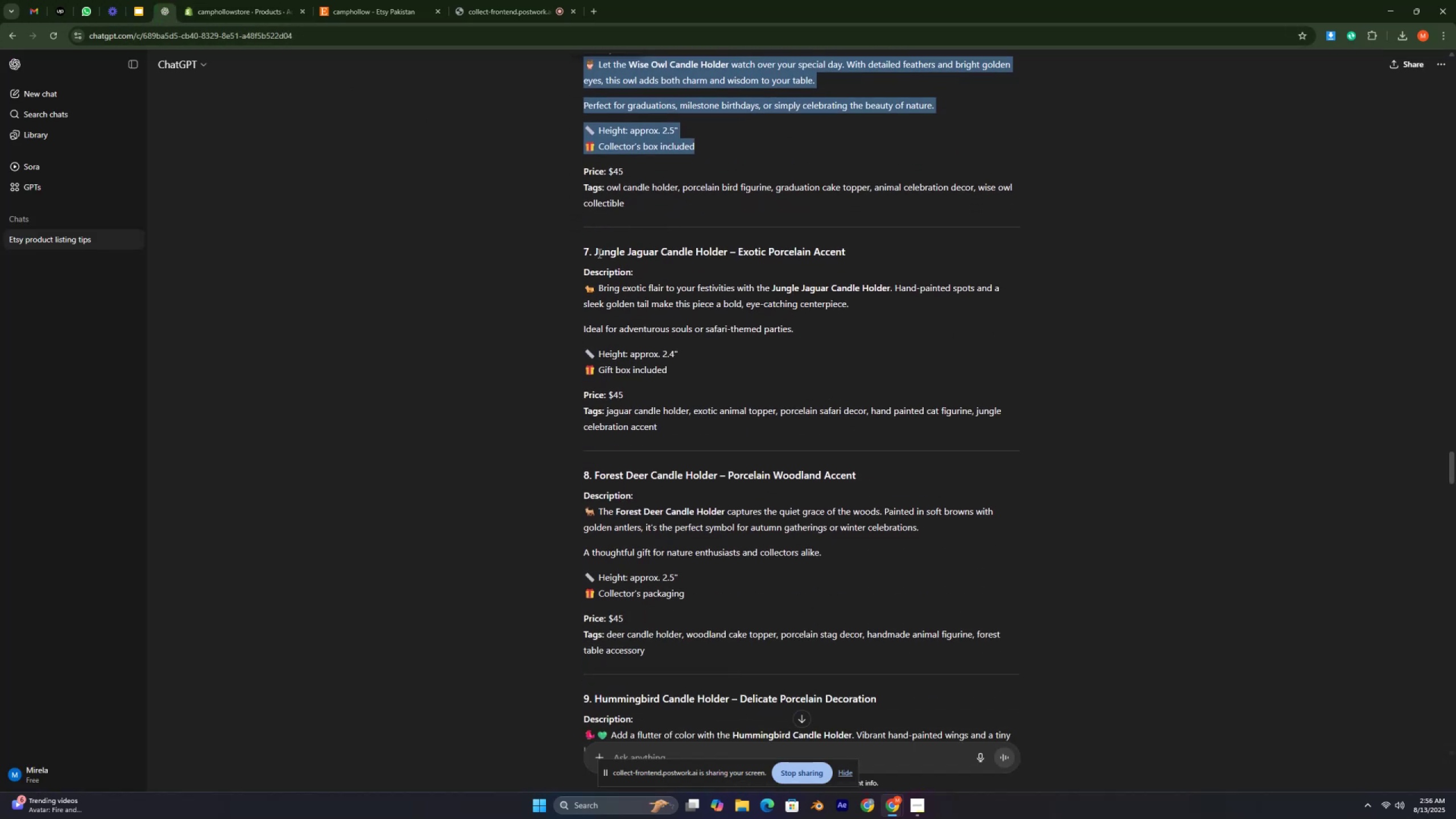 
left_click_drag(start_coordinate=[592, 250], to_coordinate=[855, 245])
 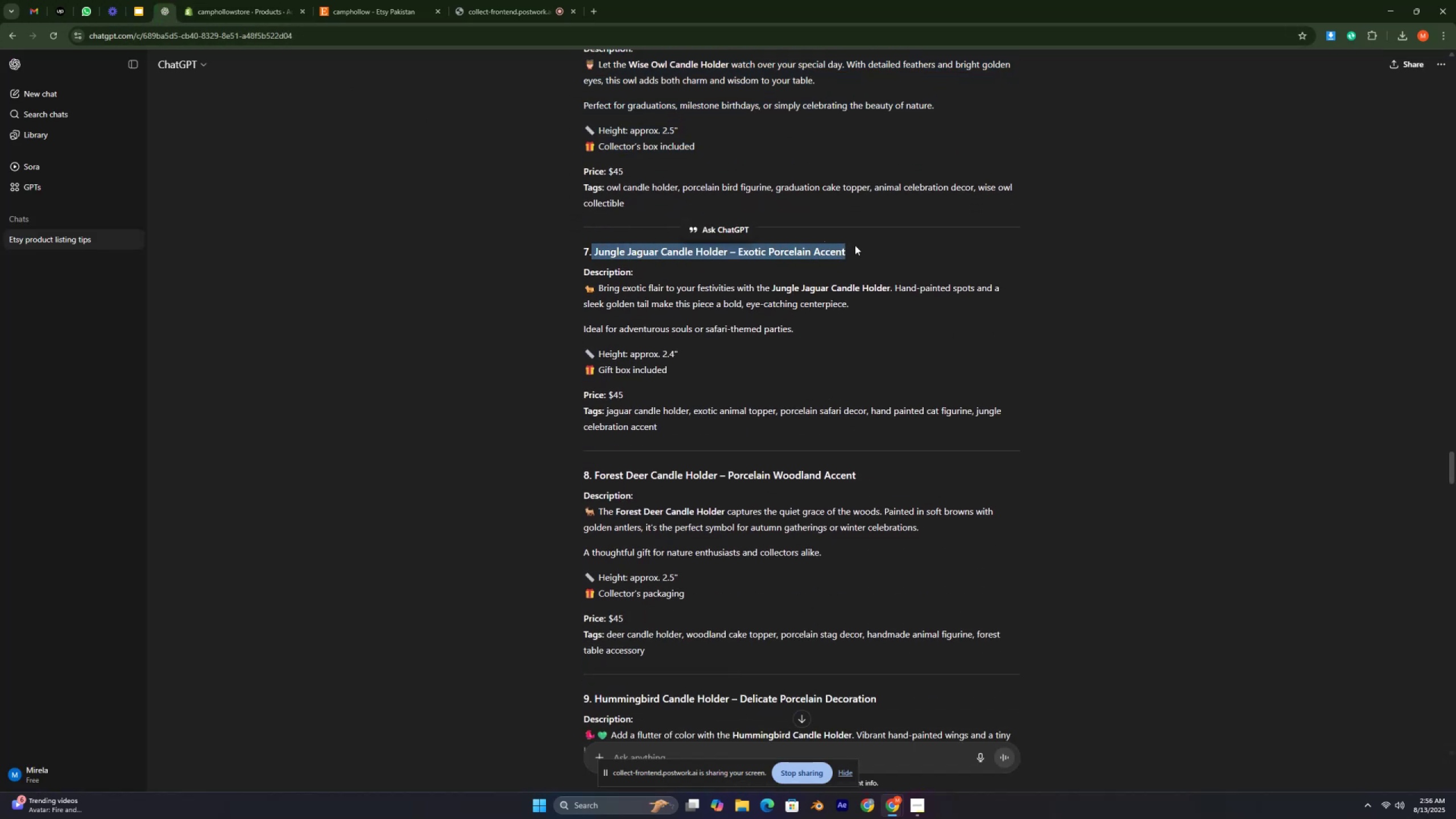 
key(Control+C)
 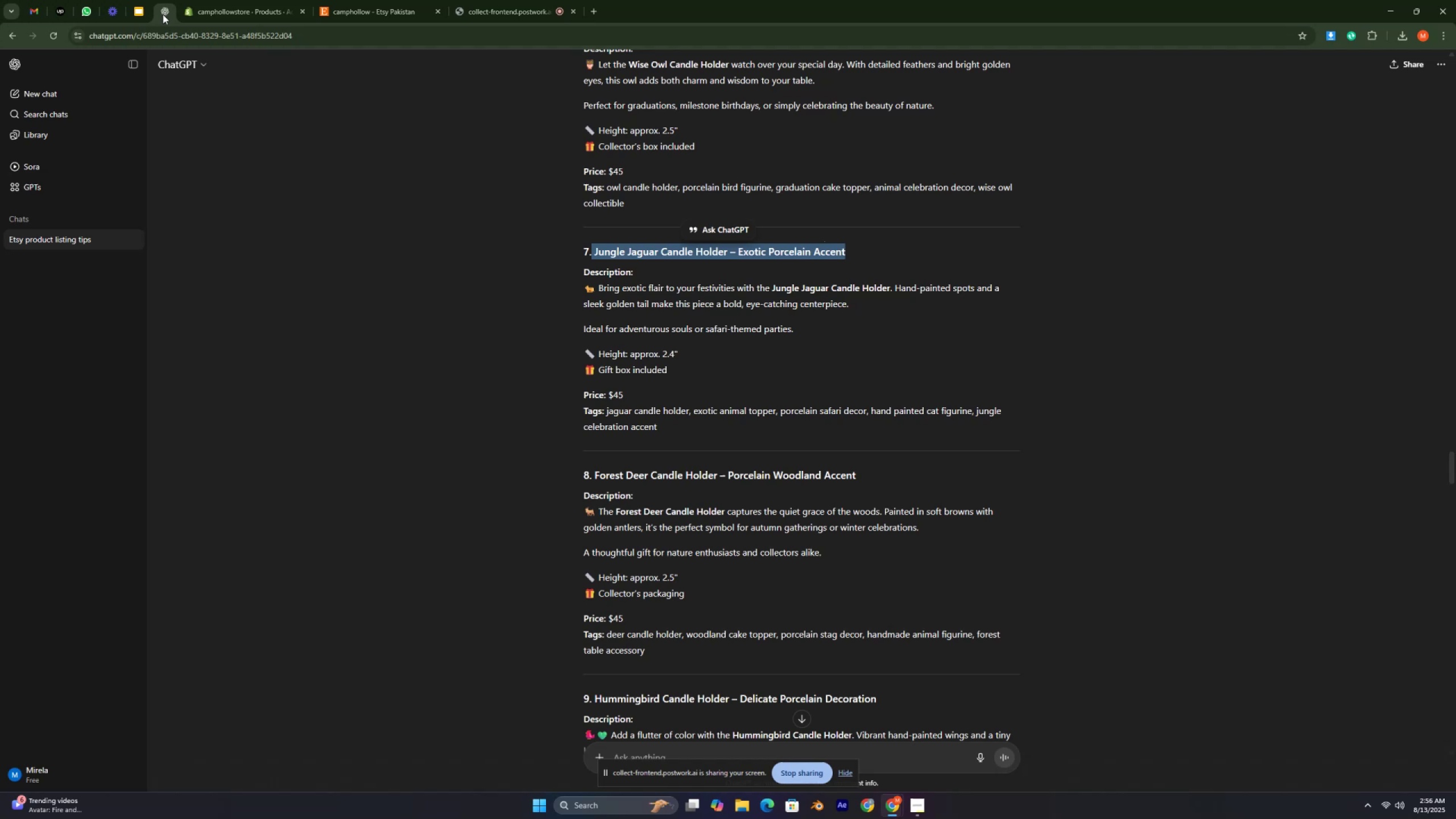 
left_click([221, 16])
 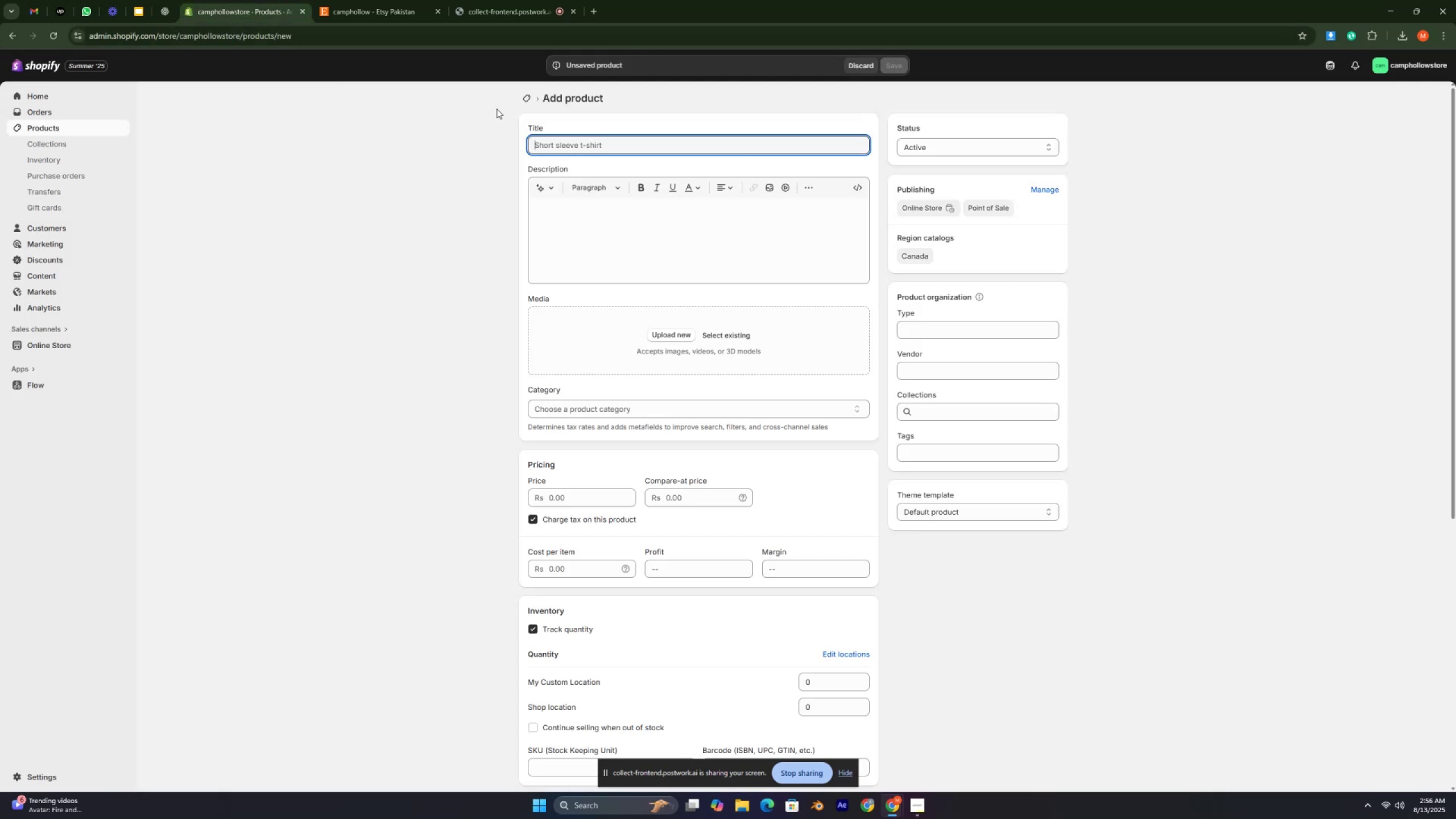 
key(Control+V)
 